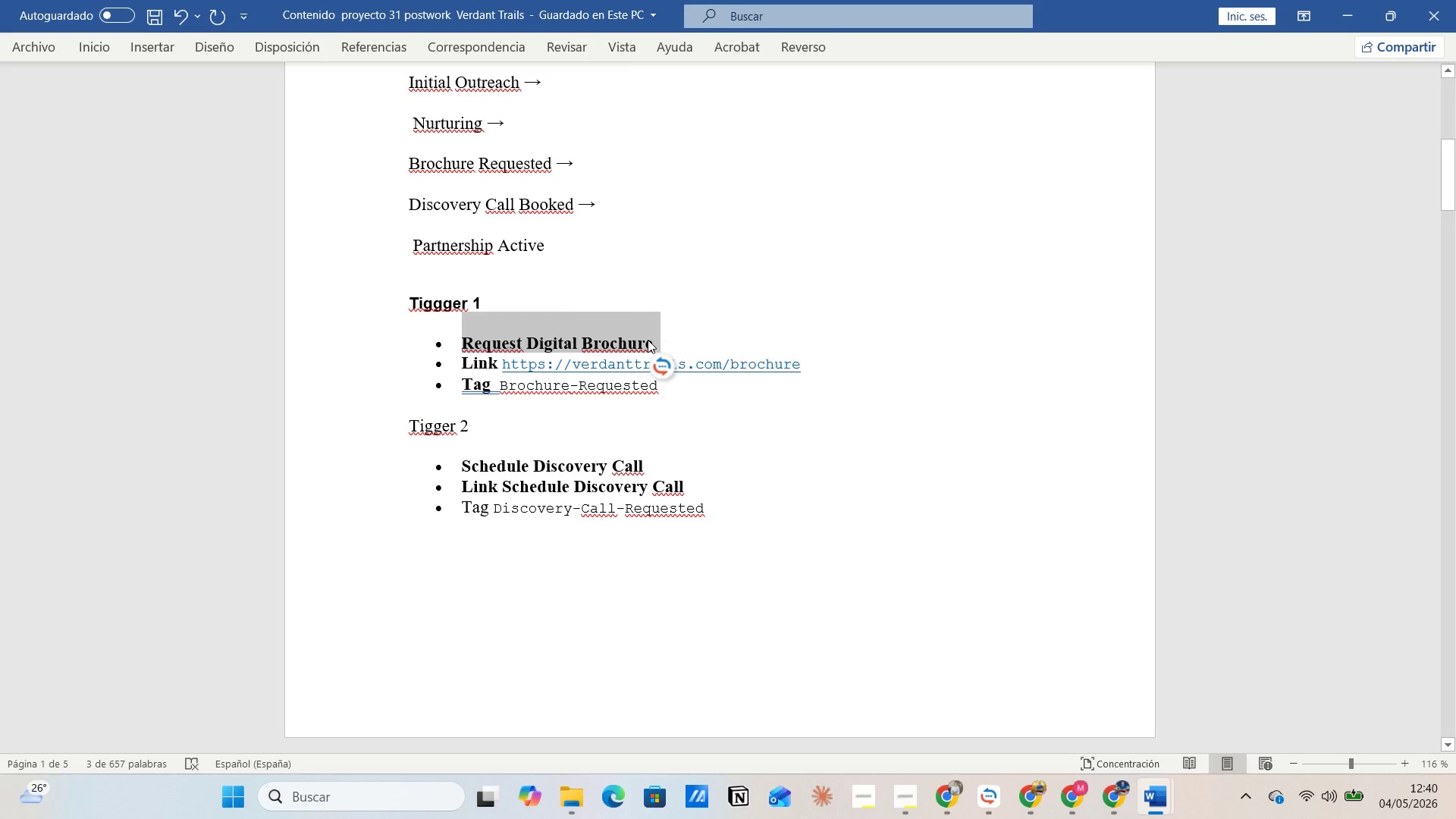 
key(Control+C)
 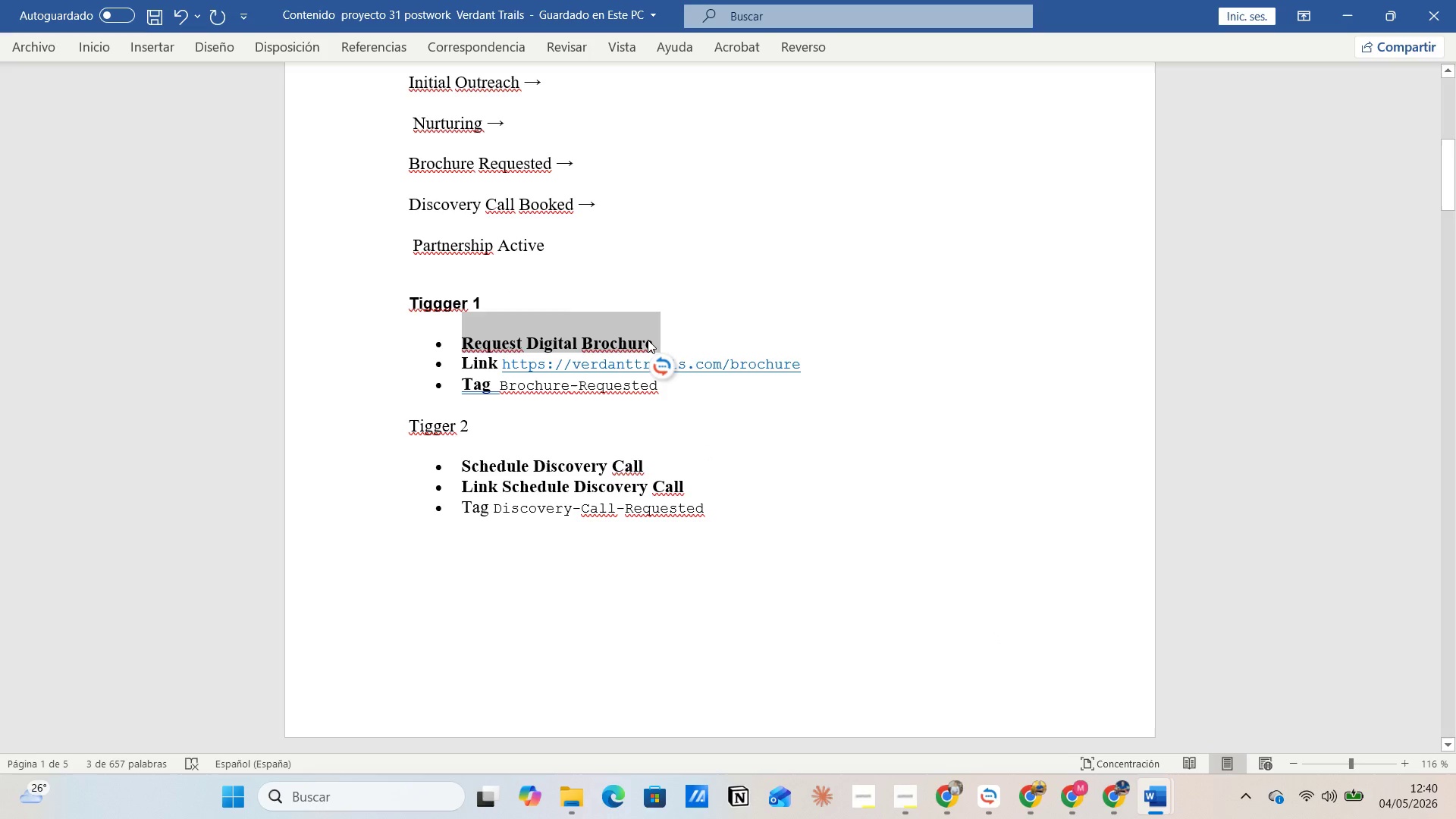 
key(Alt+AltLeft)
 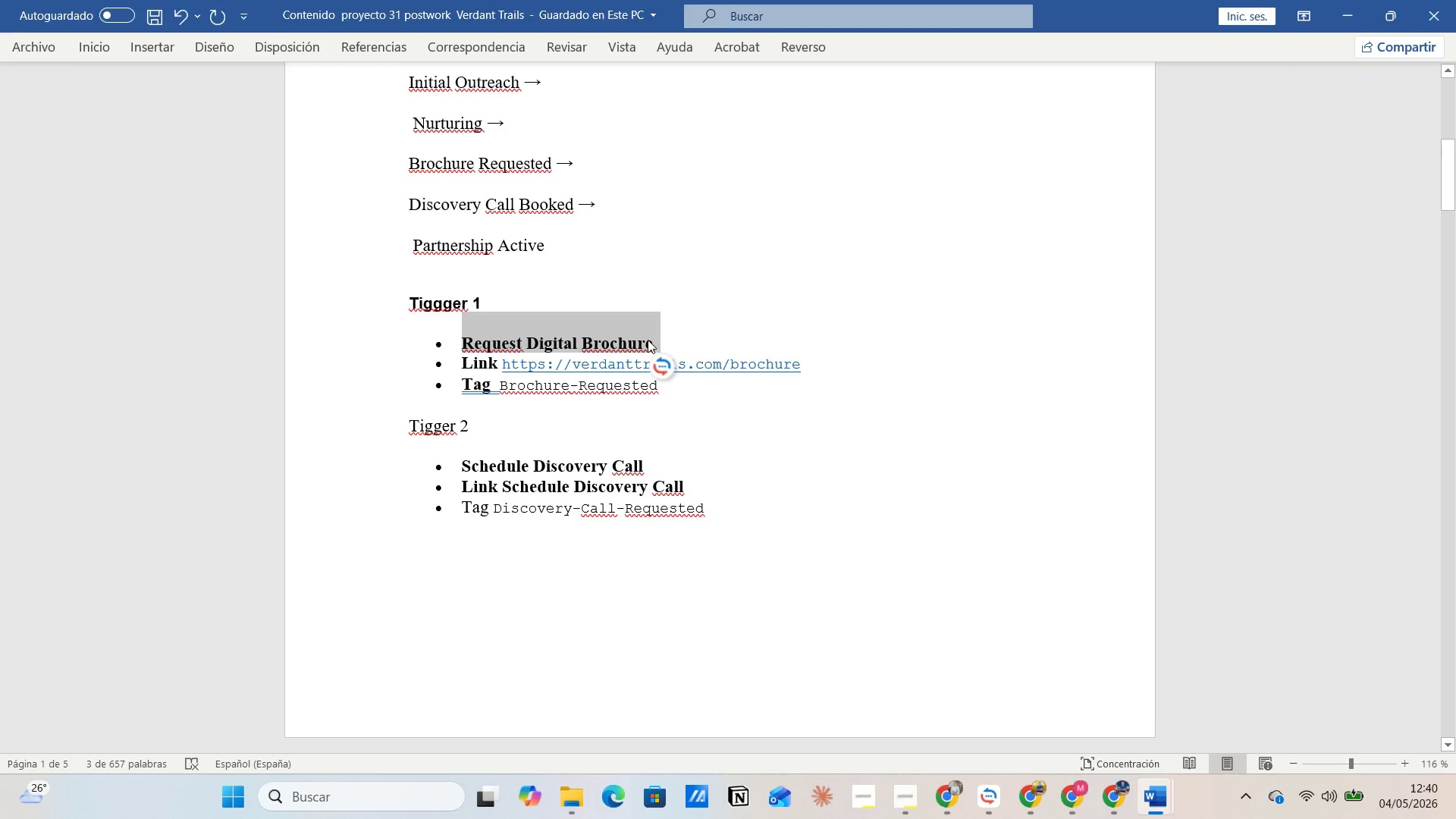 
key(Alt+Tab)
 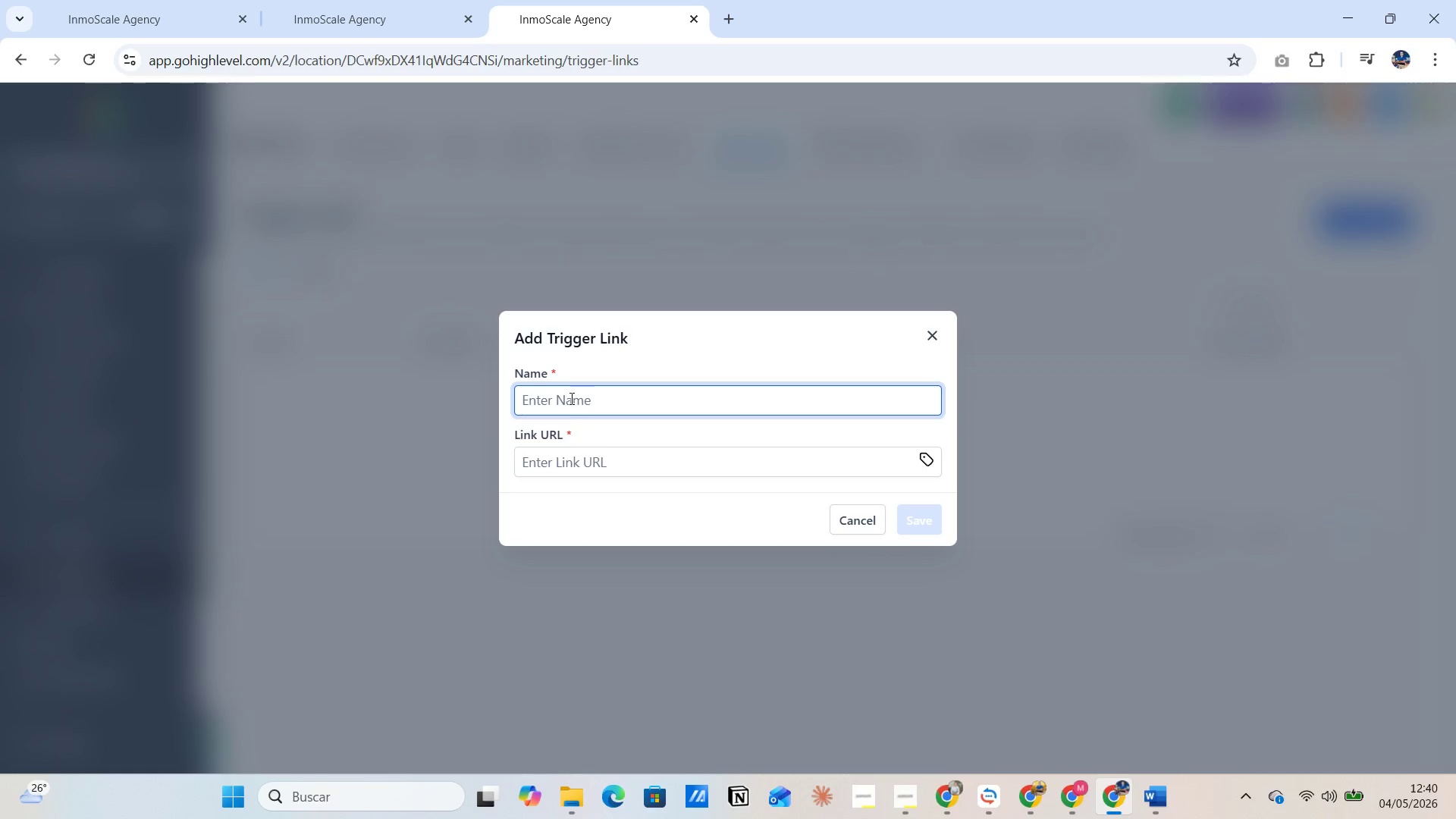 
left_click([563, 405])
 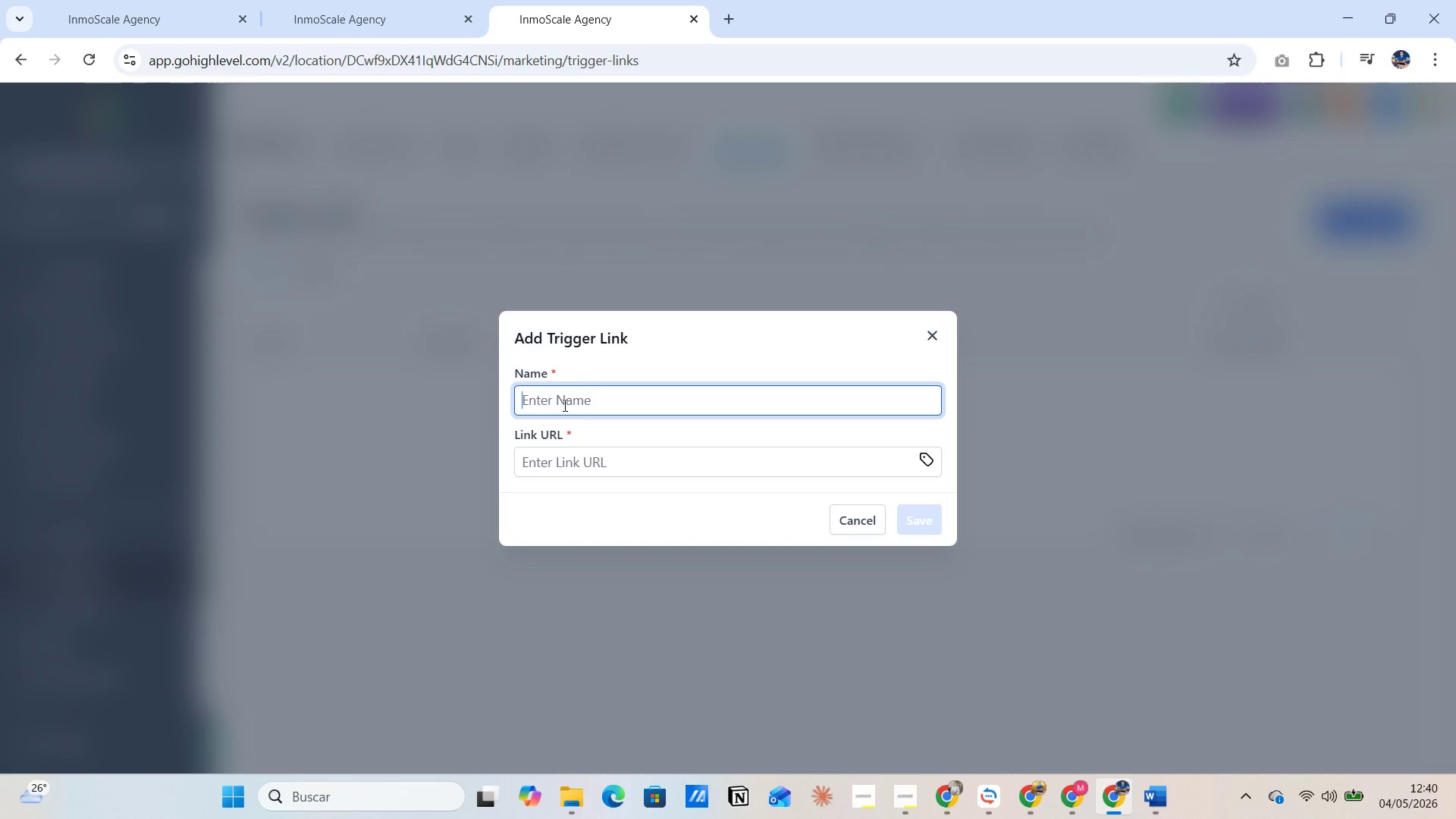 
key(Control+V)
 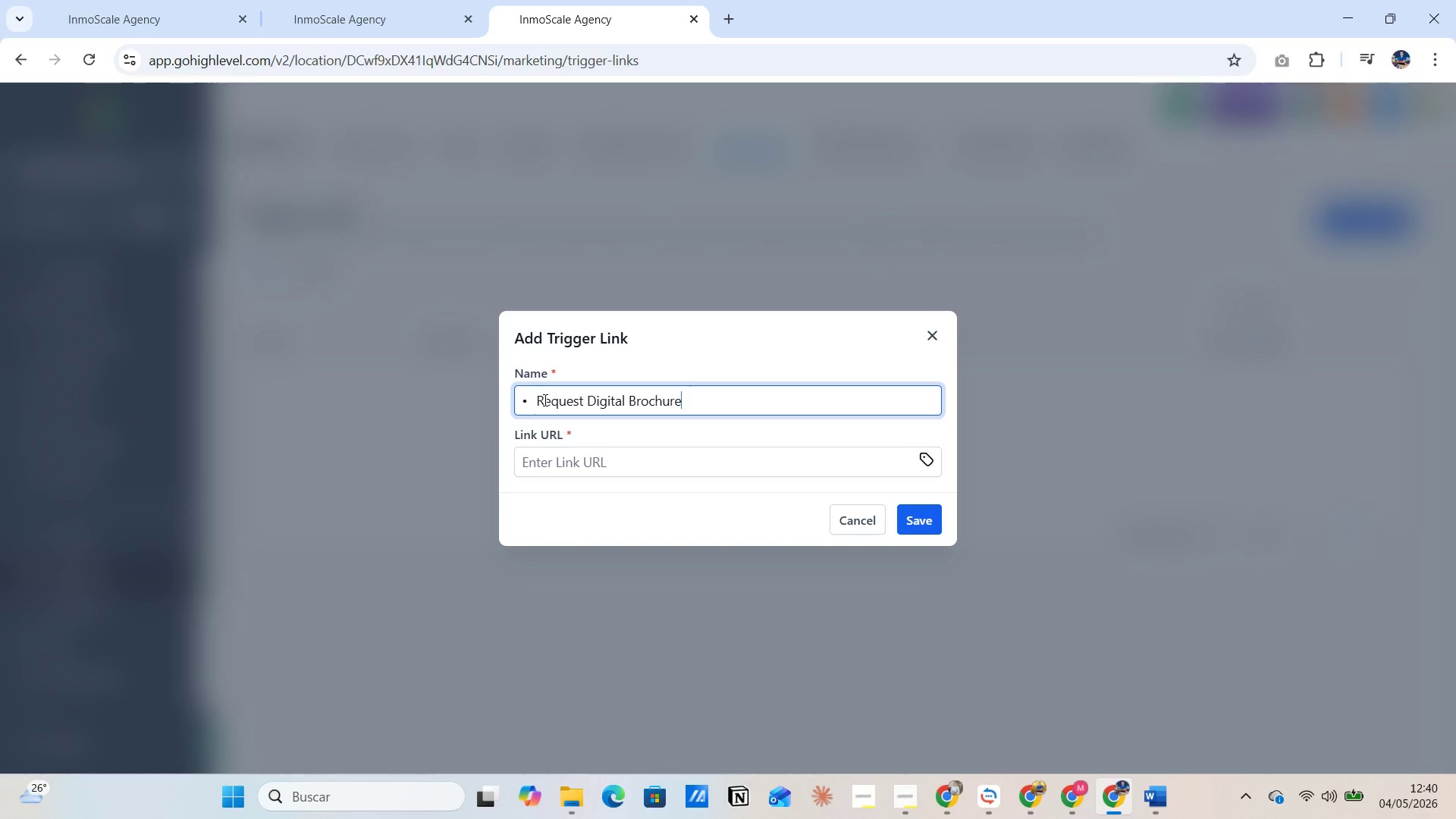 
left_click([532, 397])
 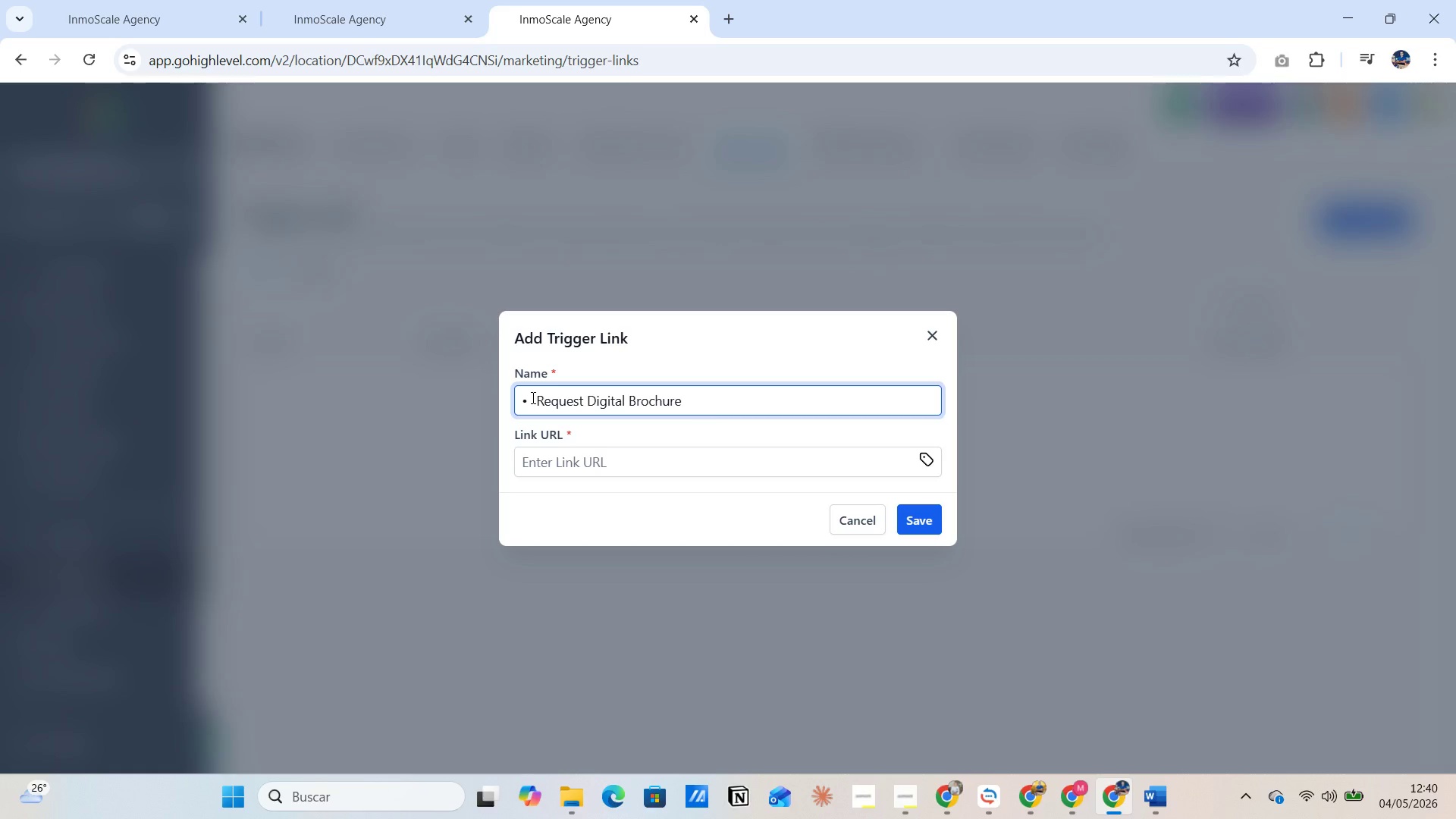 
key(Backspace)
 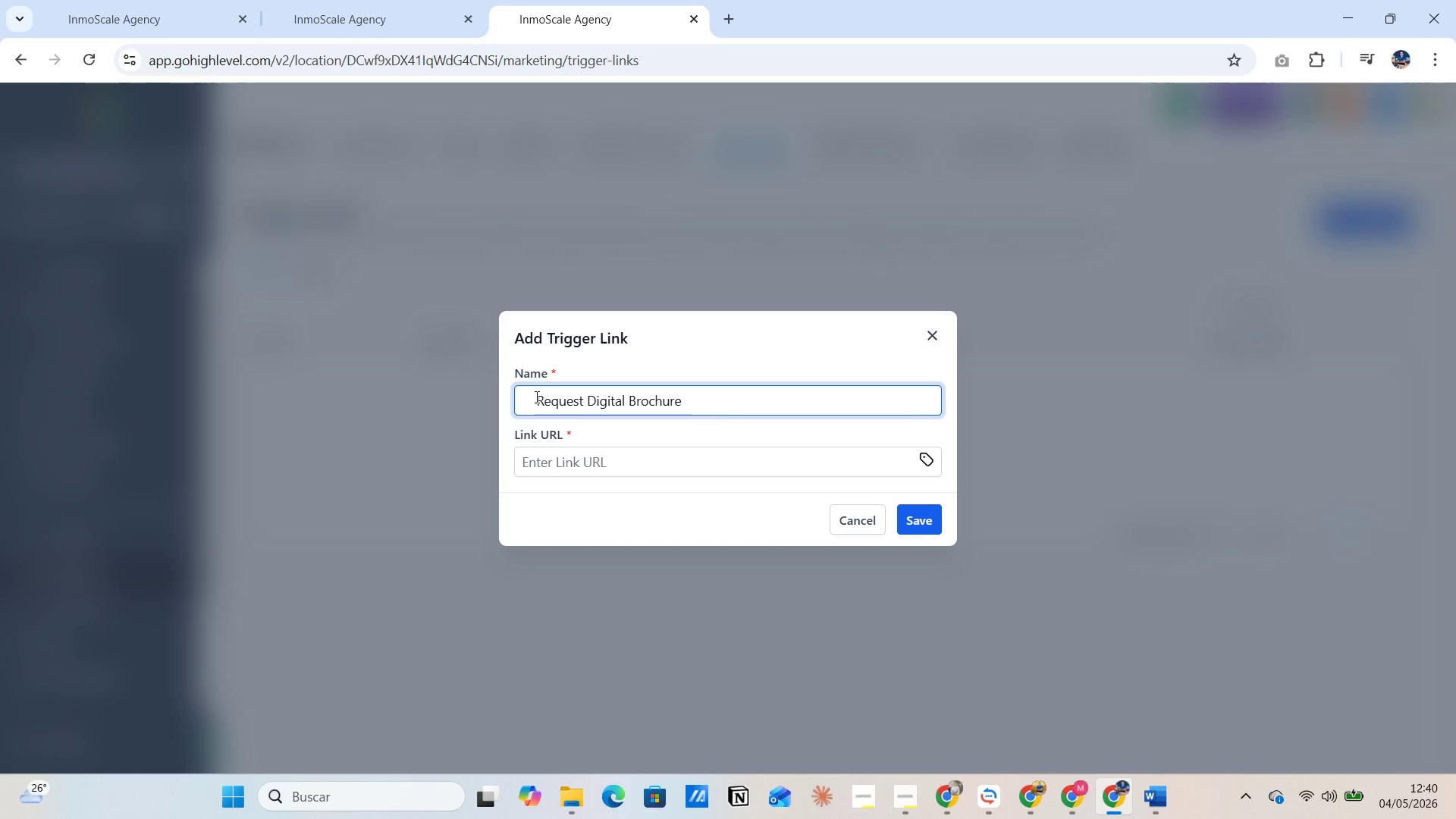 
left_click([535, 397])
 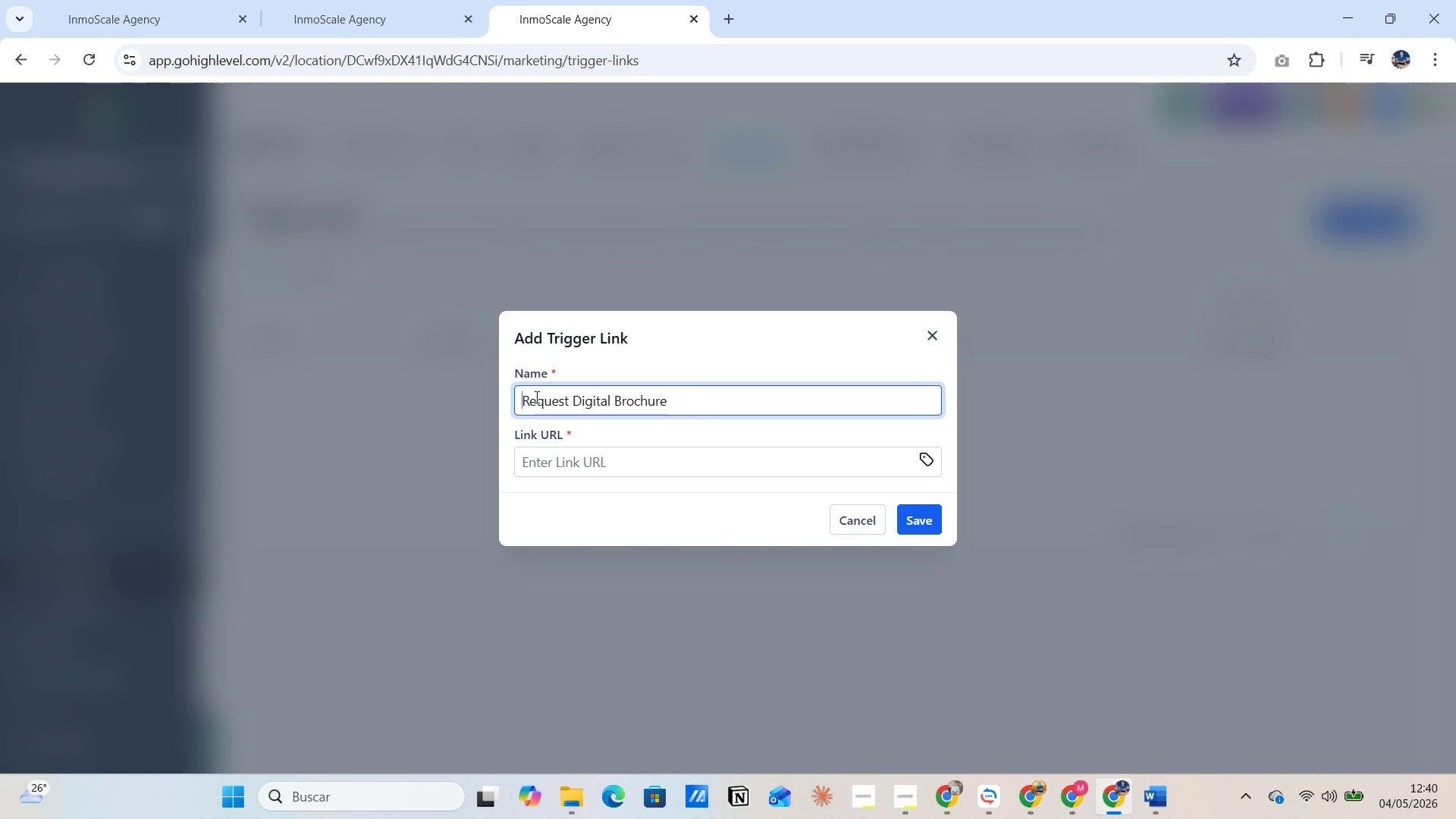 
key(Backspace)
 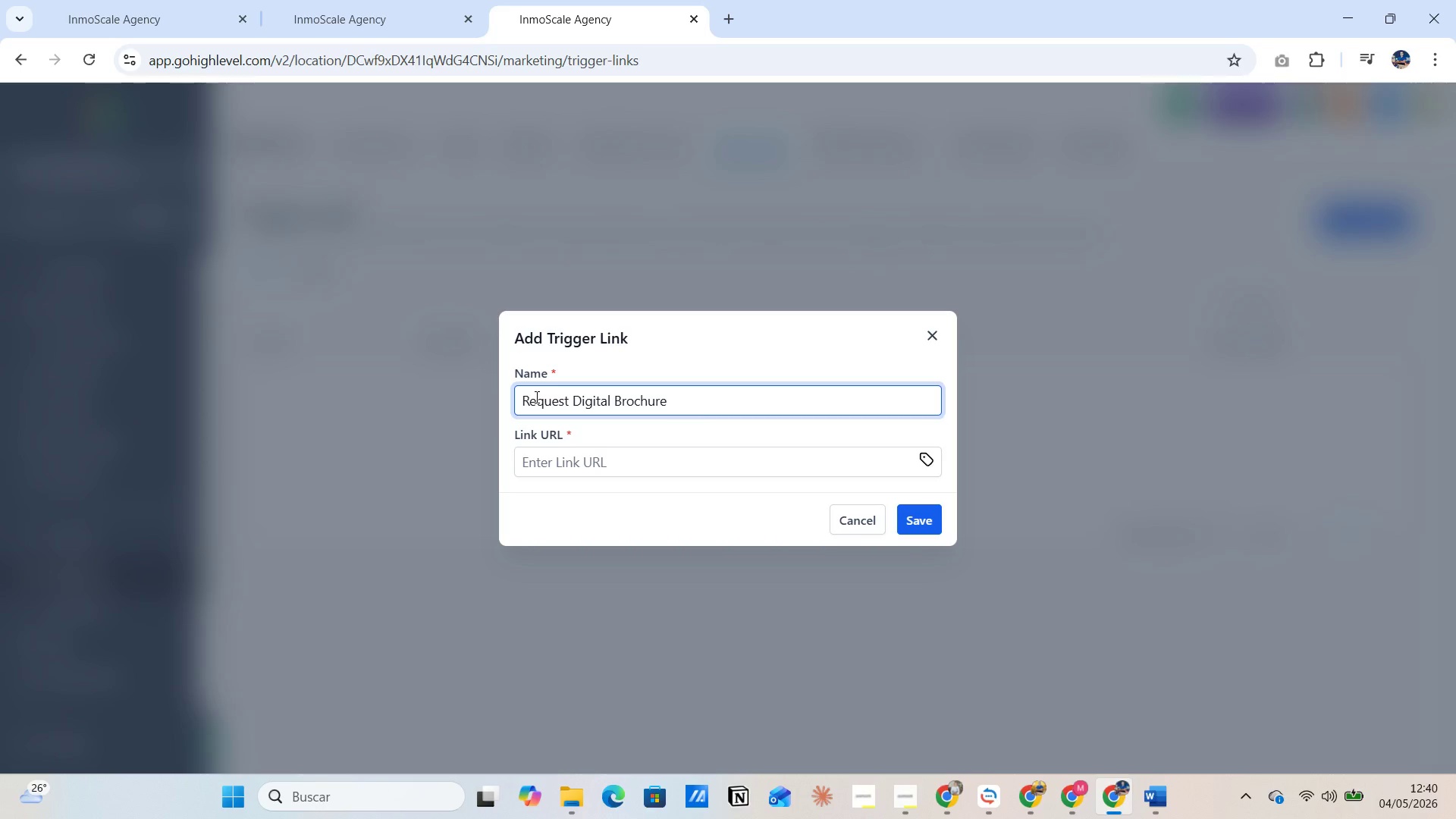 
key(Backspace)
 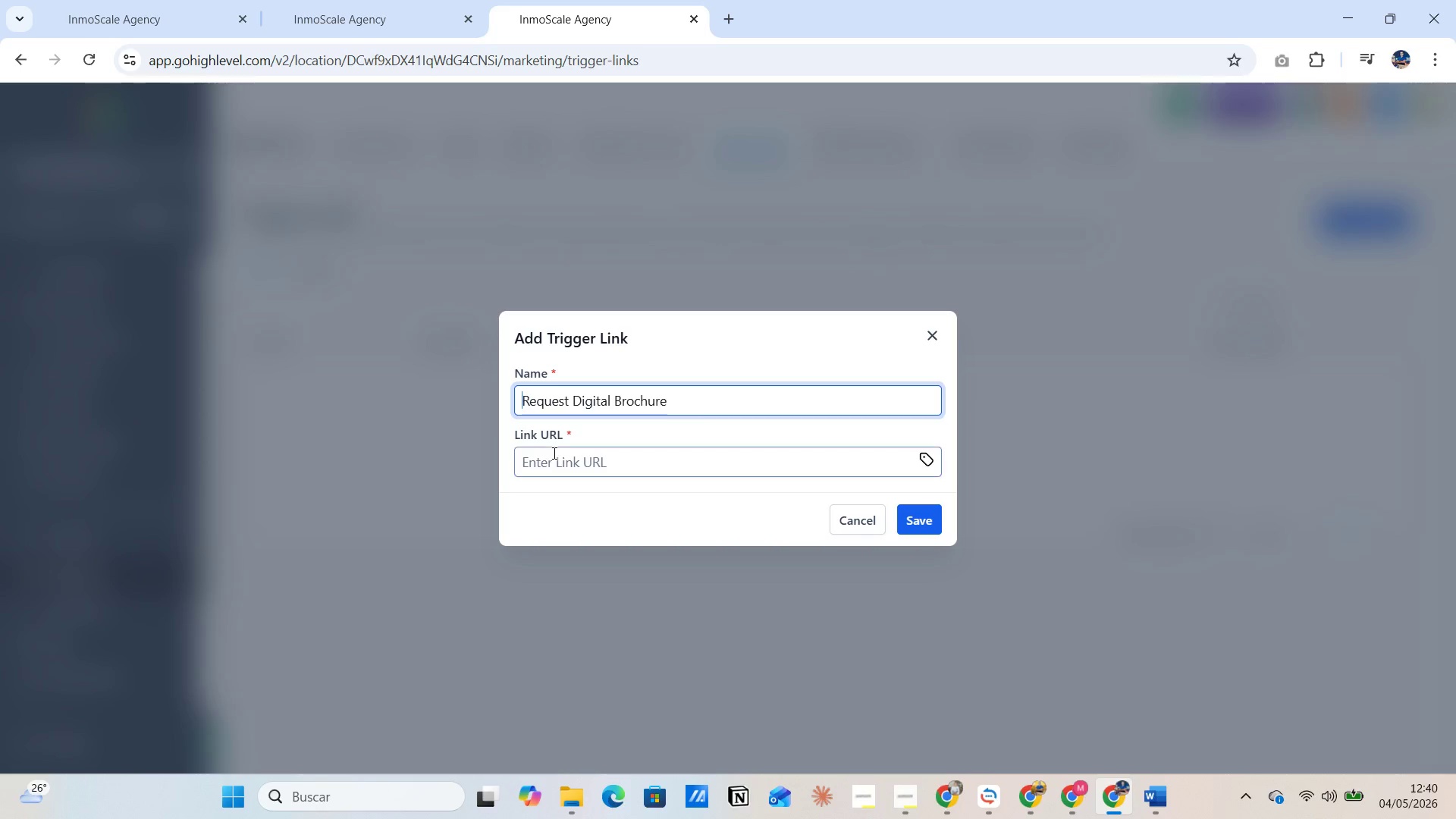 
left_click([544, 466])
 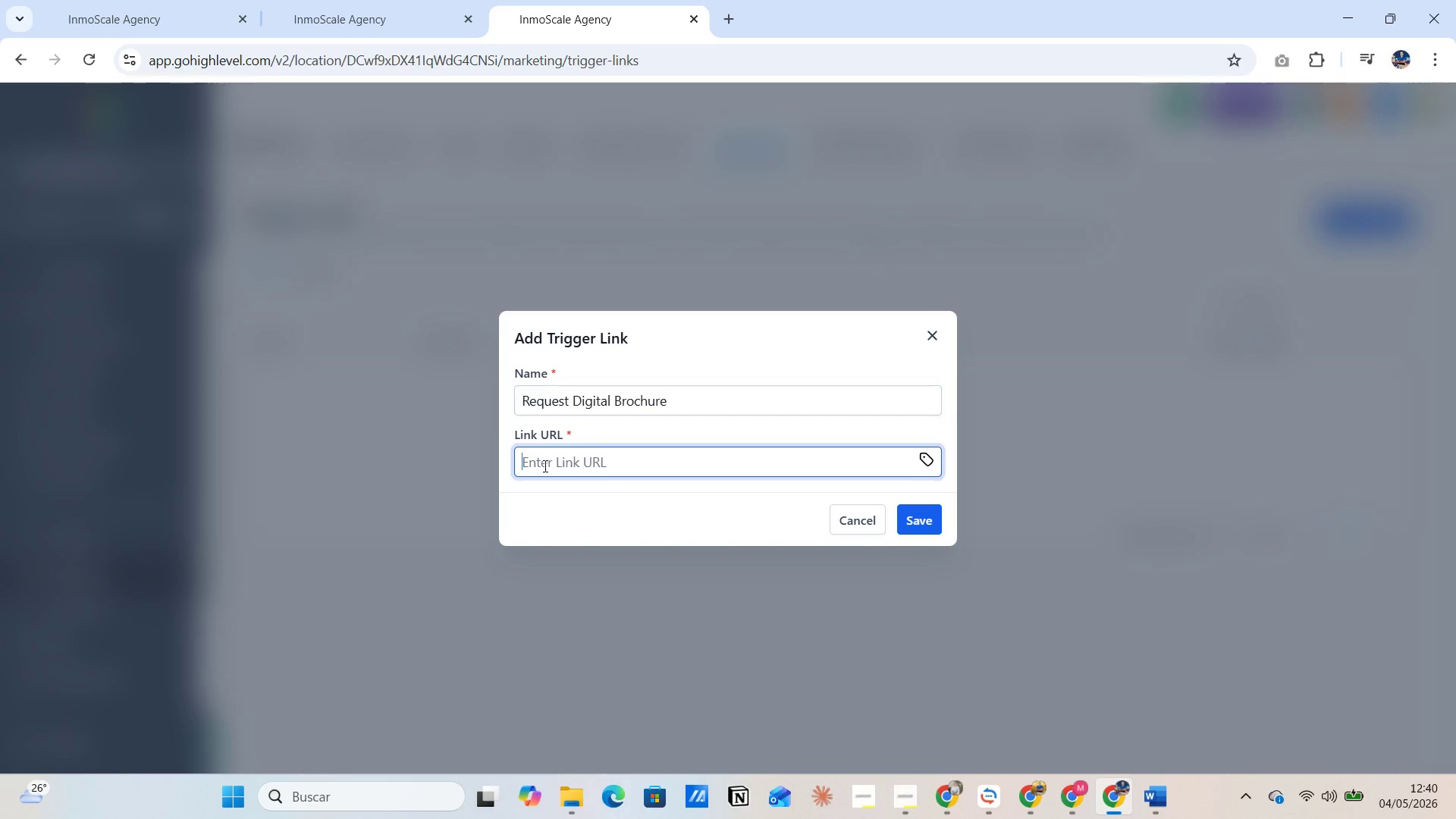 
key(Alt+AltLeft)
 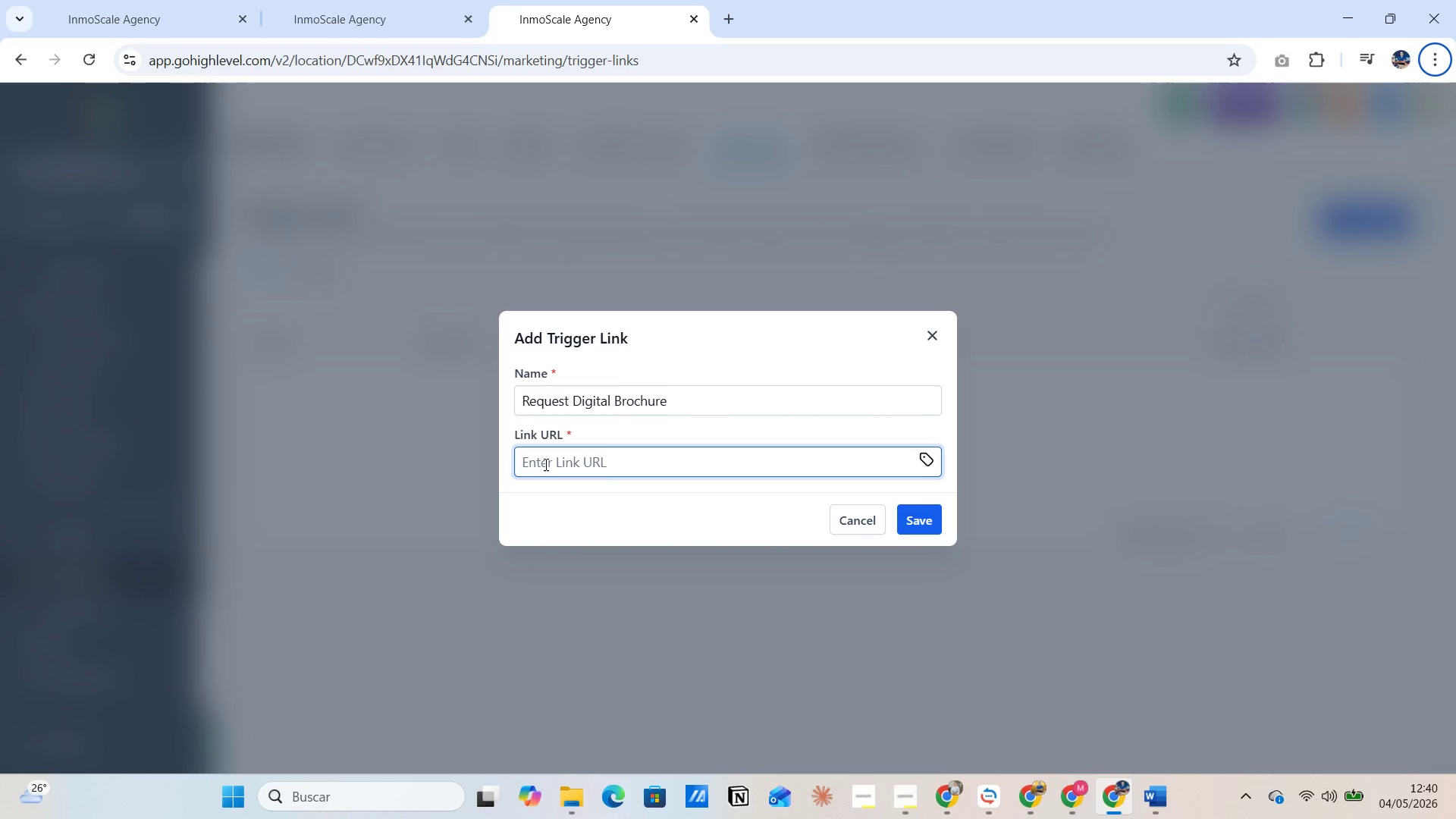 
key(Alt+Tab)
 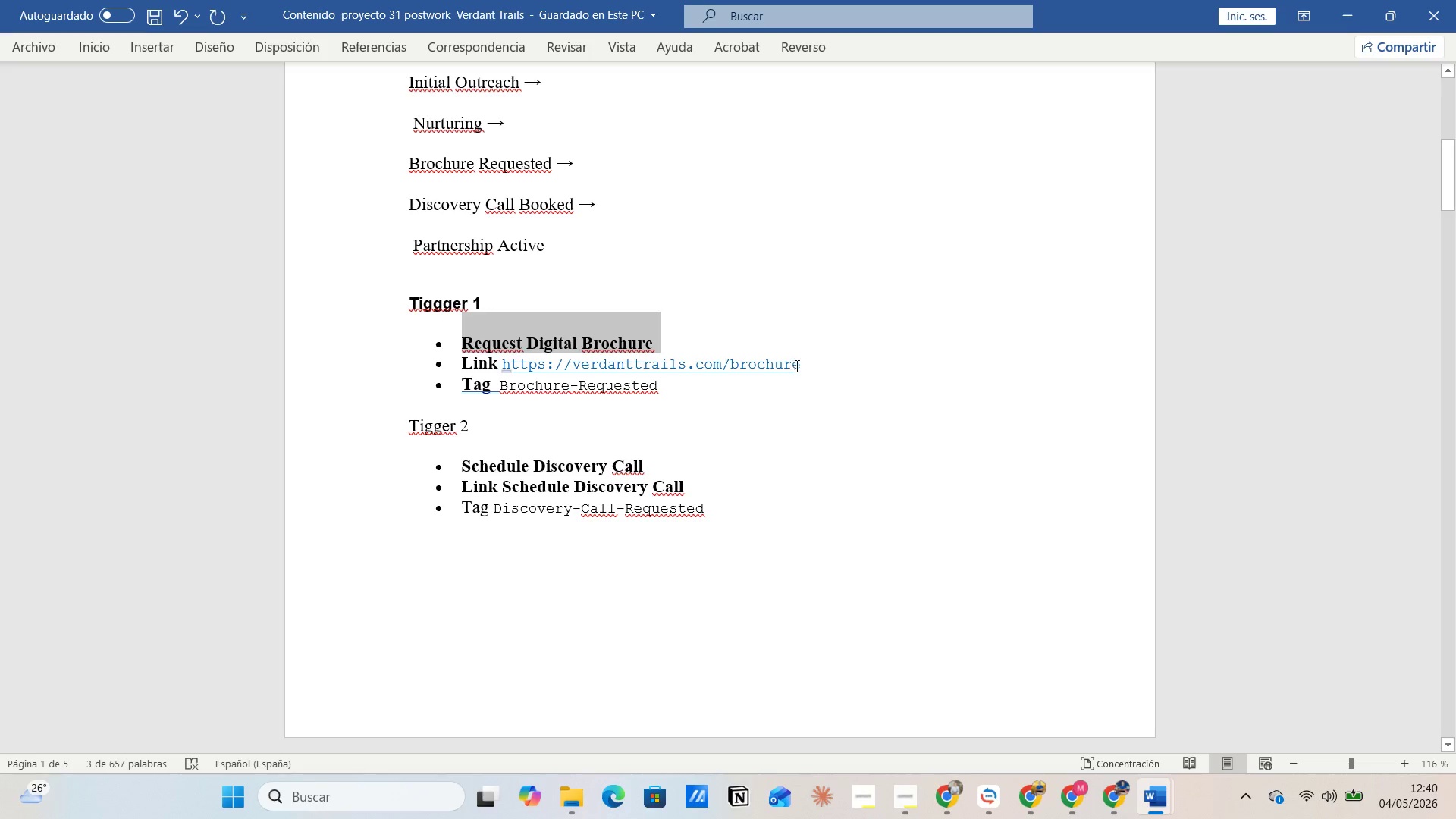 
left_click_drag(start_coordinate=[804, 368], to_coordinate=[503, 369])
 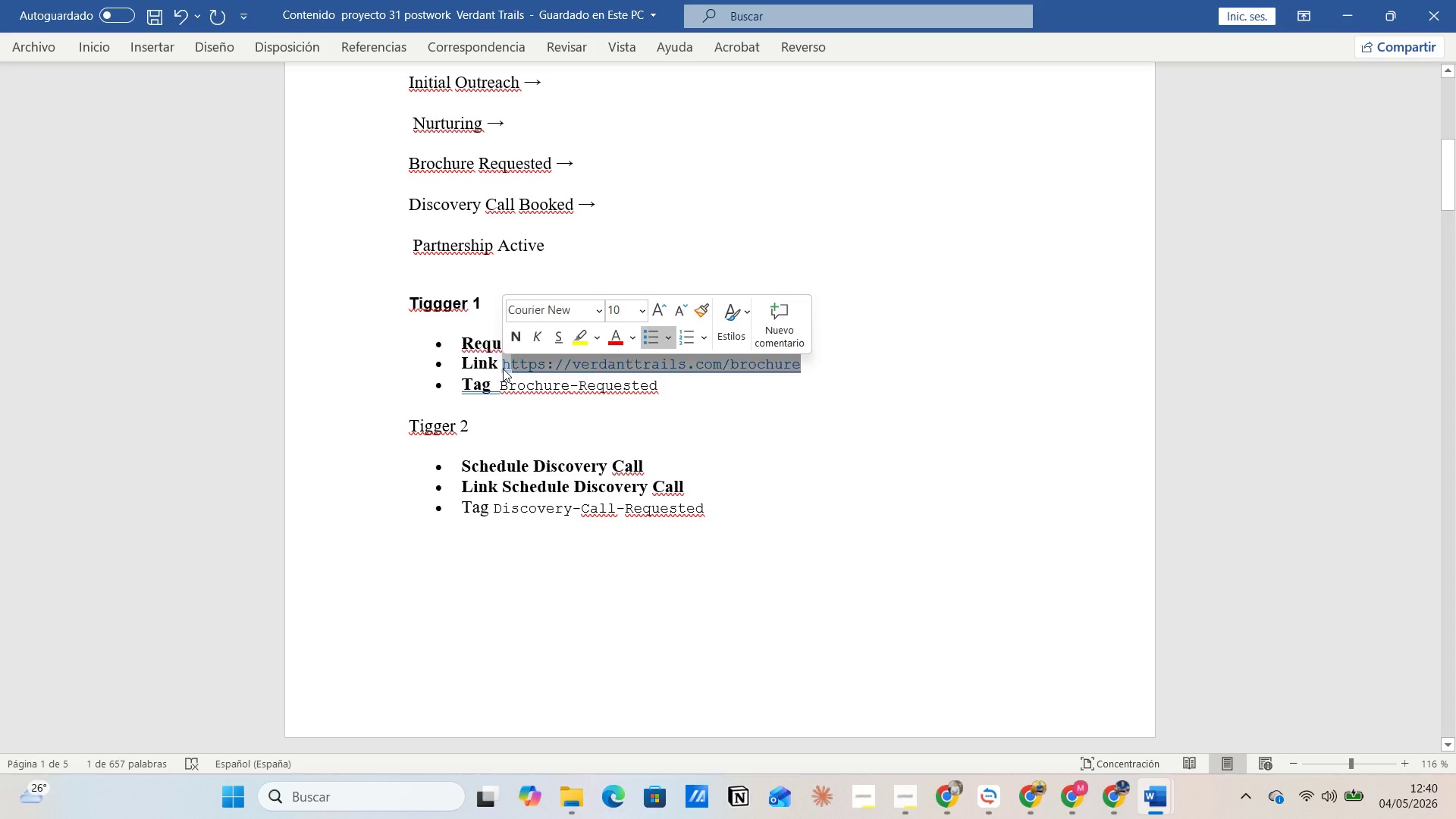 
key(Control+C)
 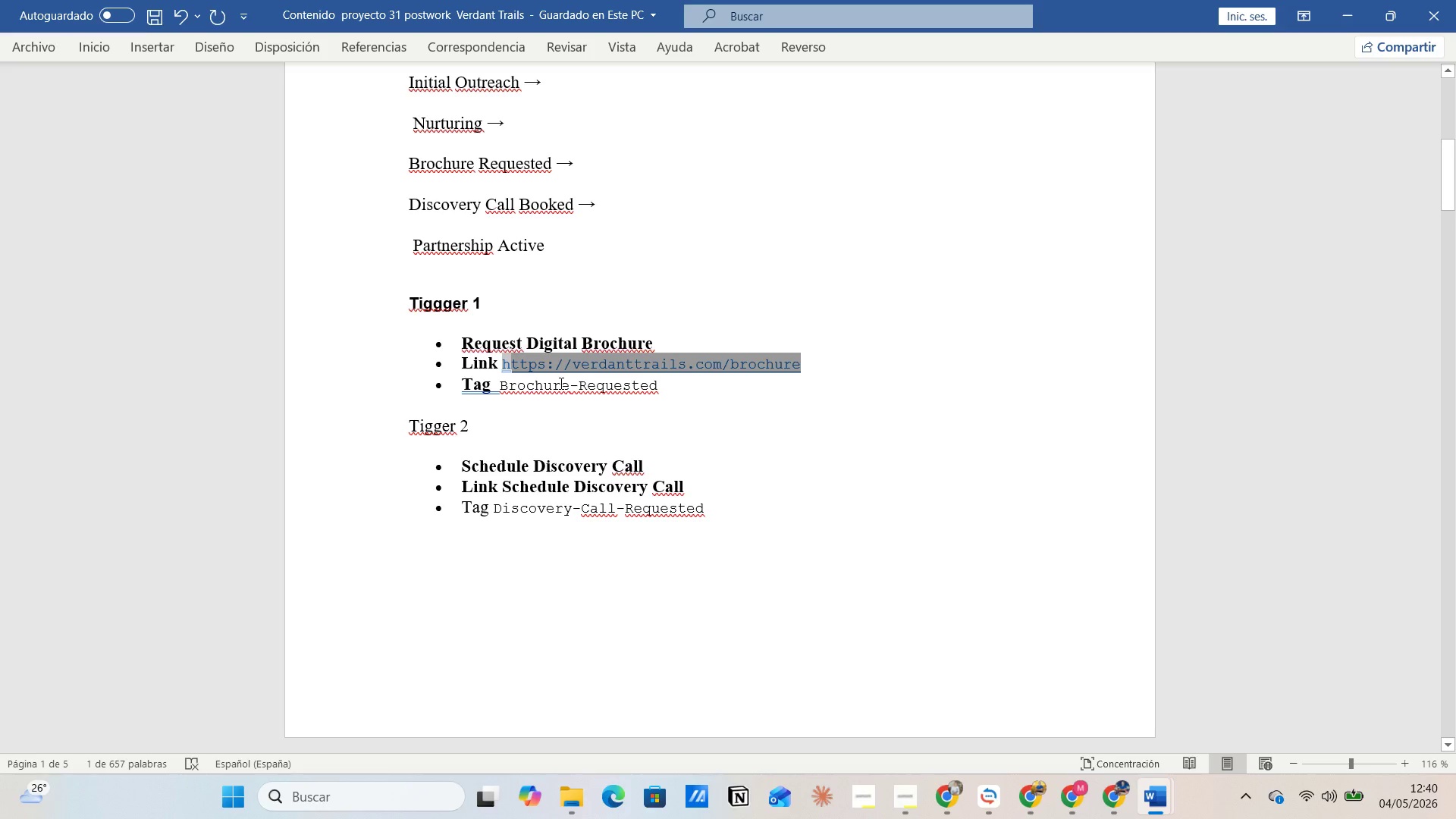 
key(Alt+Tab)
 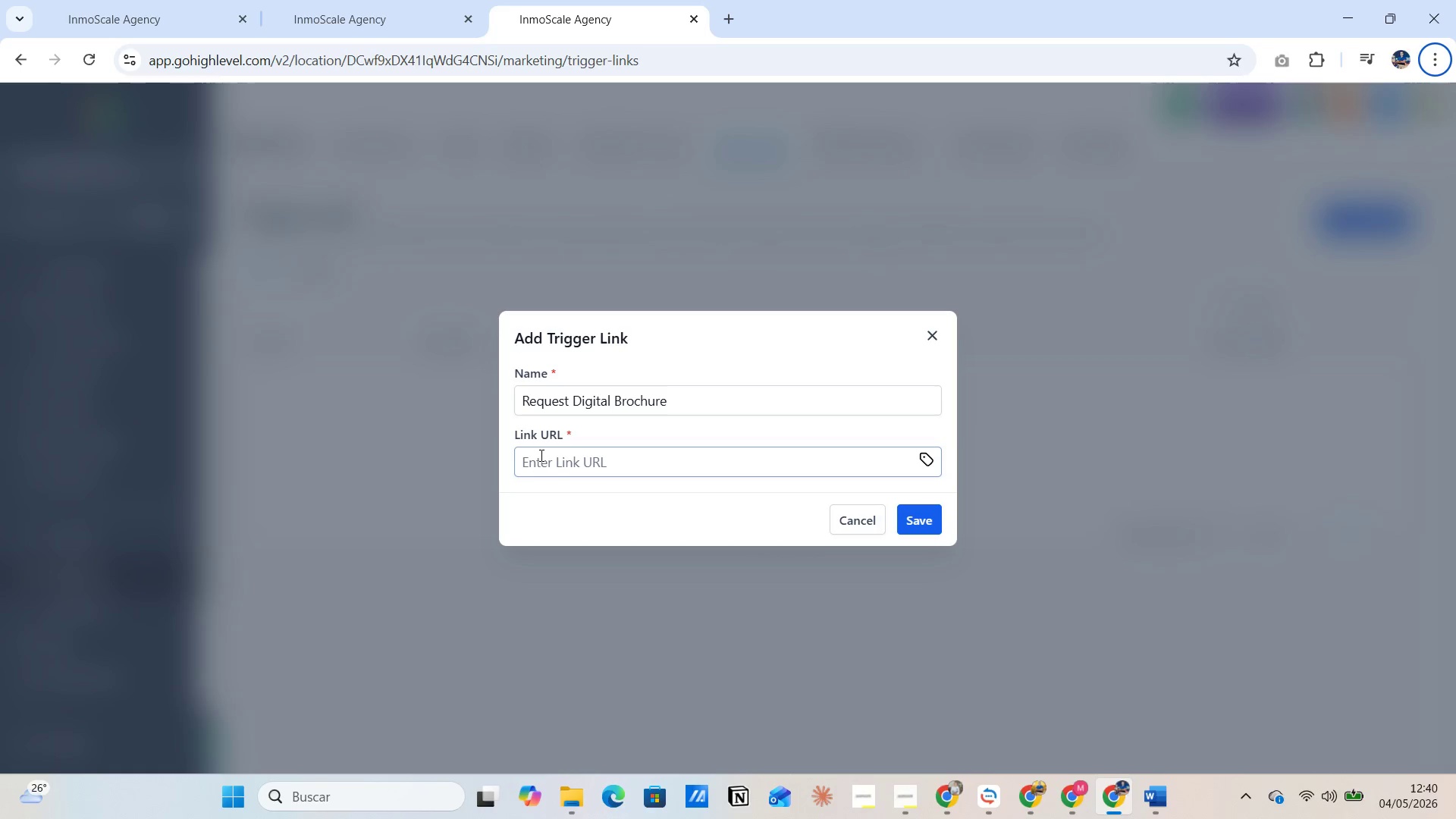 
left_click([536, 465])
 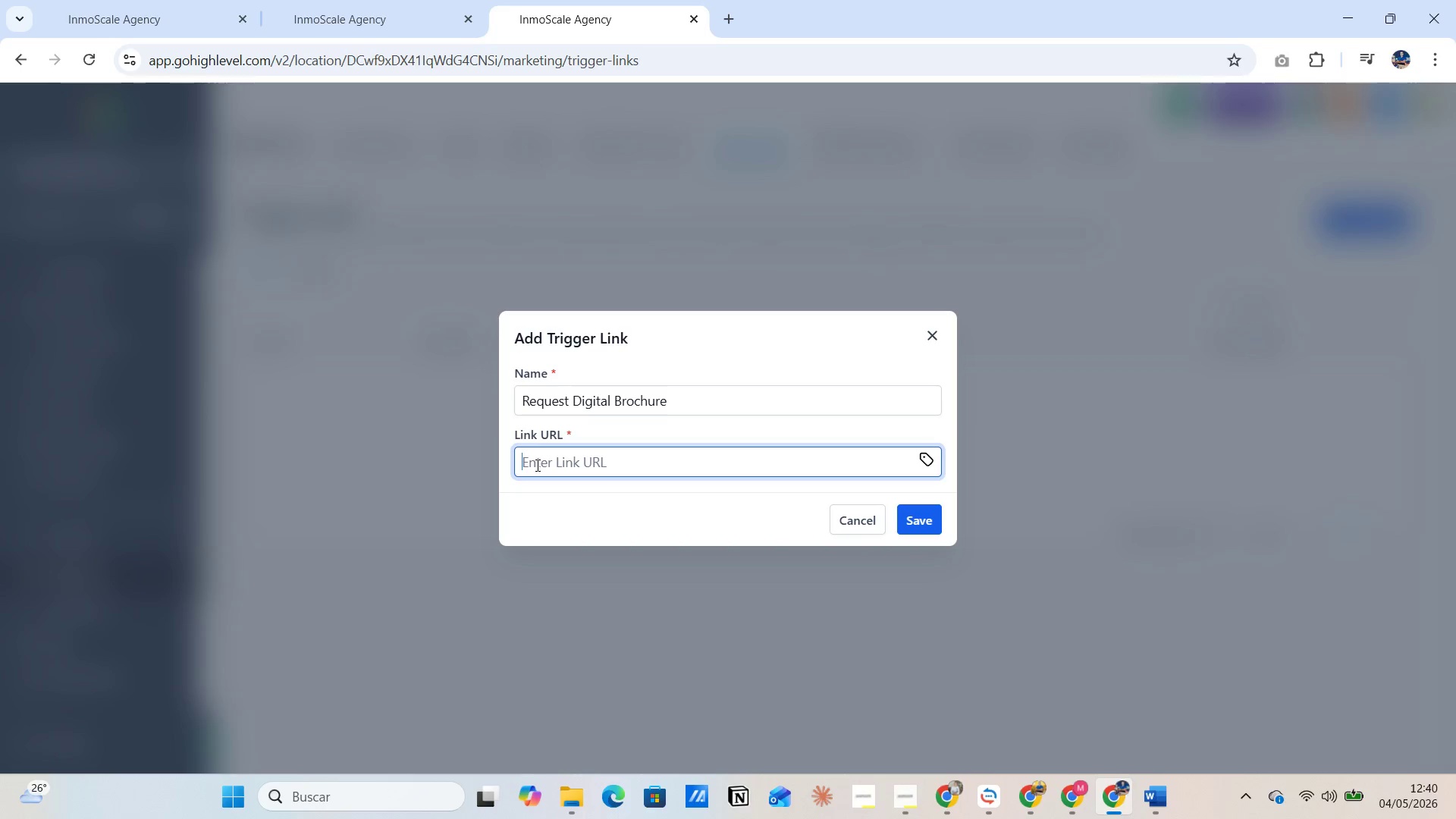 
key(Control+V)
 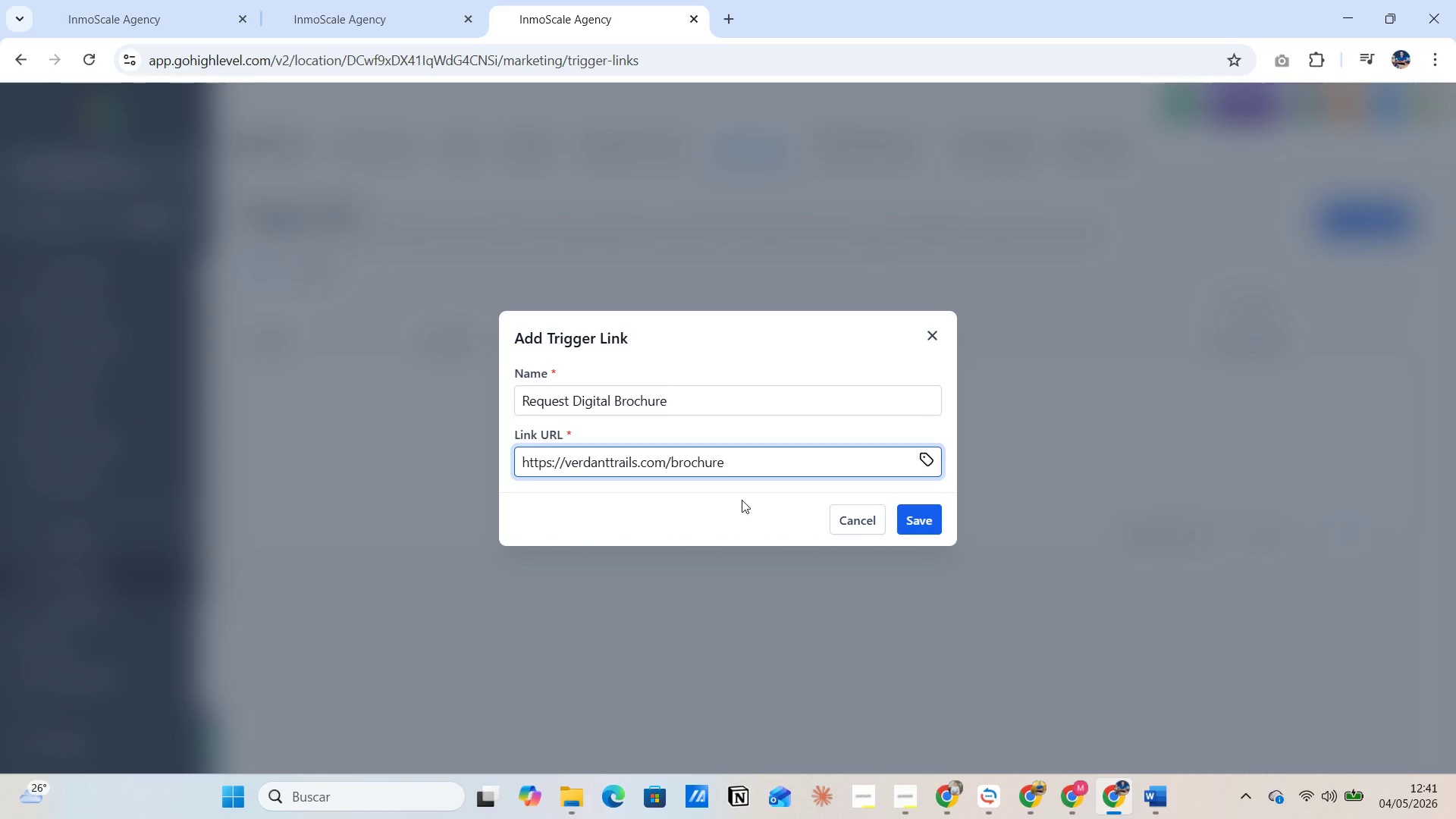 
wait(8.95)
 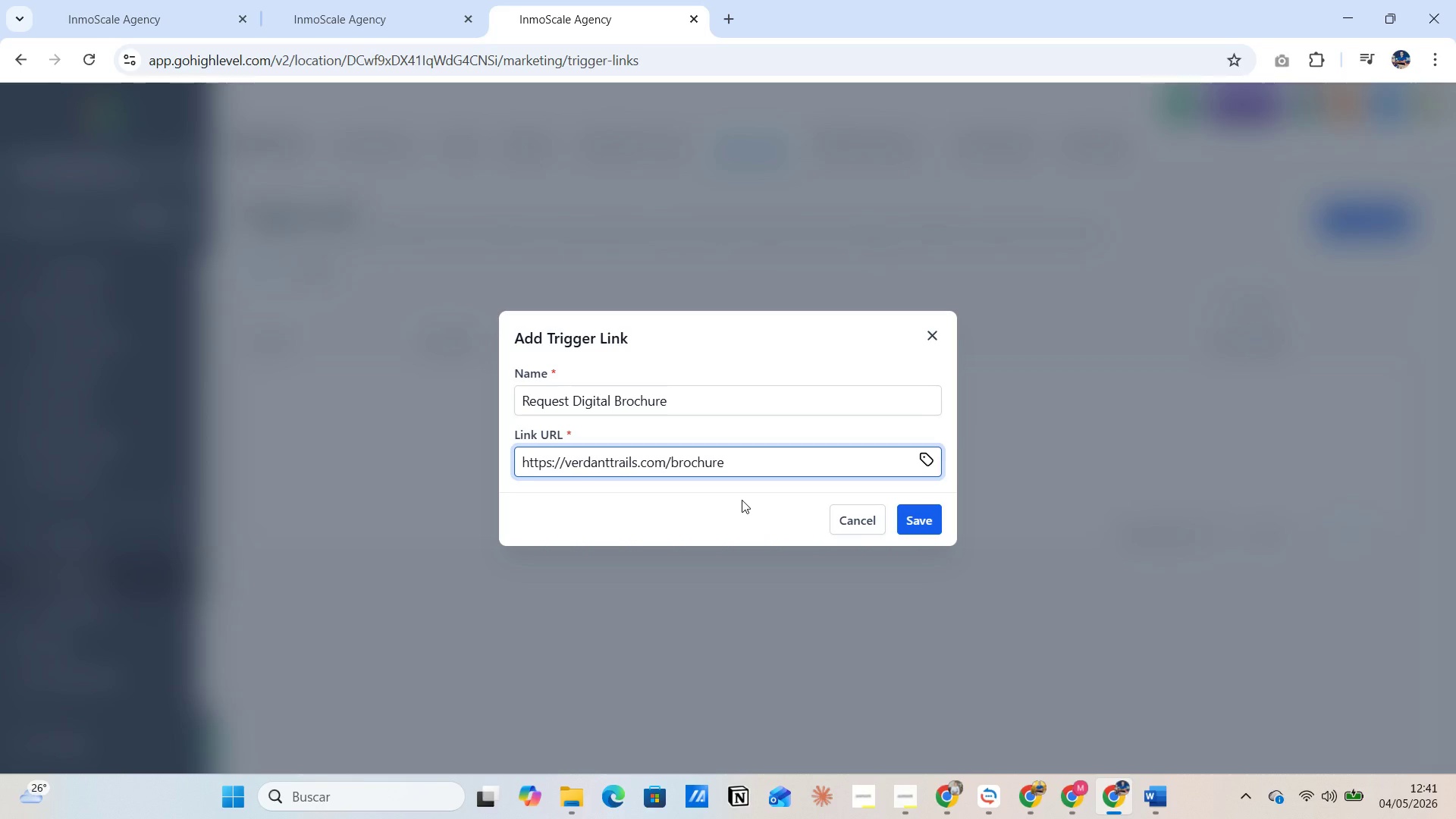 
key(PrintScreen)
 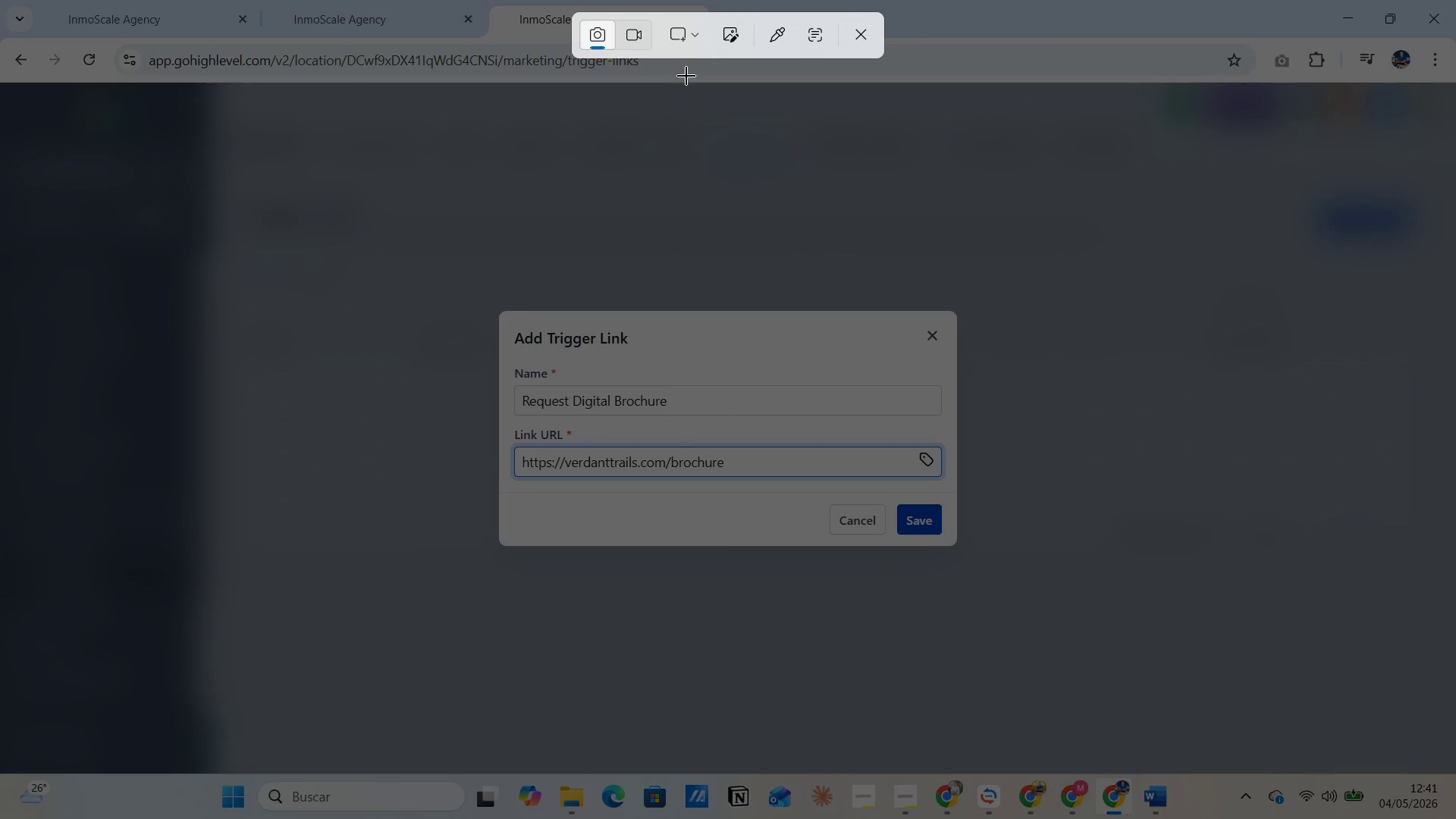 
left_click([693, 31])
 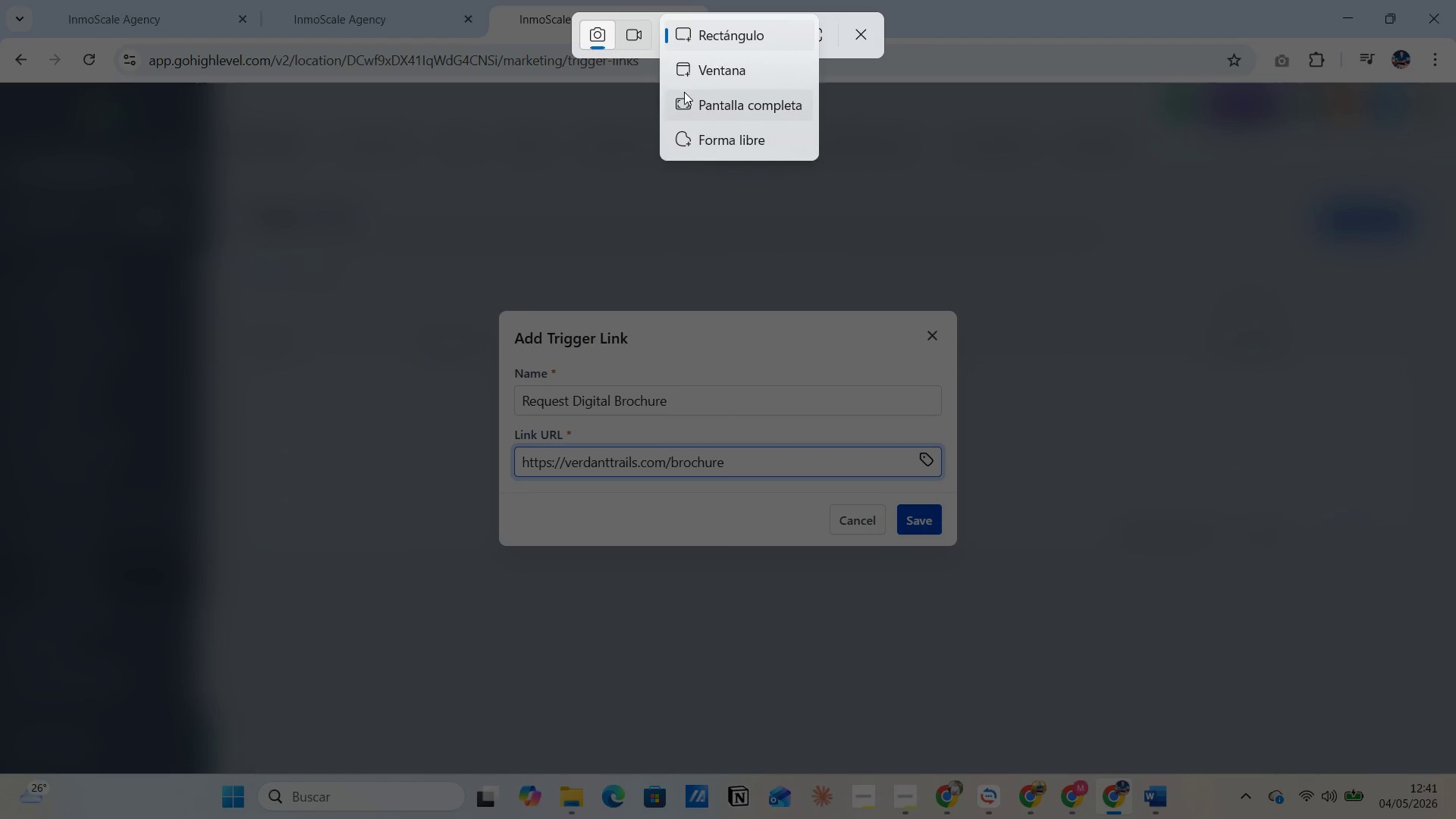 
left_click([682, 99])
 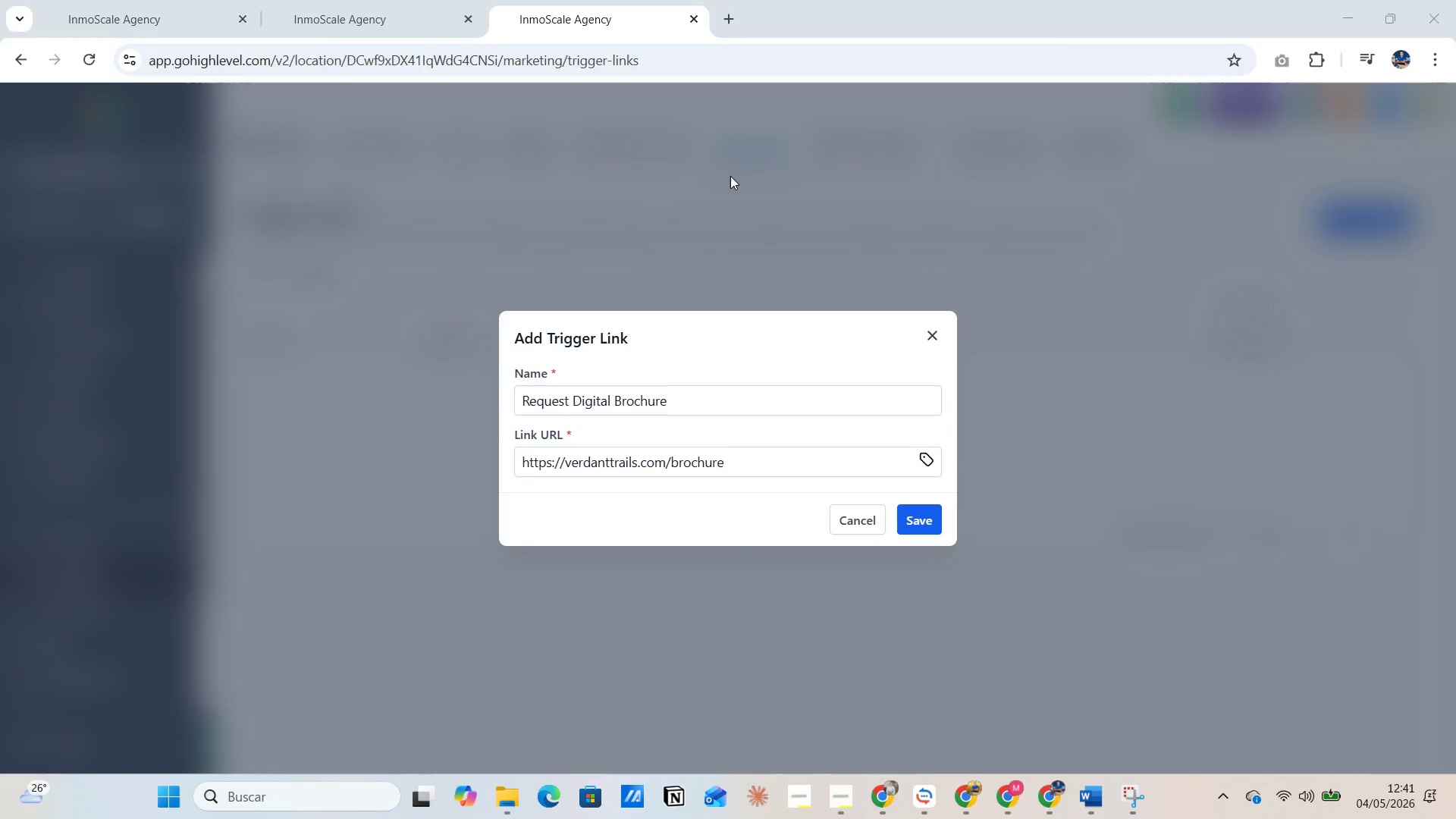 
key(Alt+AltLeft)
 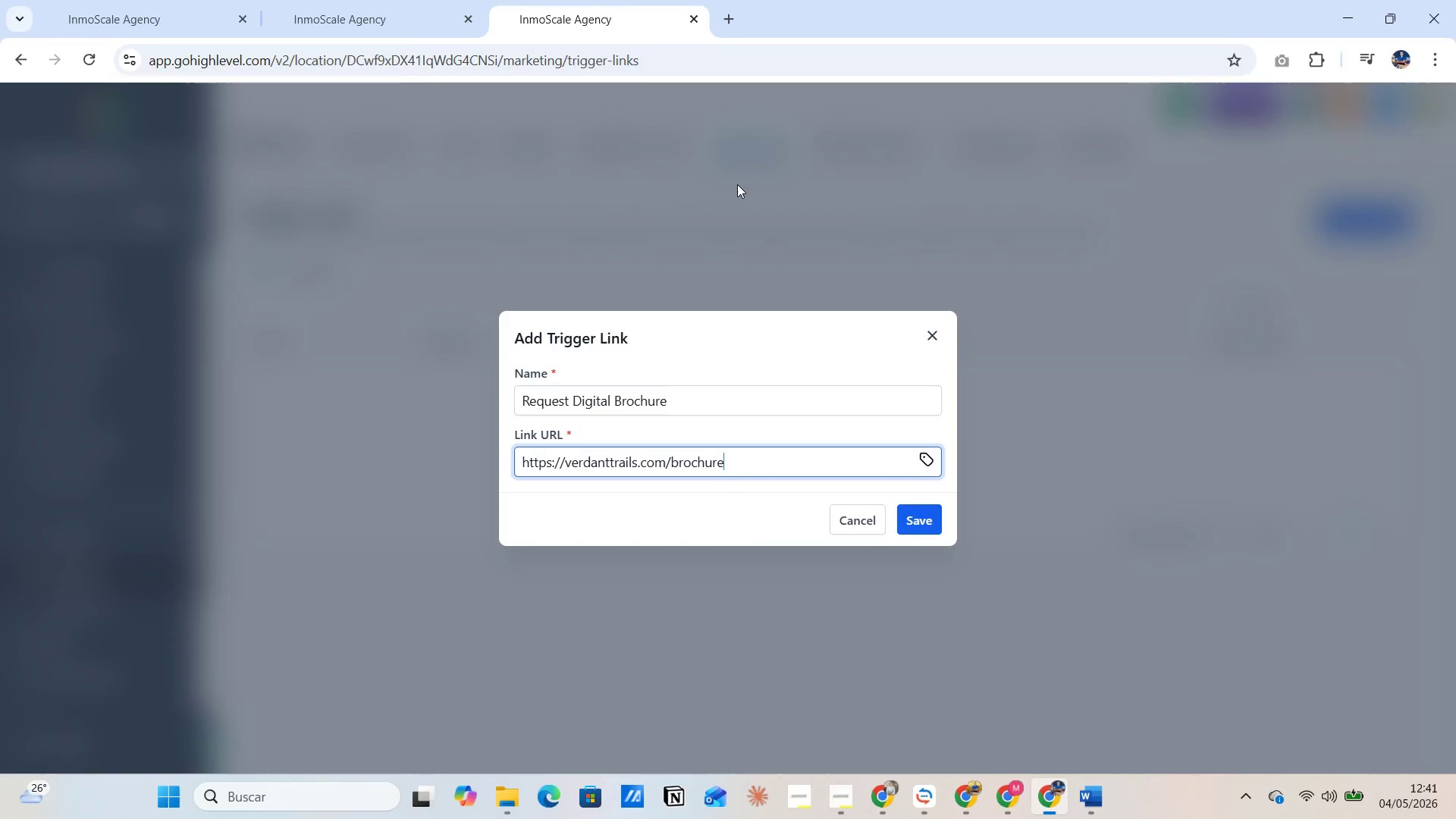 
key(Alt+Tab)
 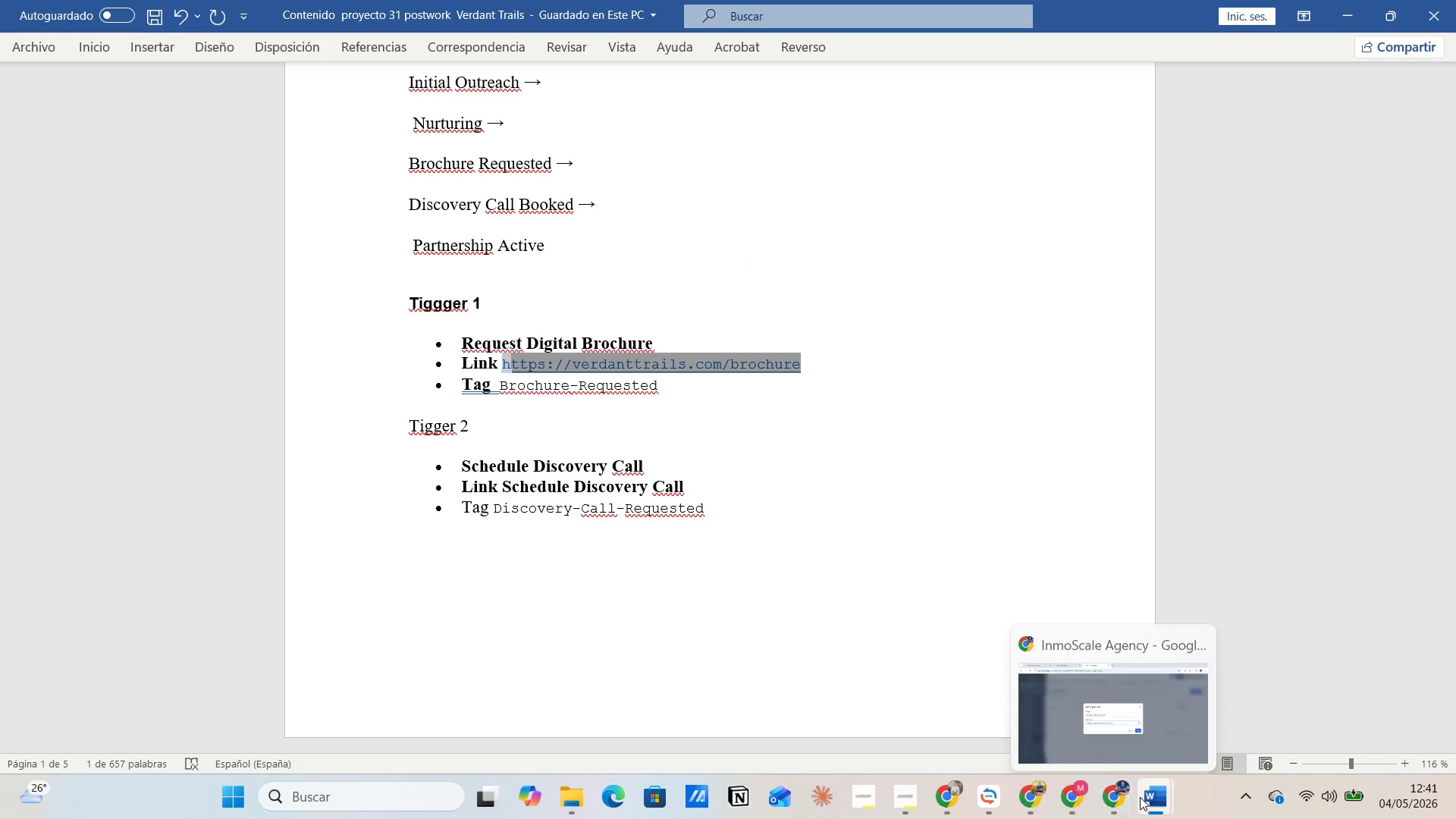 
left_click([1190, 696])
 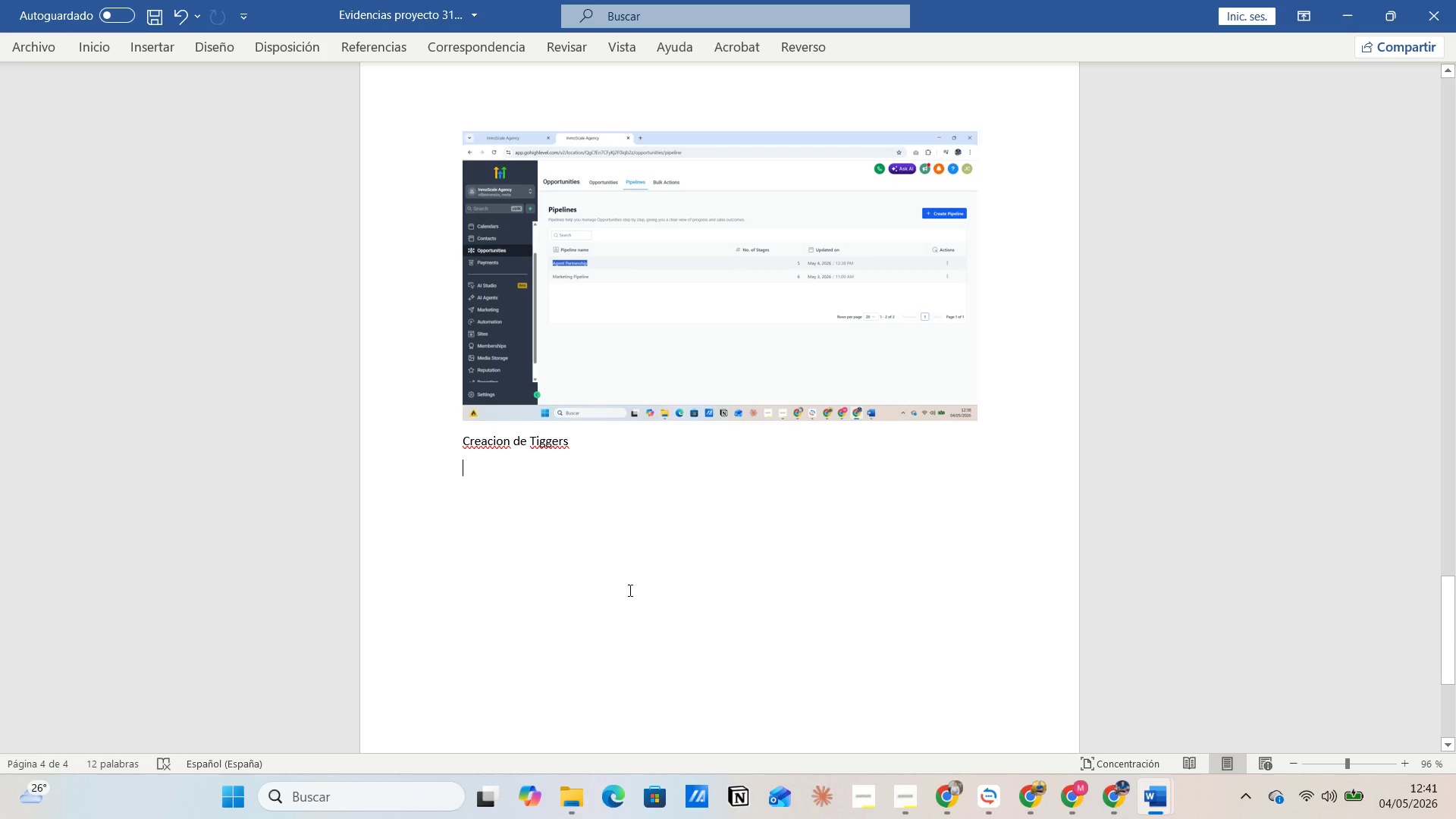 
key(Control+V)
 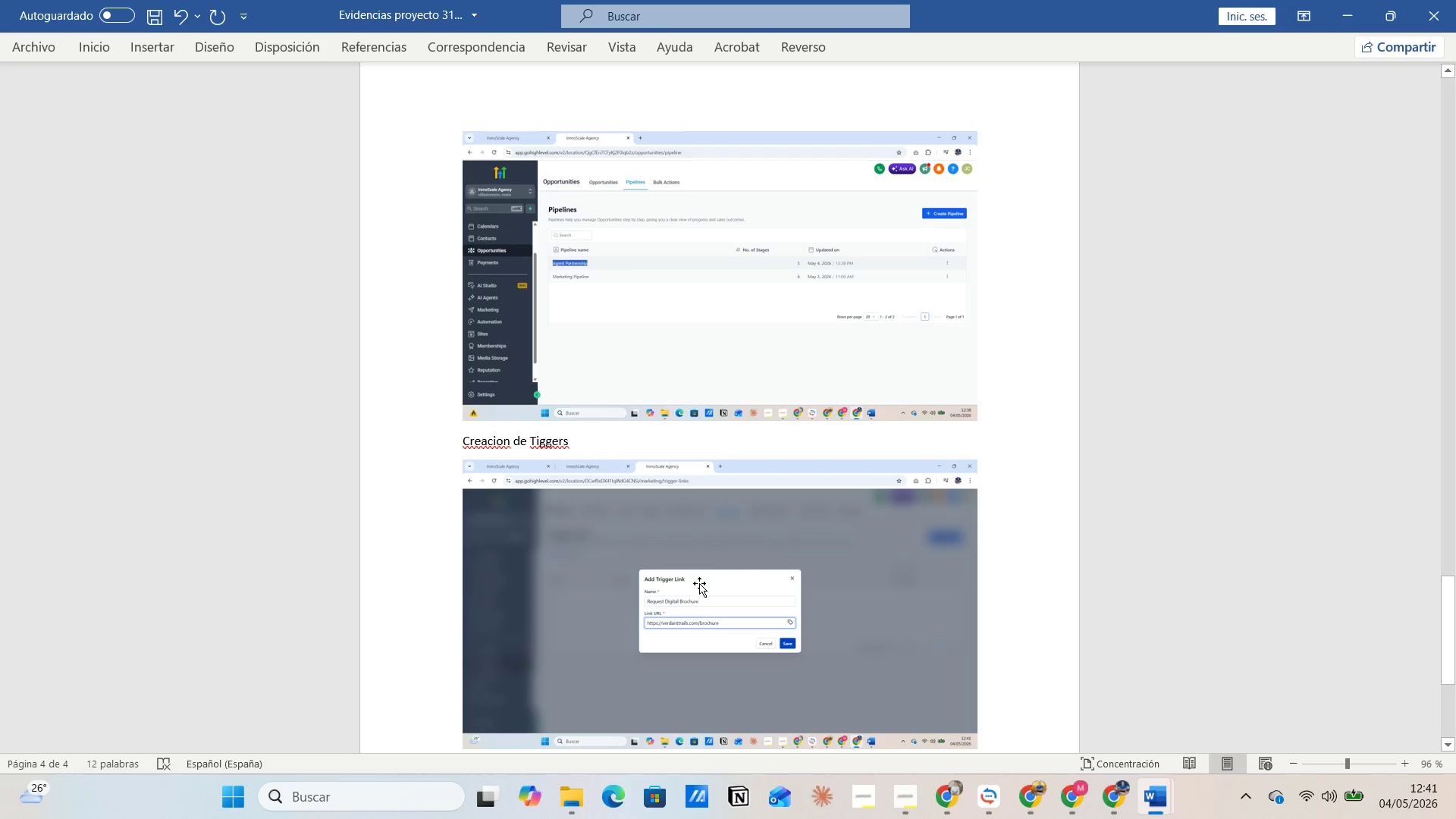 
key(Alt+AltLeft)
 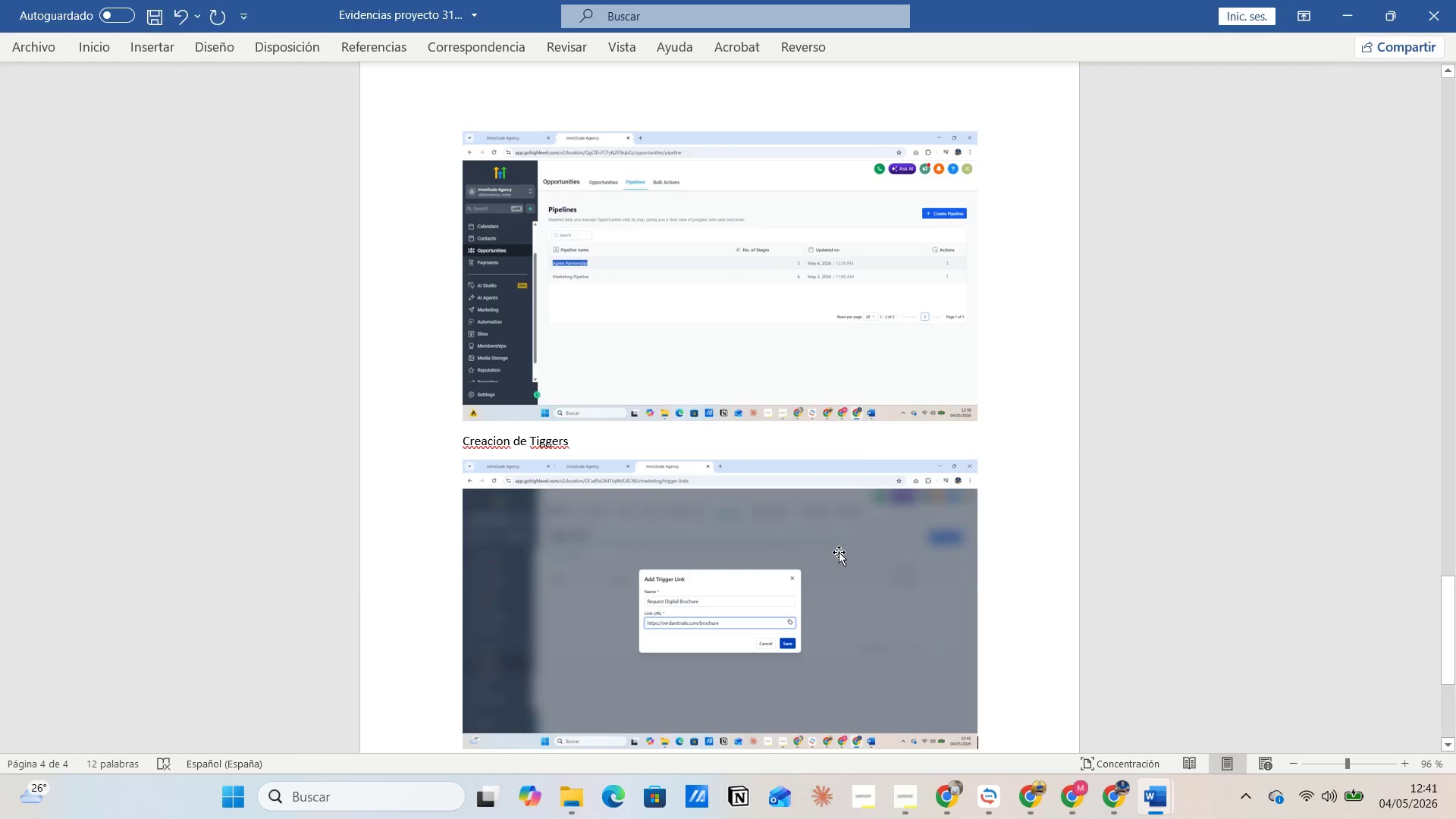 
key(Alt+Tab)
 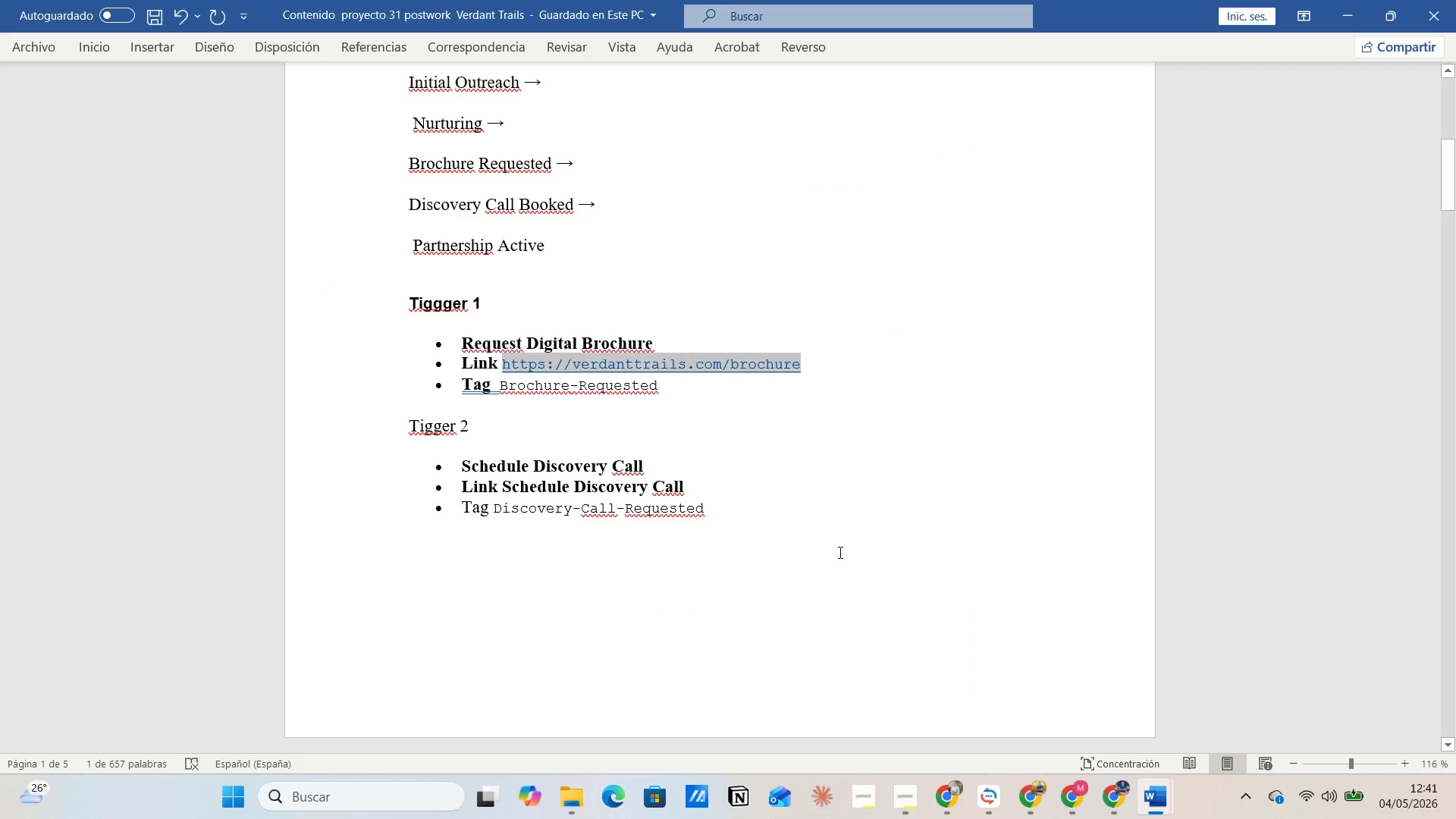 
key(Alt+AltLeft)
 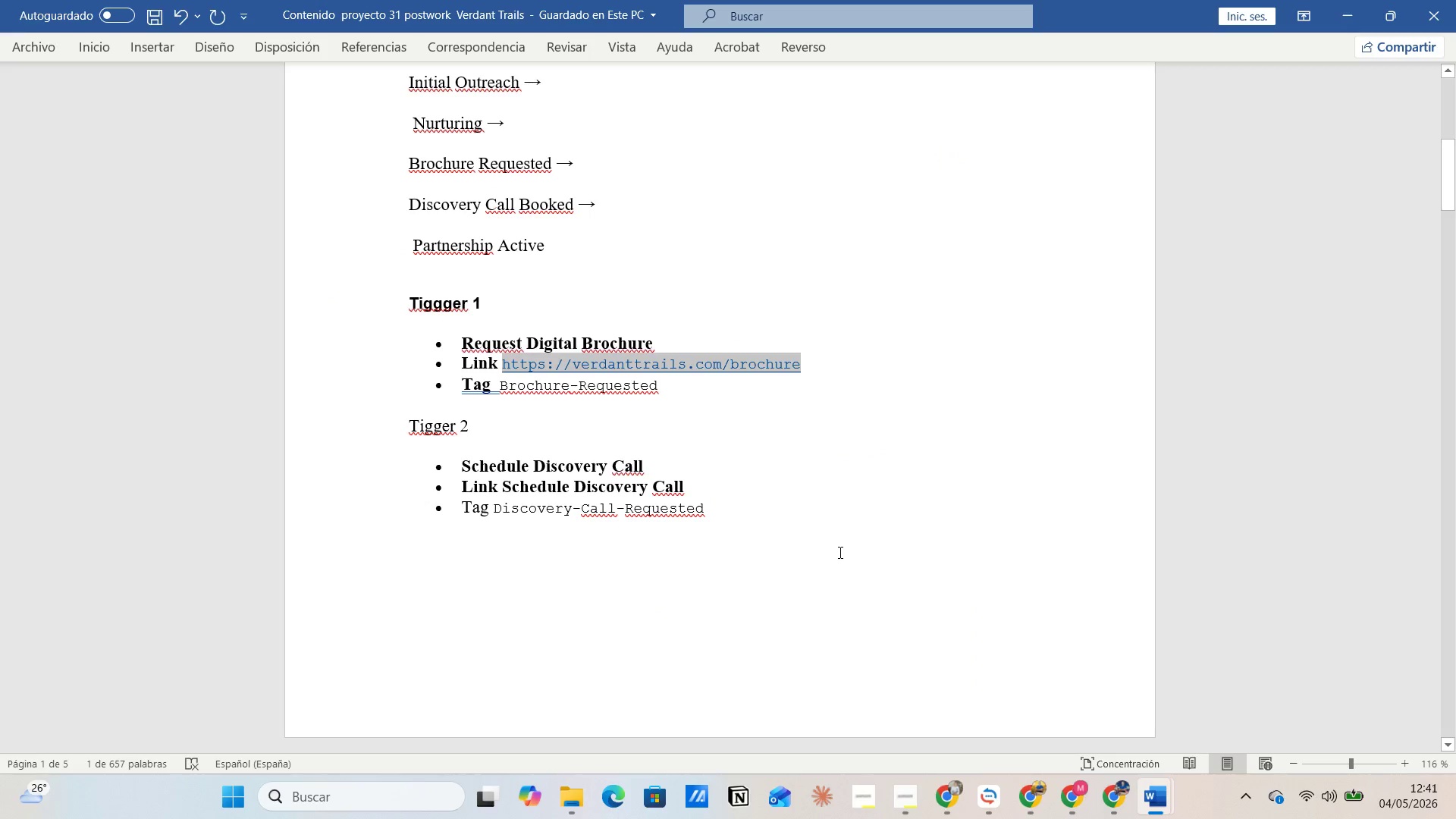 
key(Alt+Tab)
 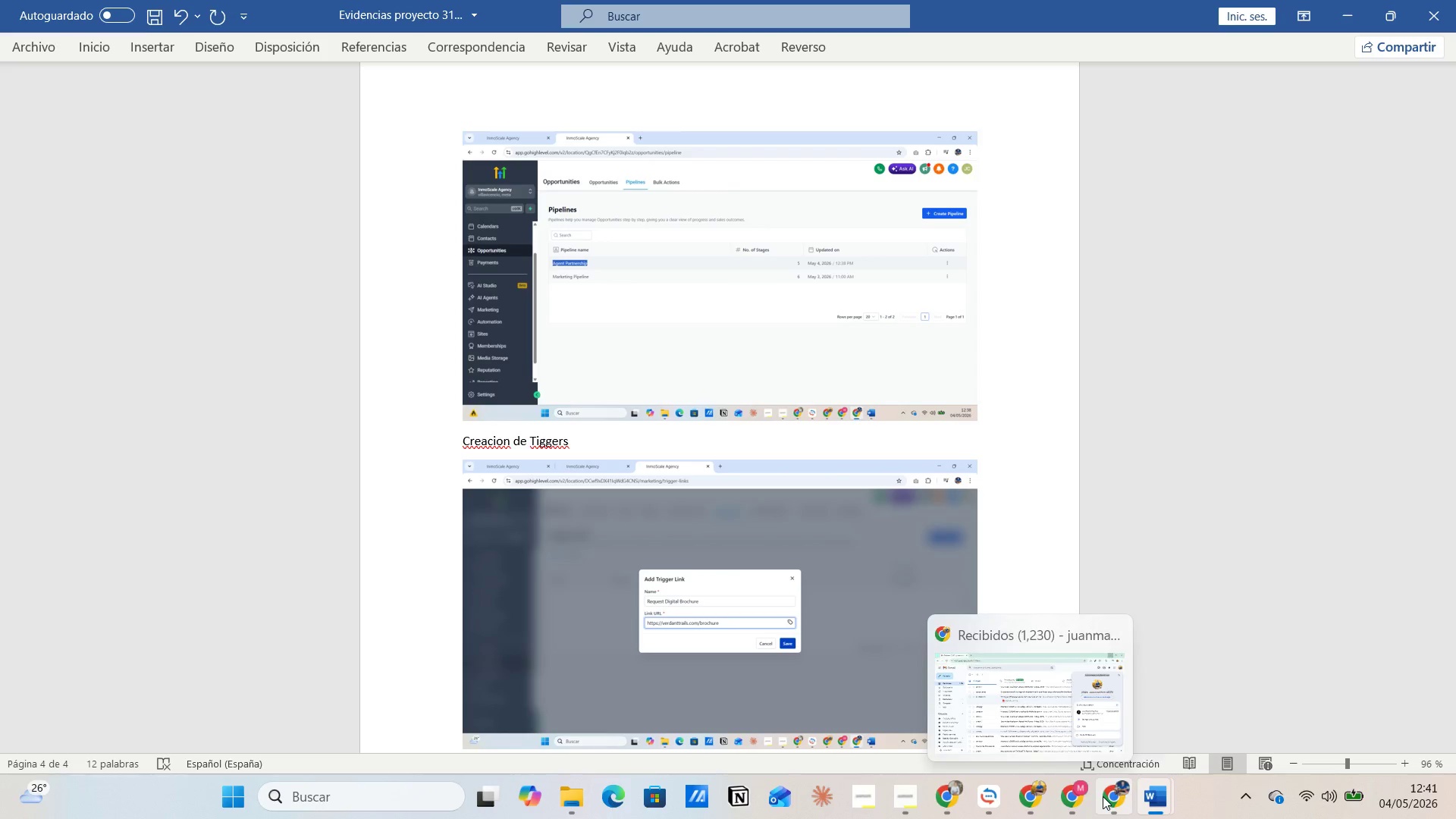 
left_click([1025, 719])
 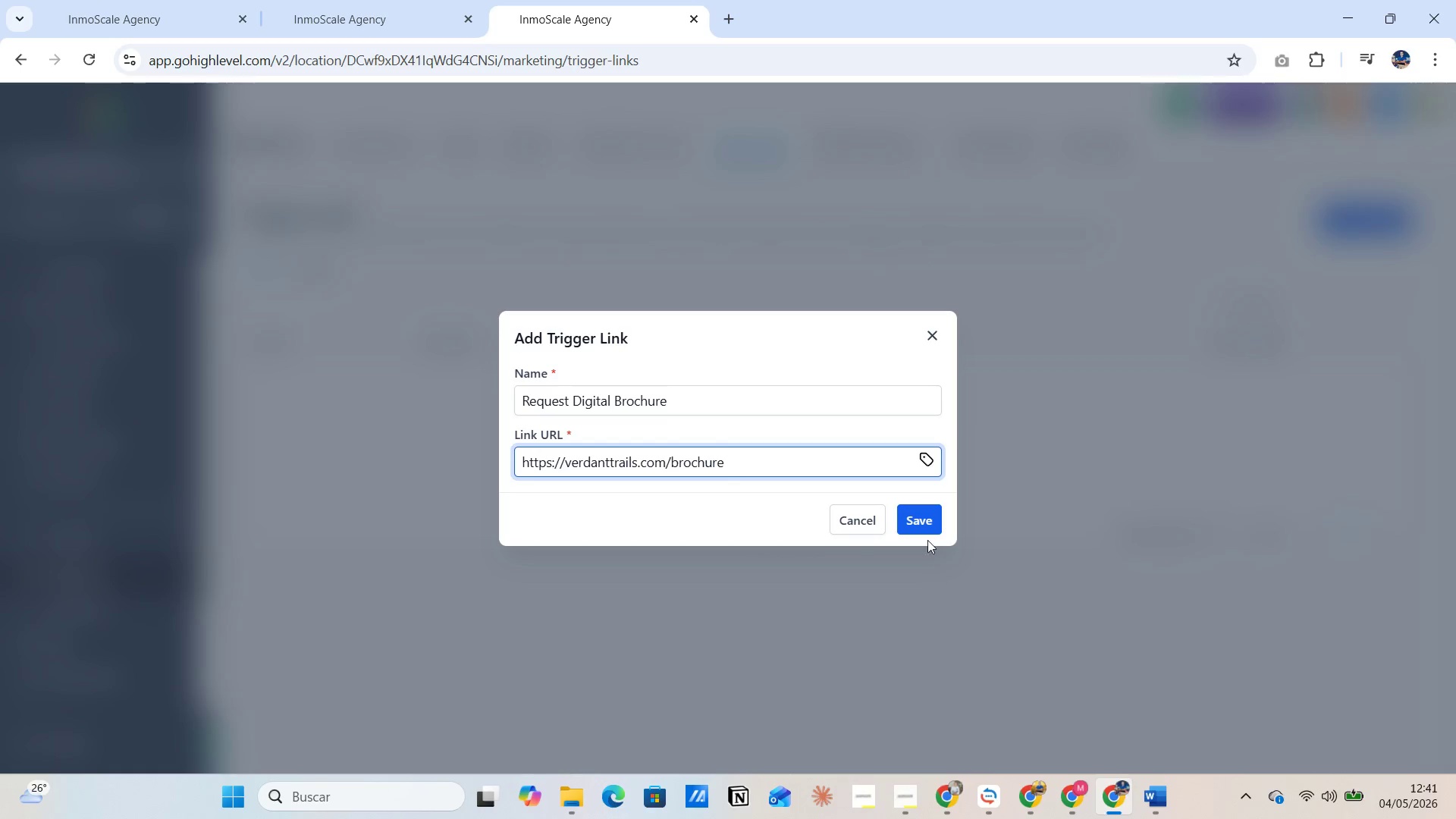 
left_click([927, 525])
 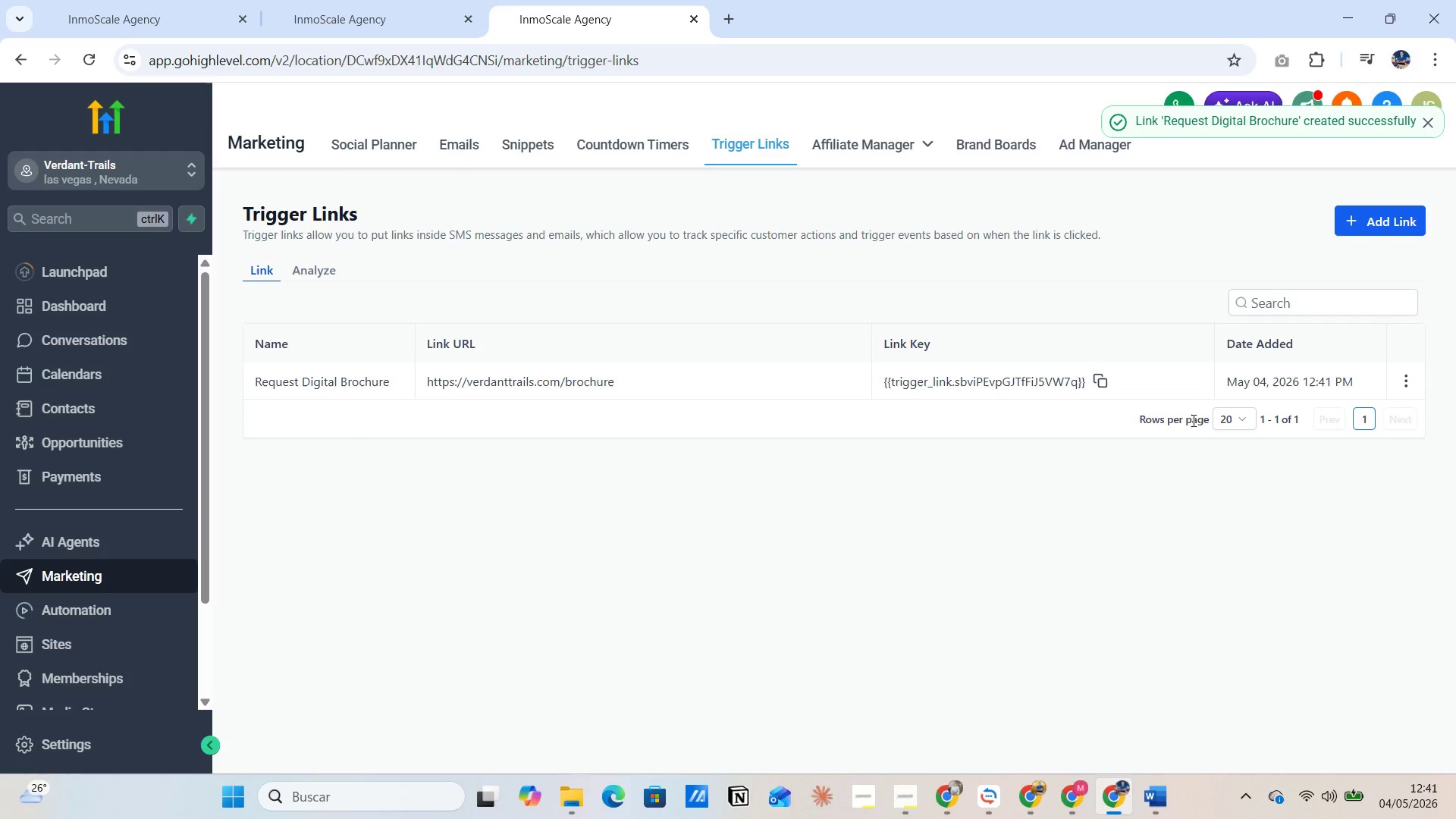 
wait(6.91)
 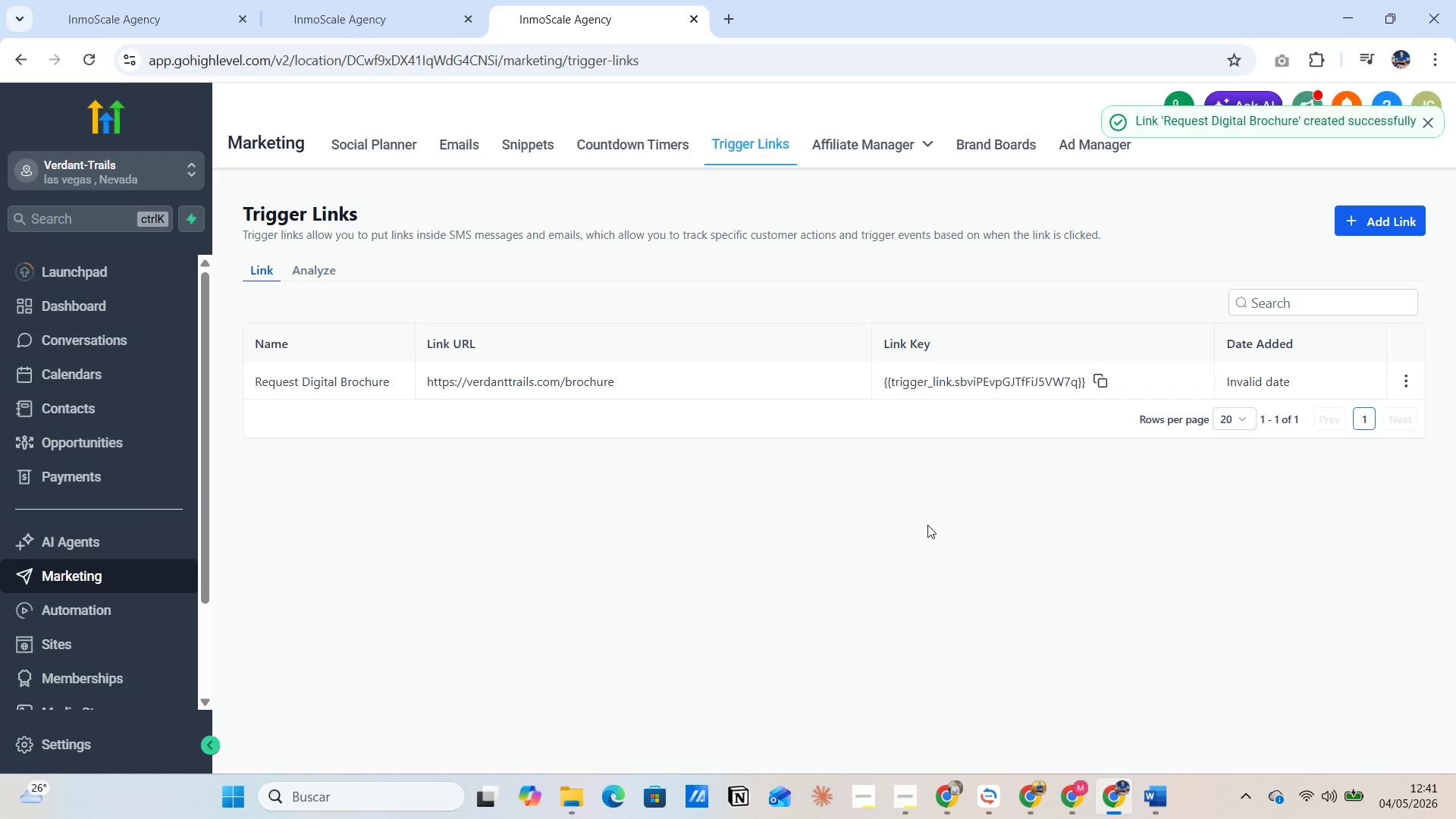 
left_click([1363, 220])
 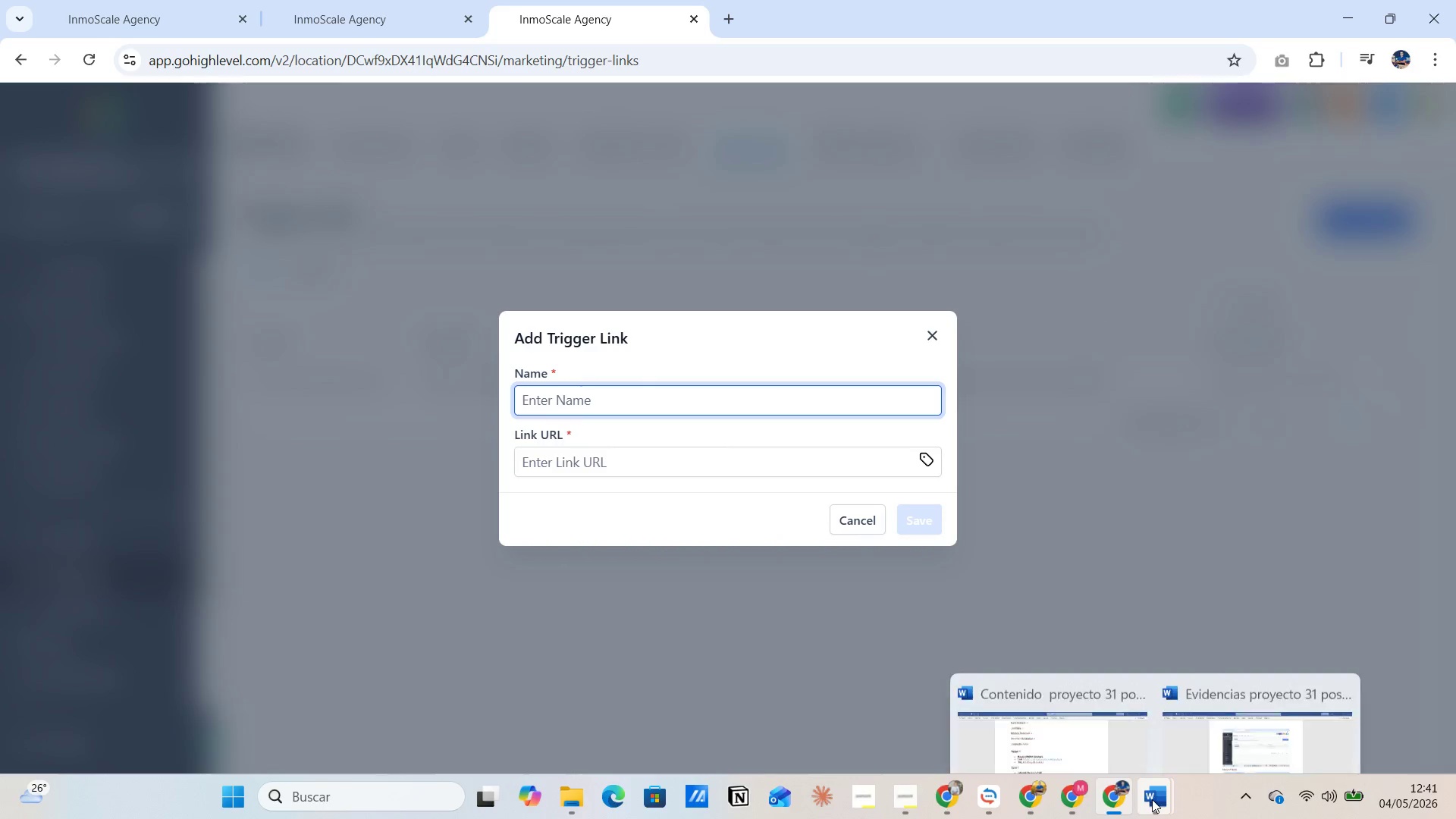 
left_click([1047, 717])
 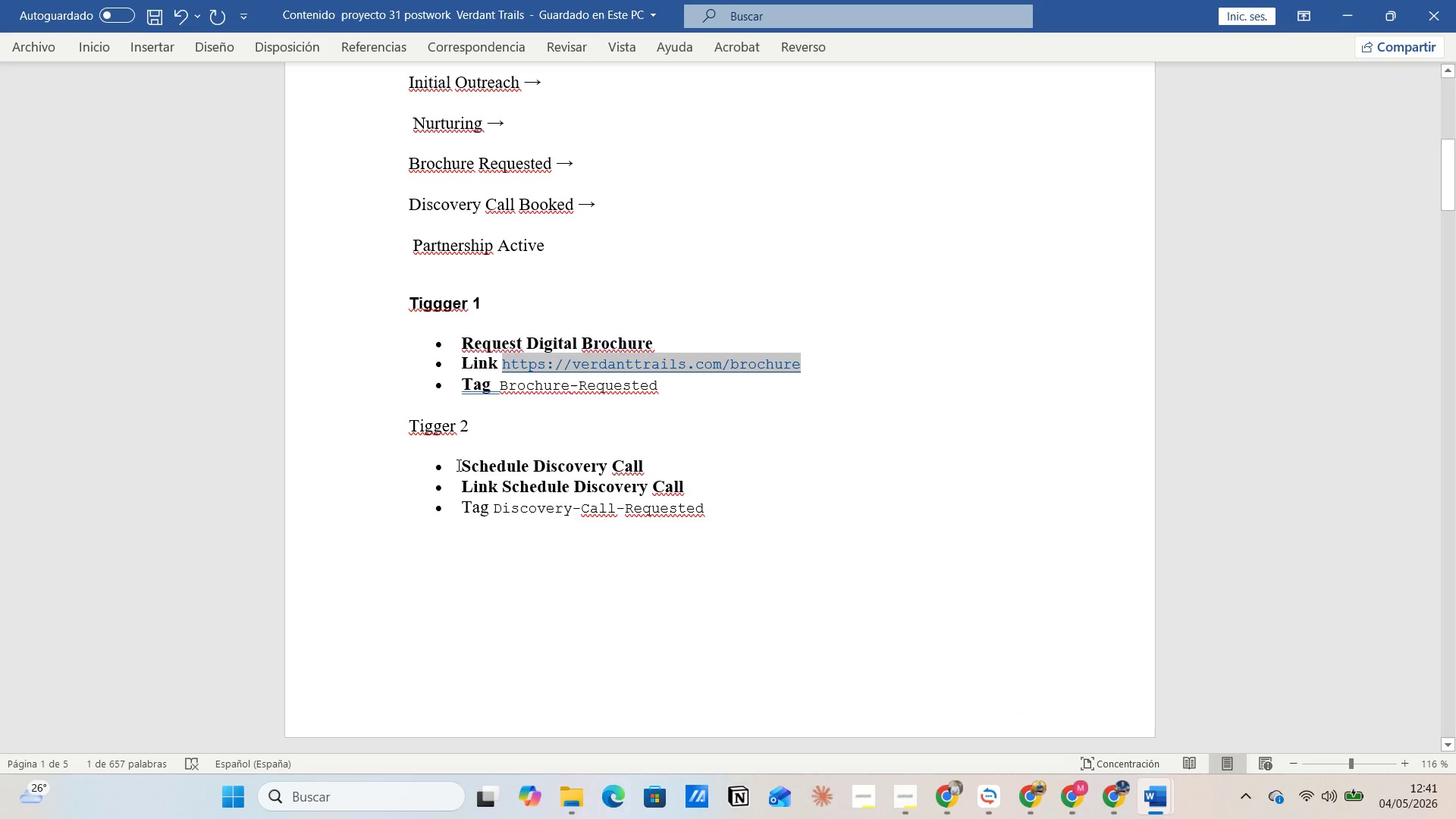 
left_click_drag(start_coordinate=[456, 465], to_coordinate=[642, 466])
 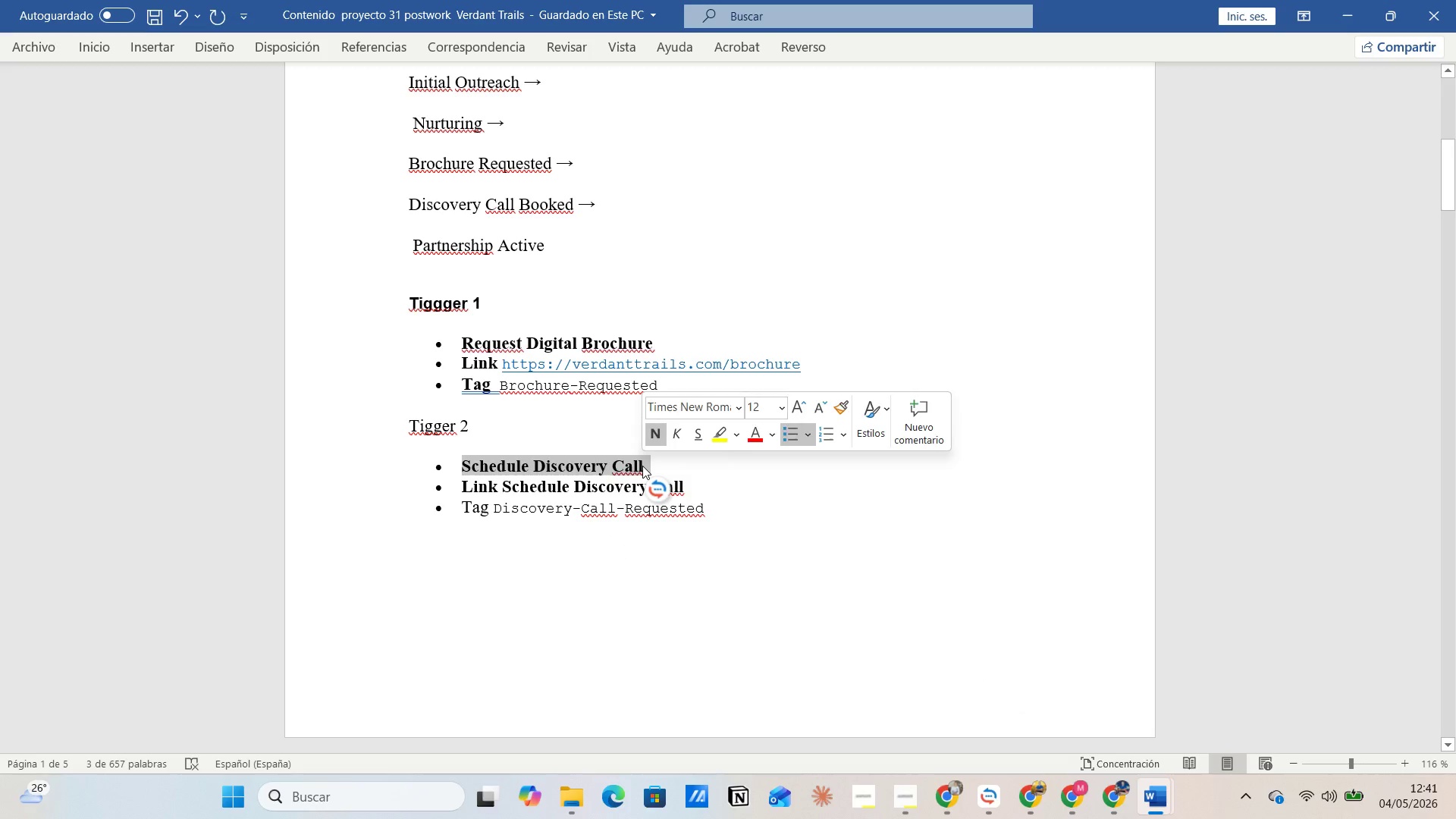 
key(Control+C)
 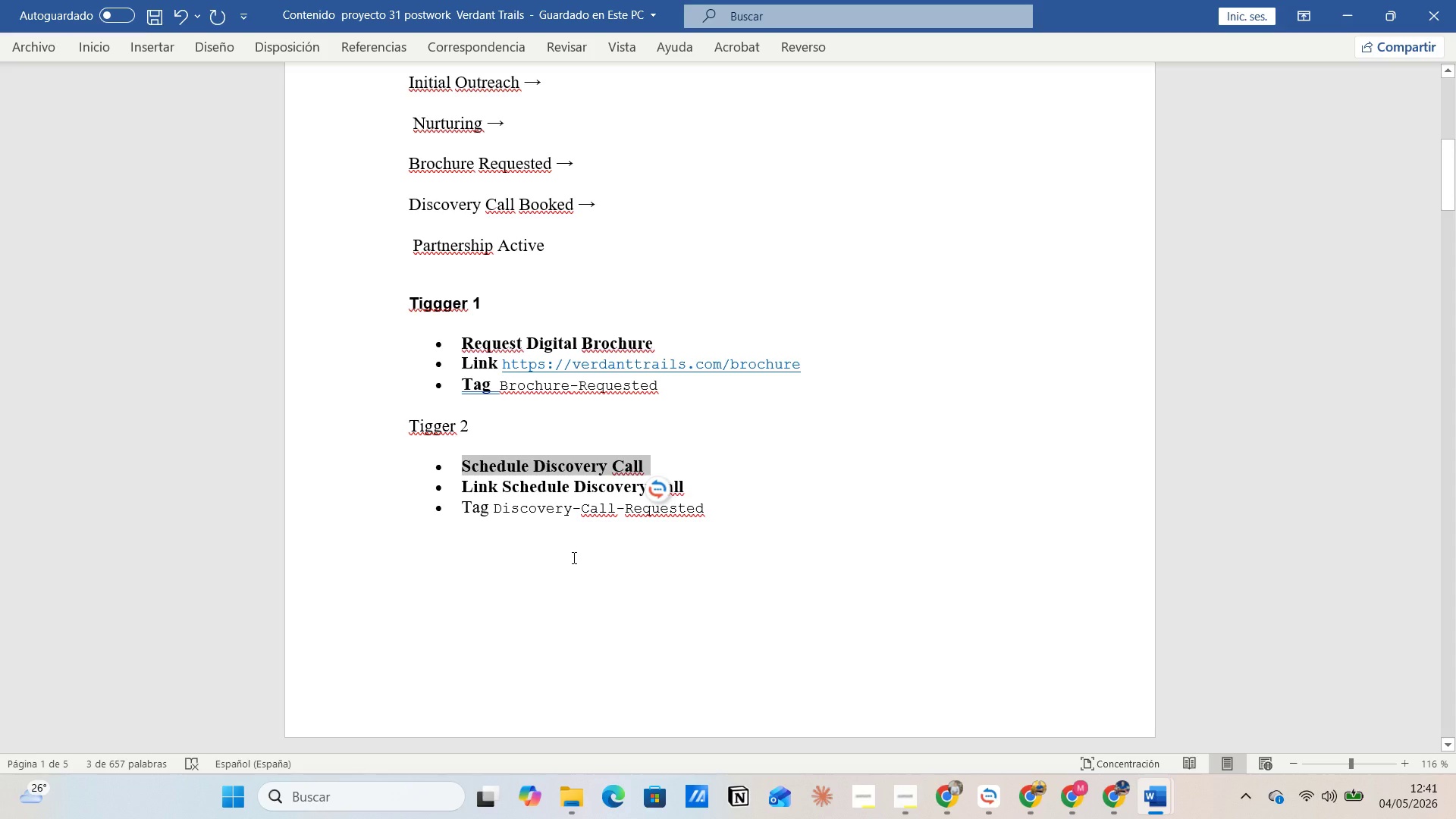 
wait(10.69)
 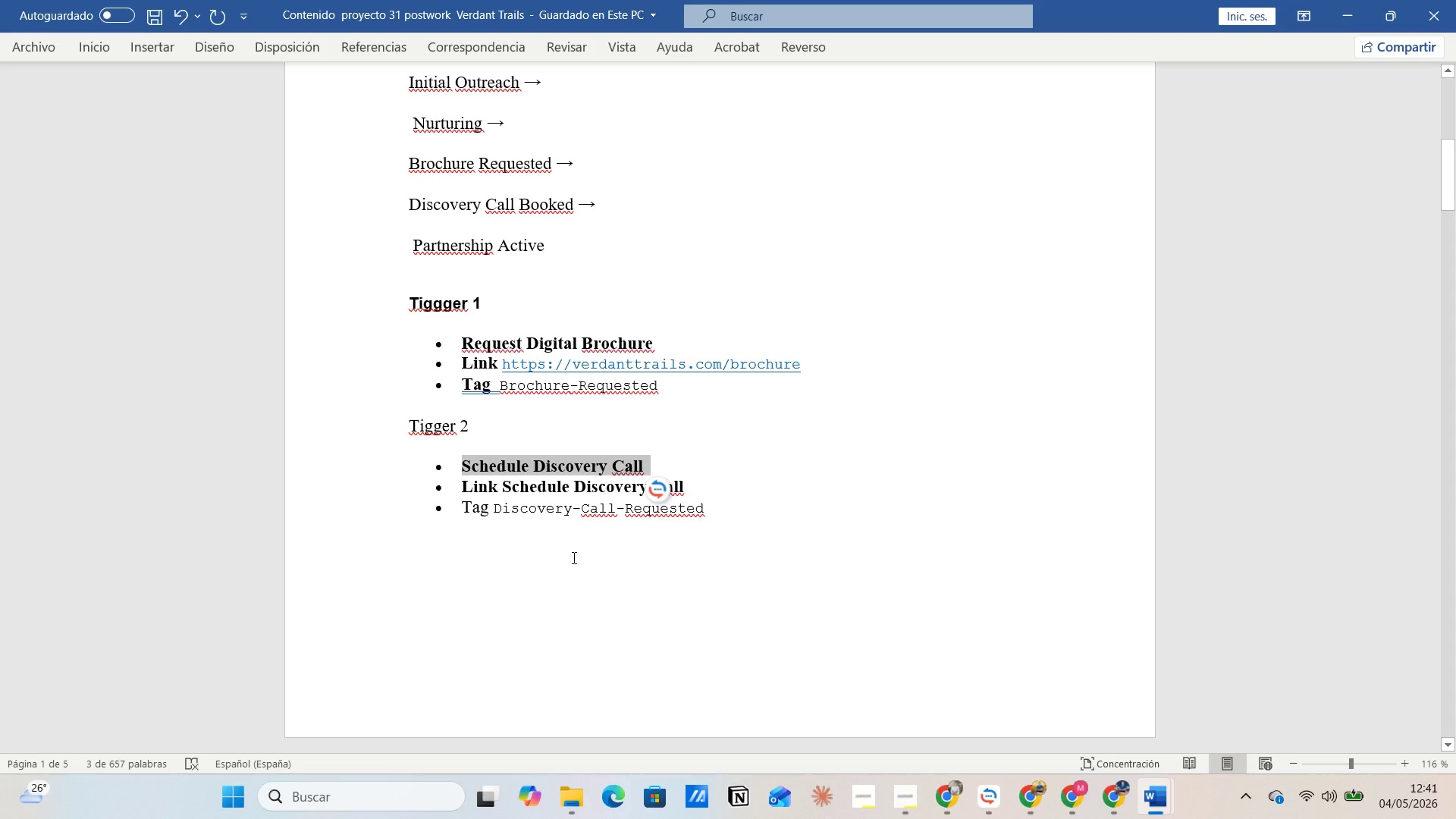 
key(Control+C)
 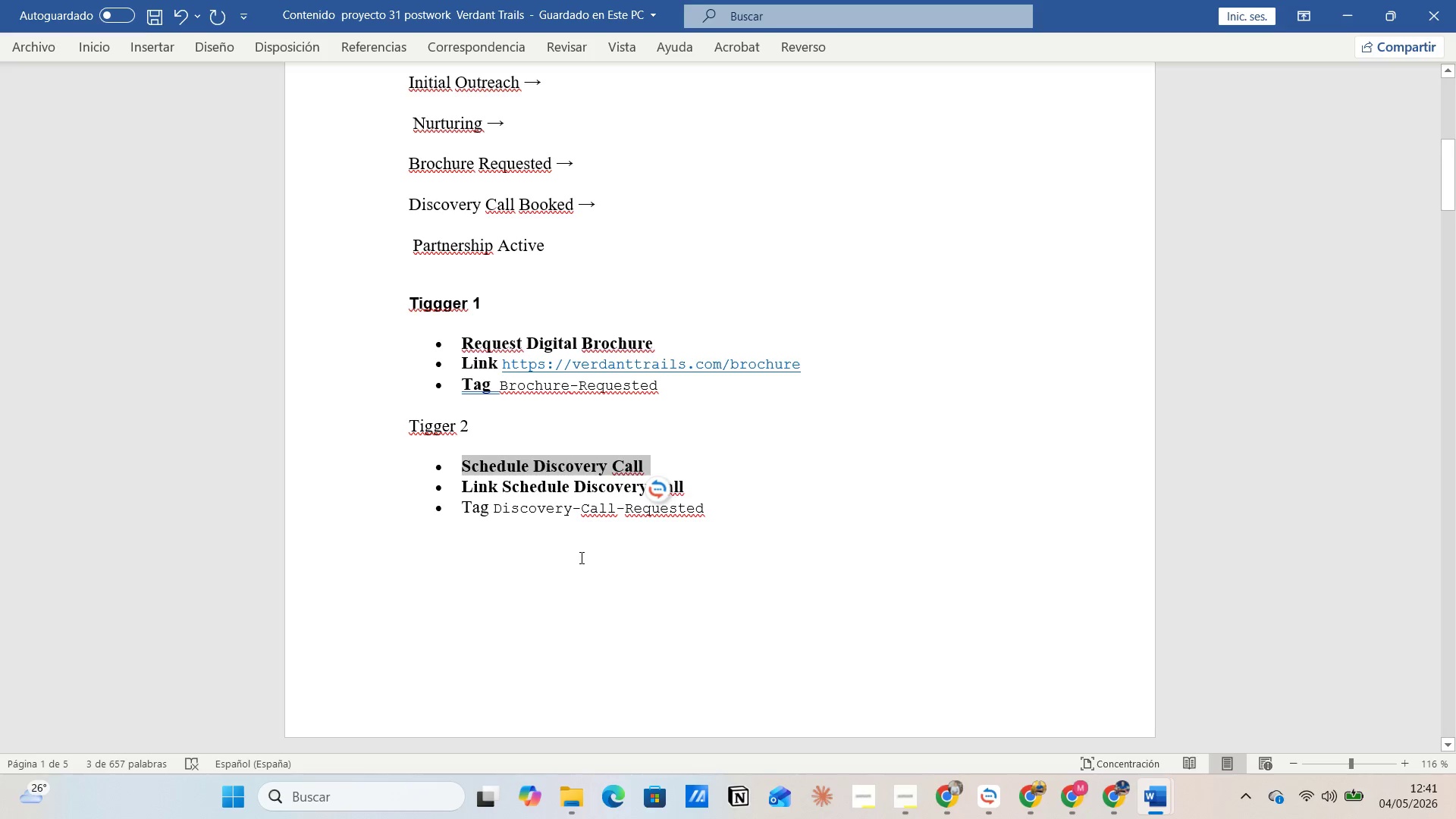 
key(Alt+Tab)
 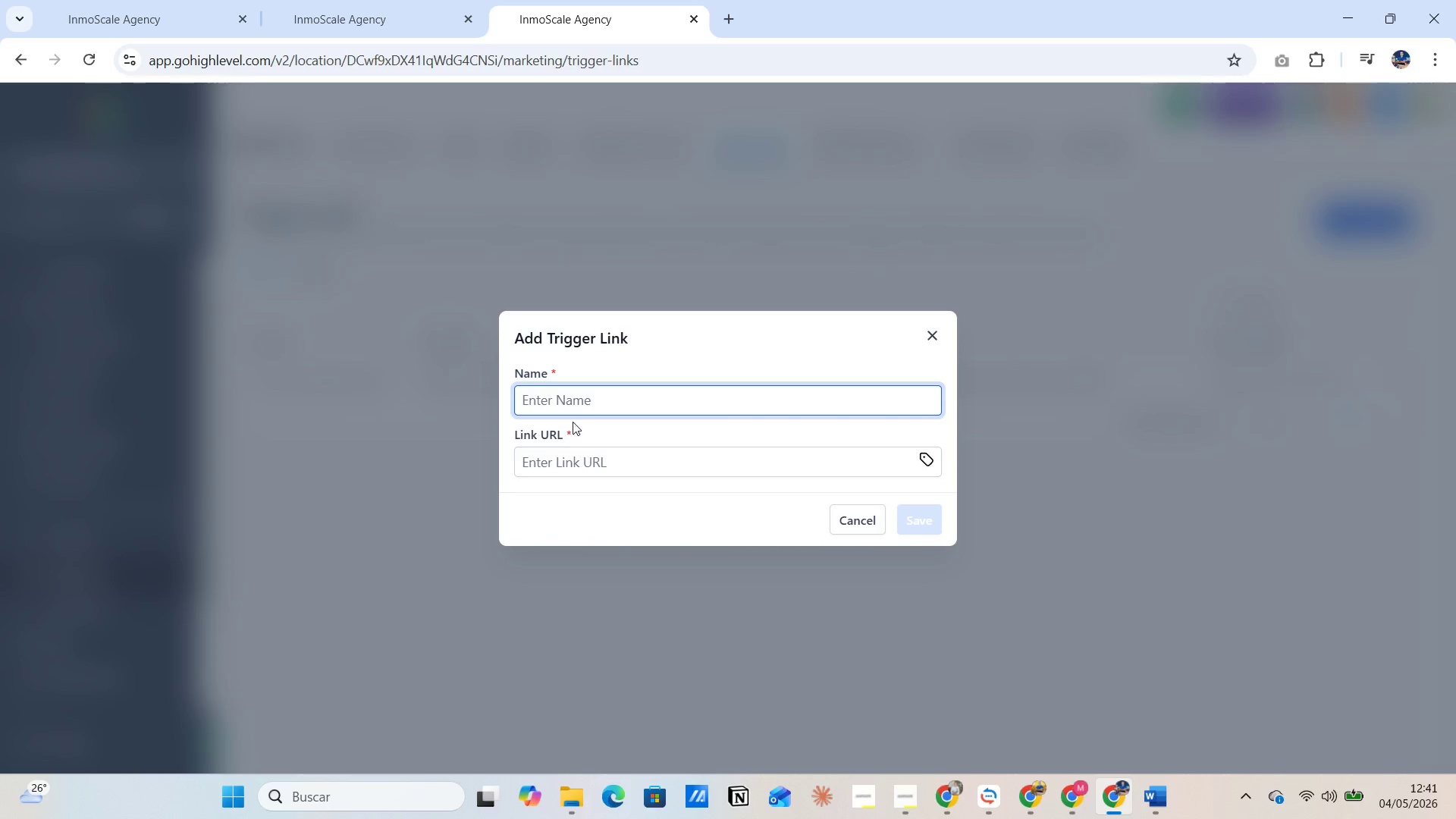 
left_click([563, 406])
 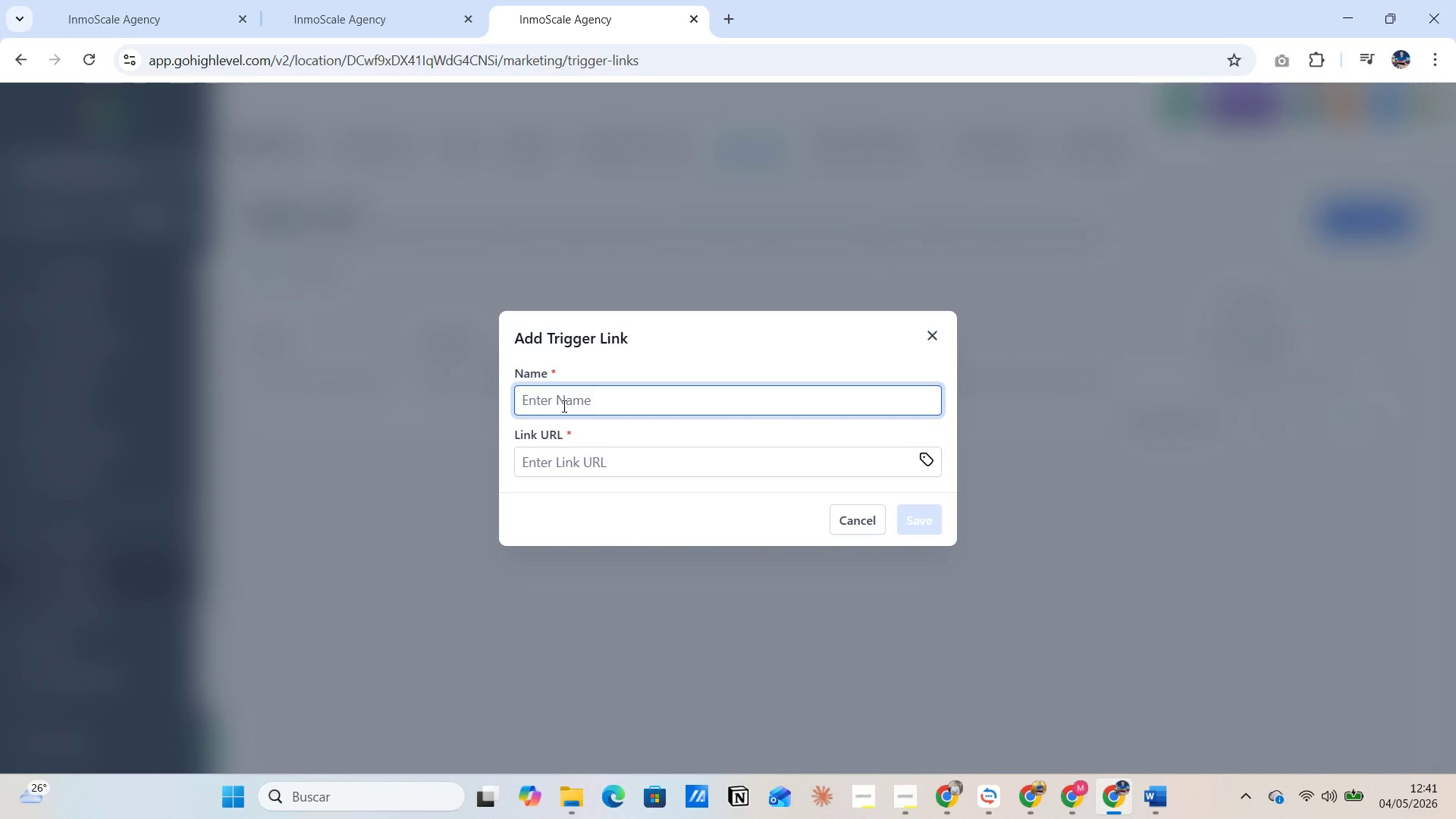 
key(Control+V)
 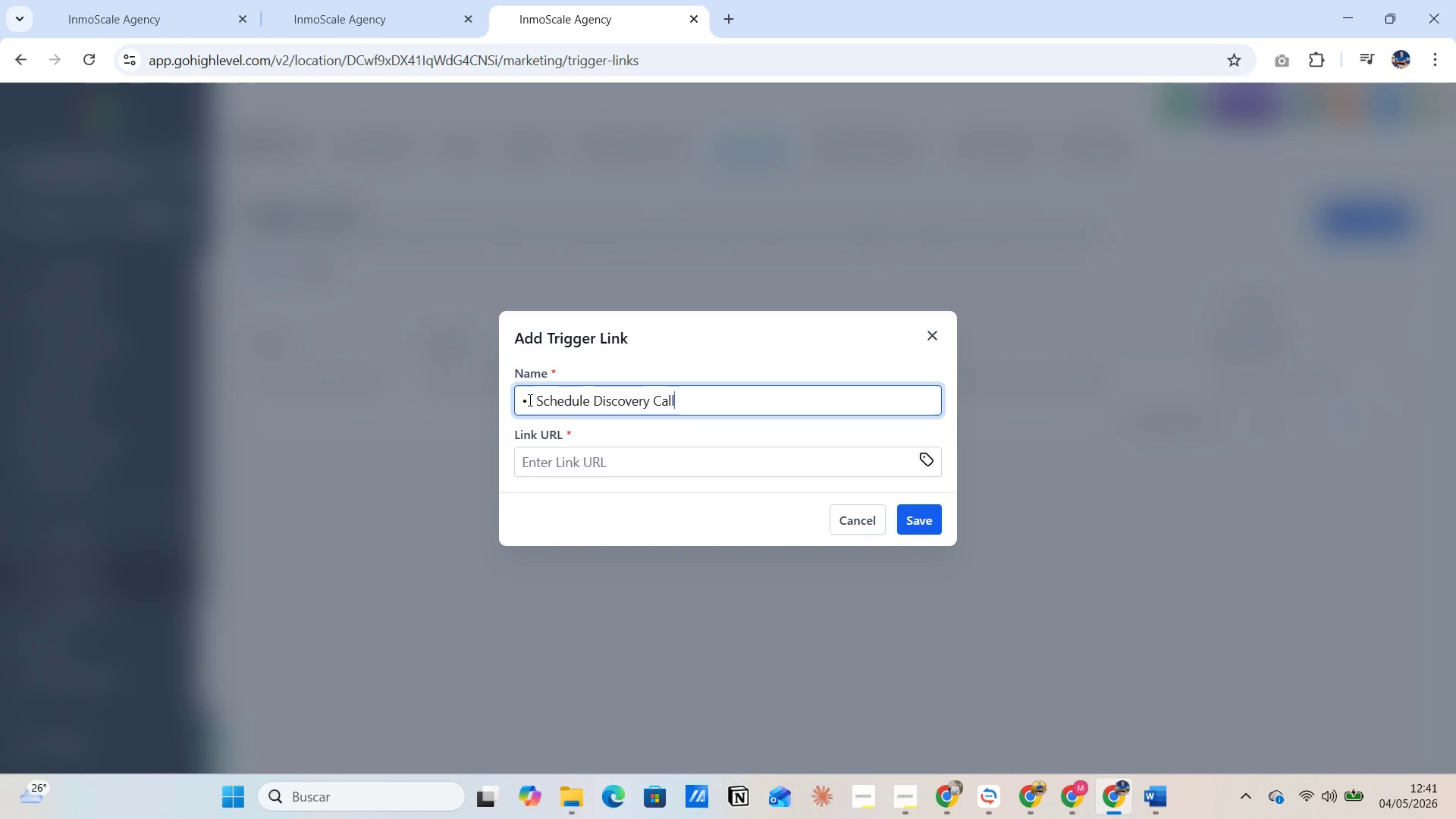 
left_click([536, 400])
 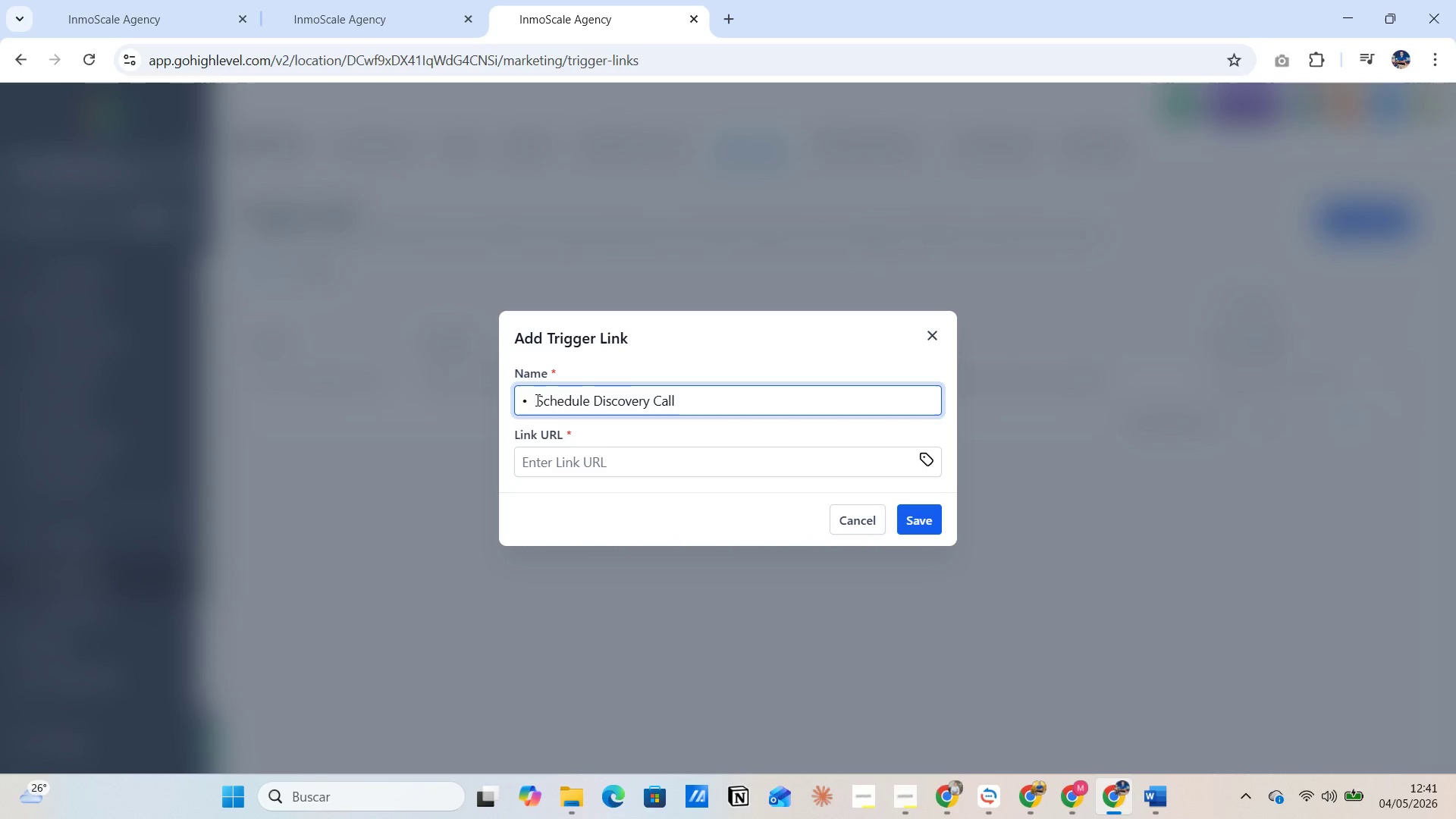 
key(Backspace)
 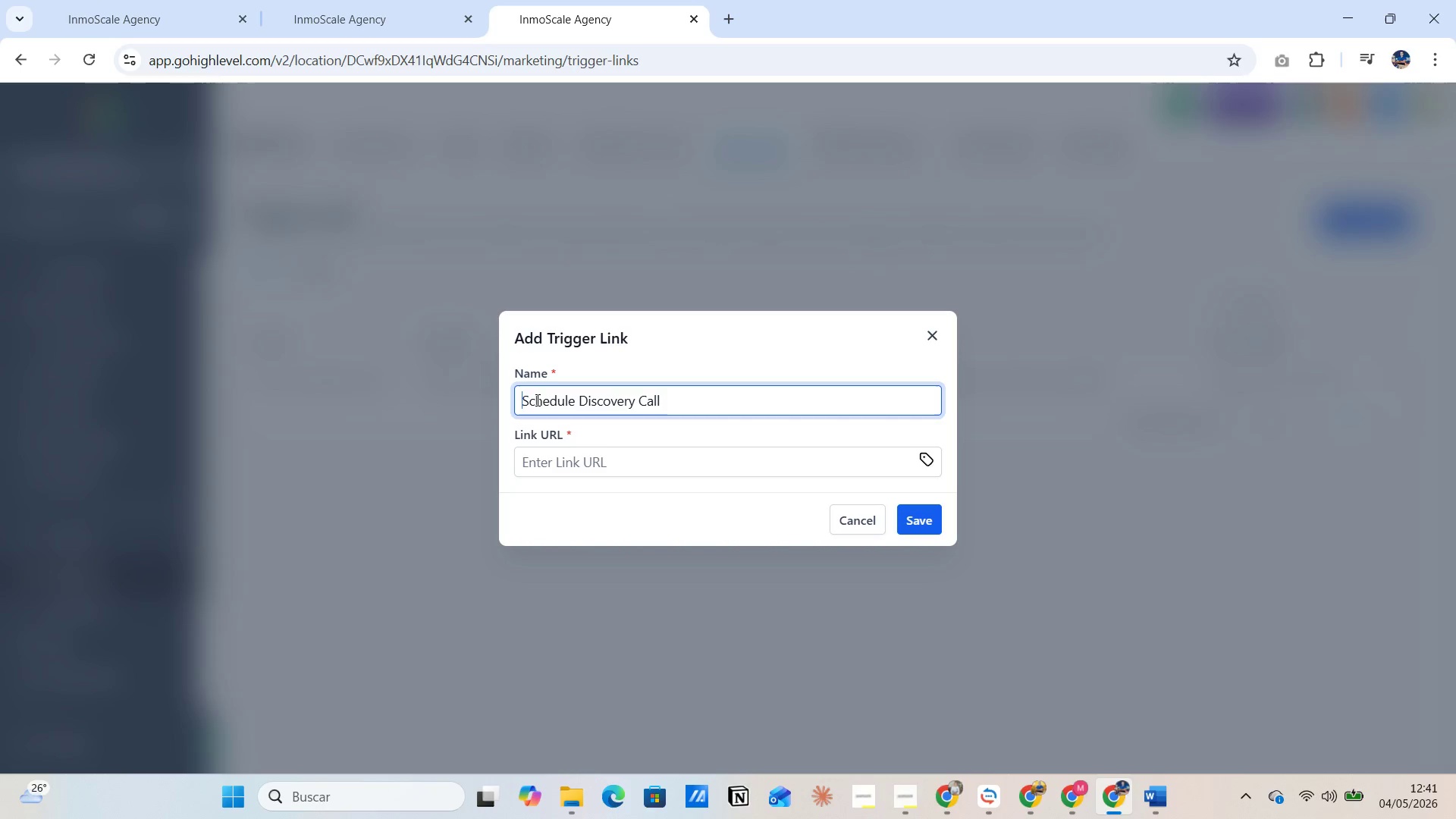 
key(Backspace)
 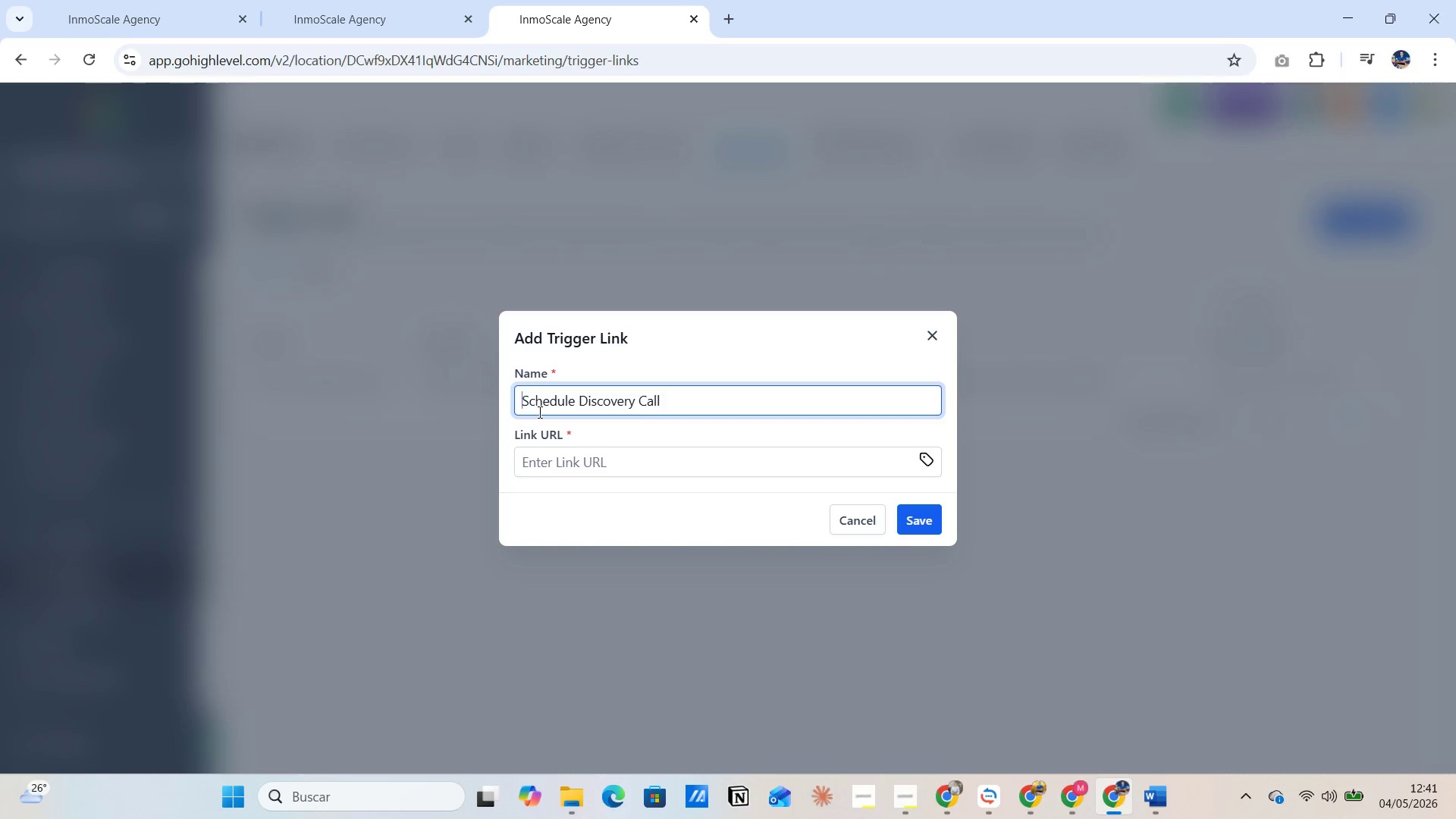 
key(Alt+AltLeft)
 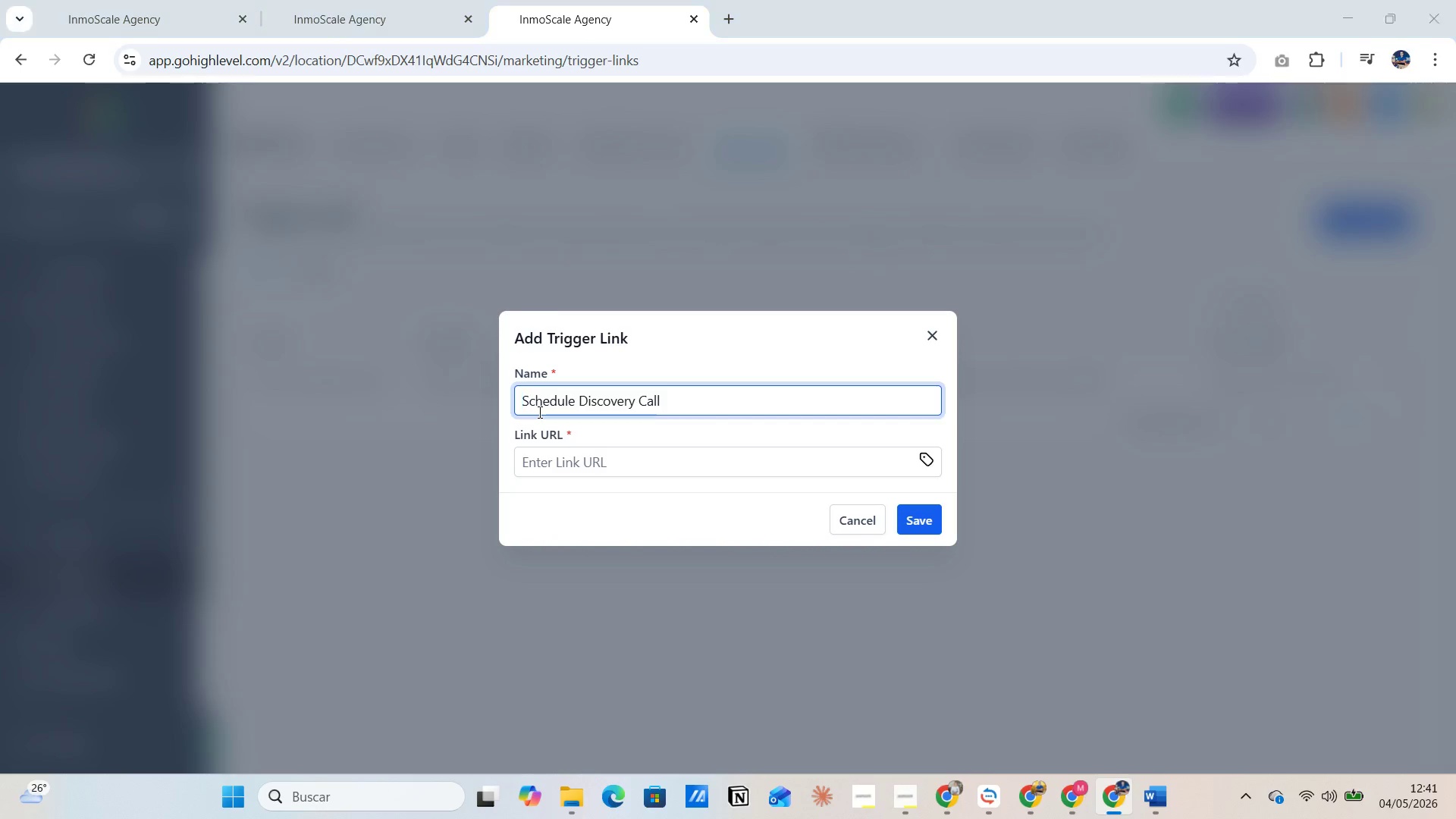 
key(Alt+Tab)
 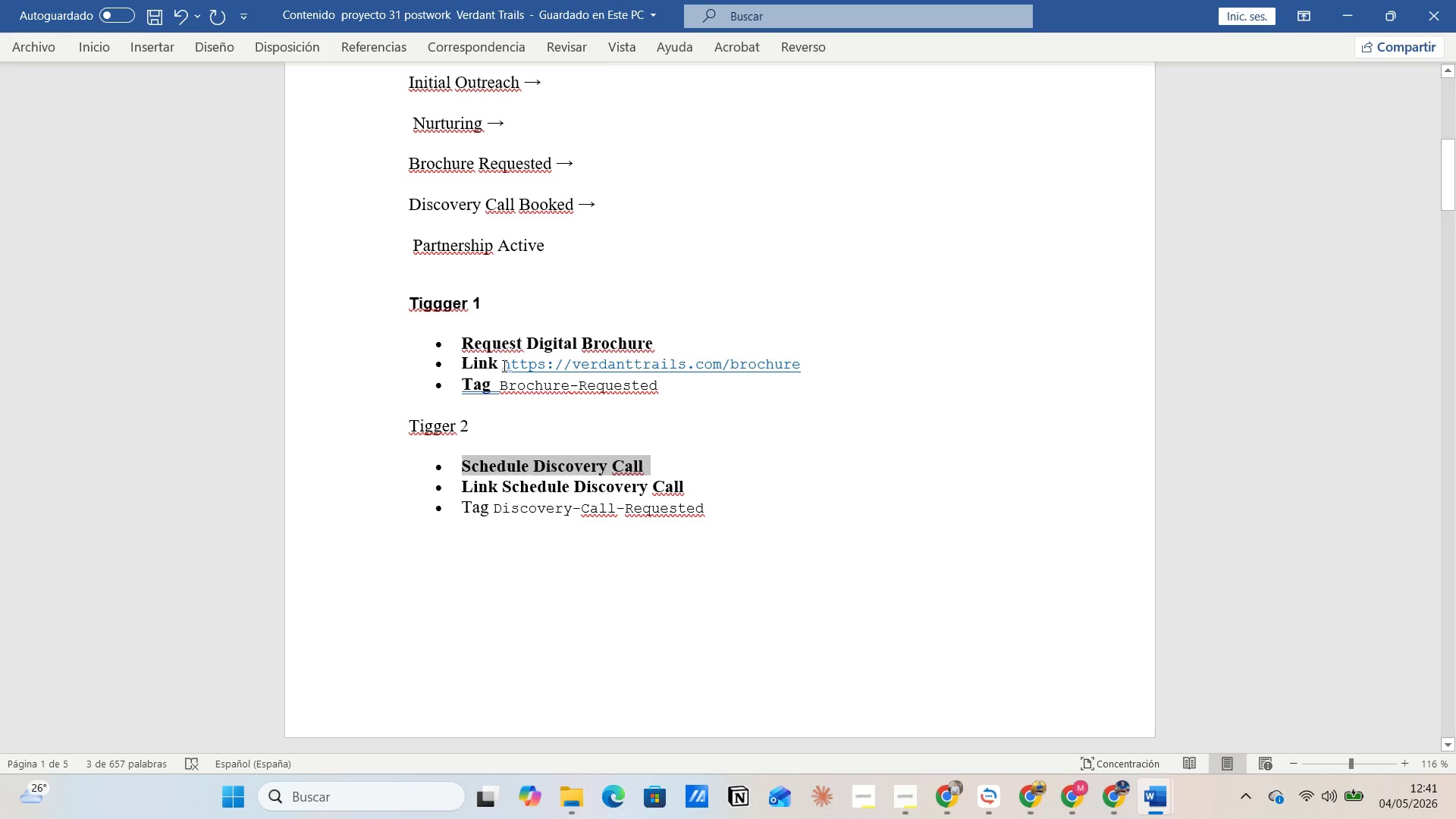 
left_click_drag(start_coordinate=[503, 365], to_coordinate=[804, 365])
 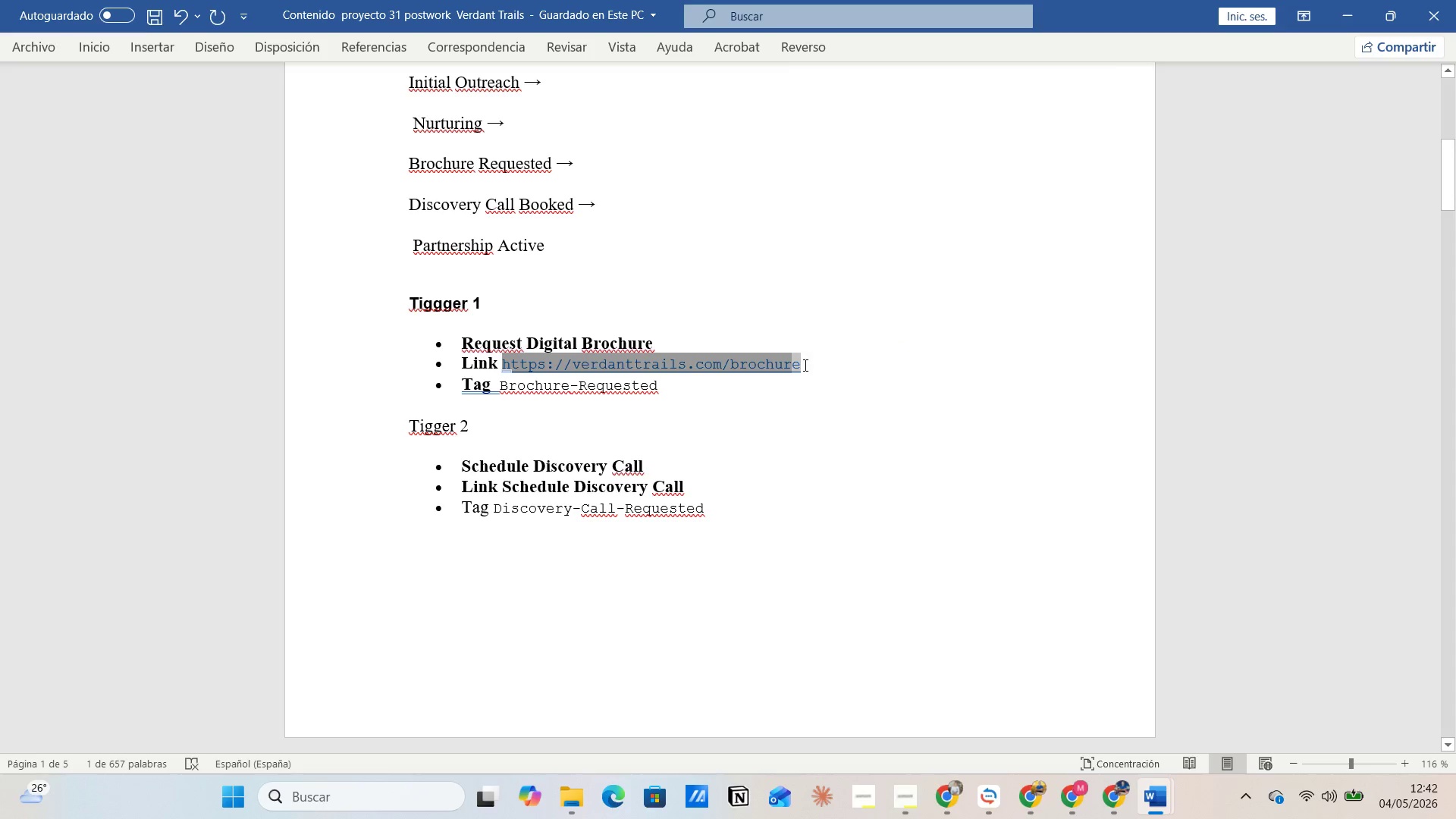 
key(Control+C)
 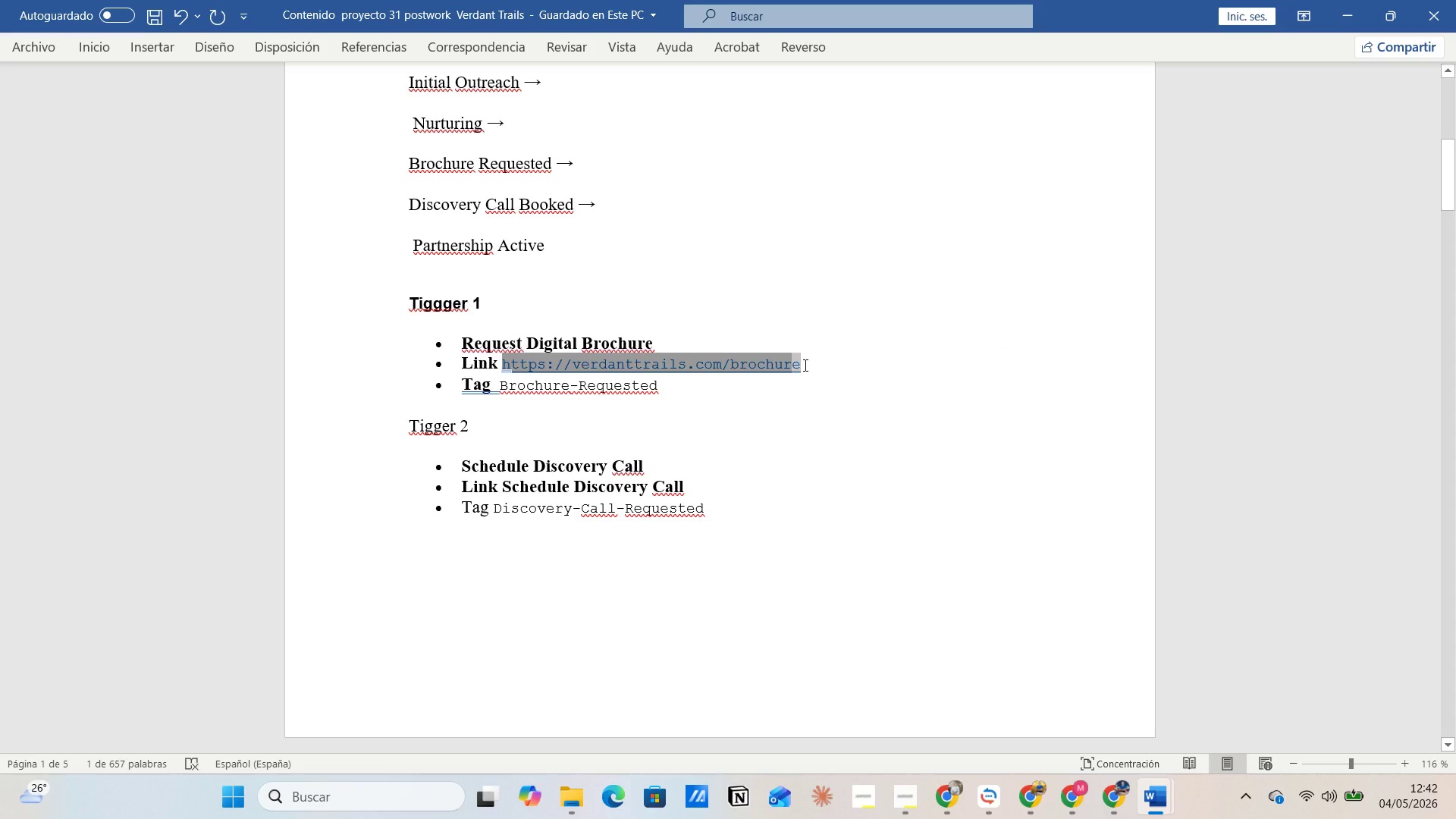 
key(Alt+Tab)
 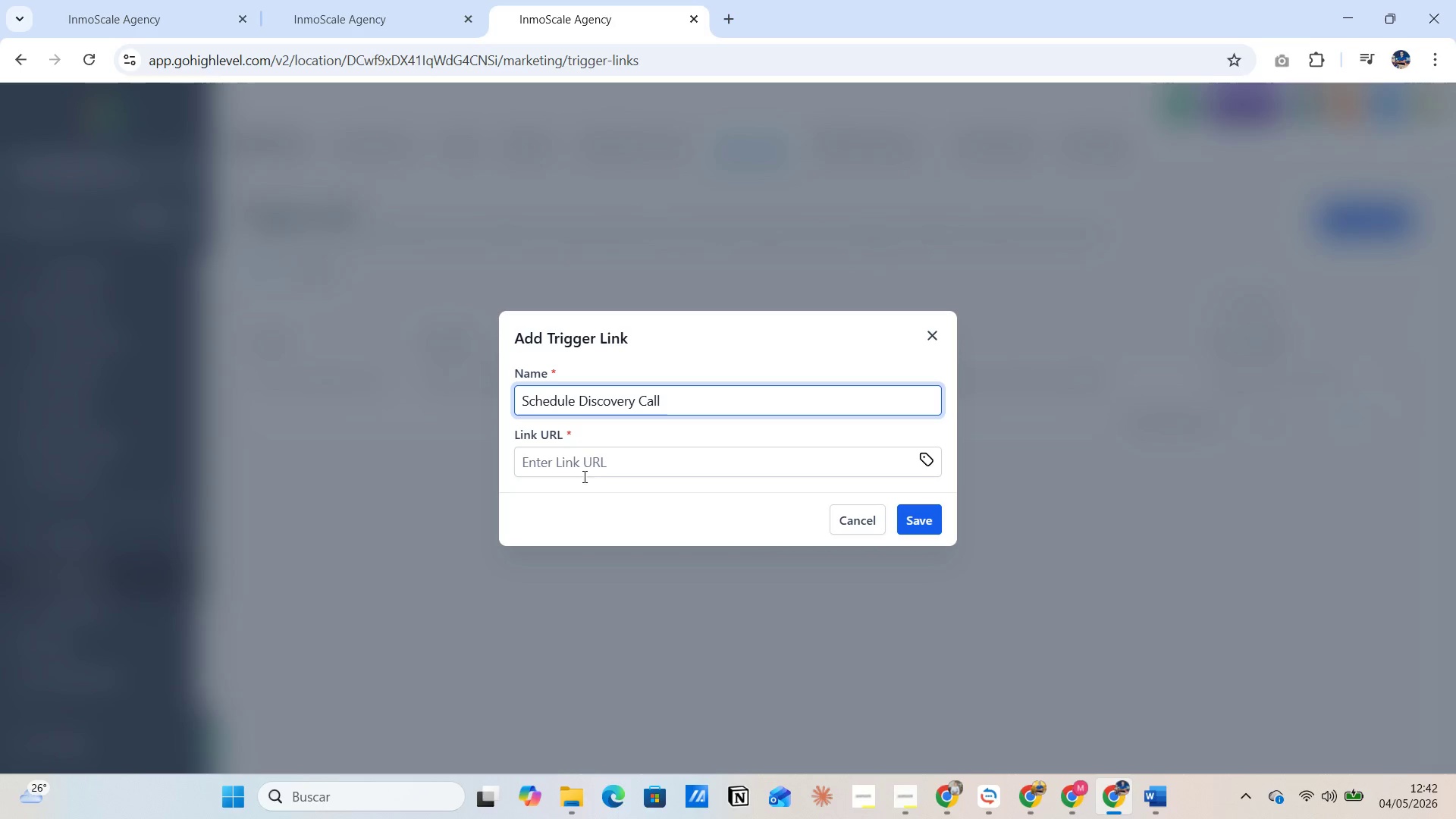 
left_click([570, 458])
 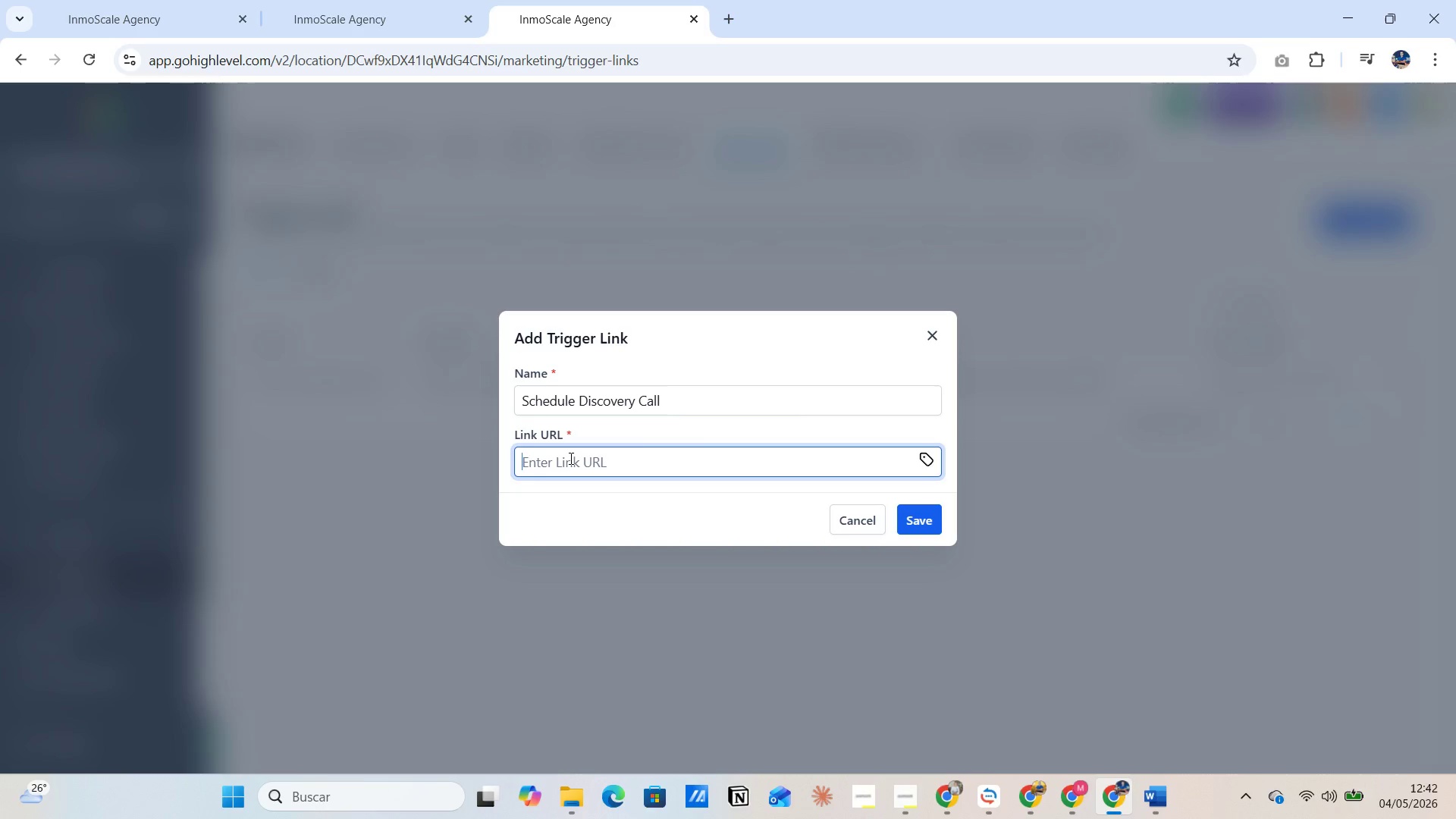 
key(Control+V)
 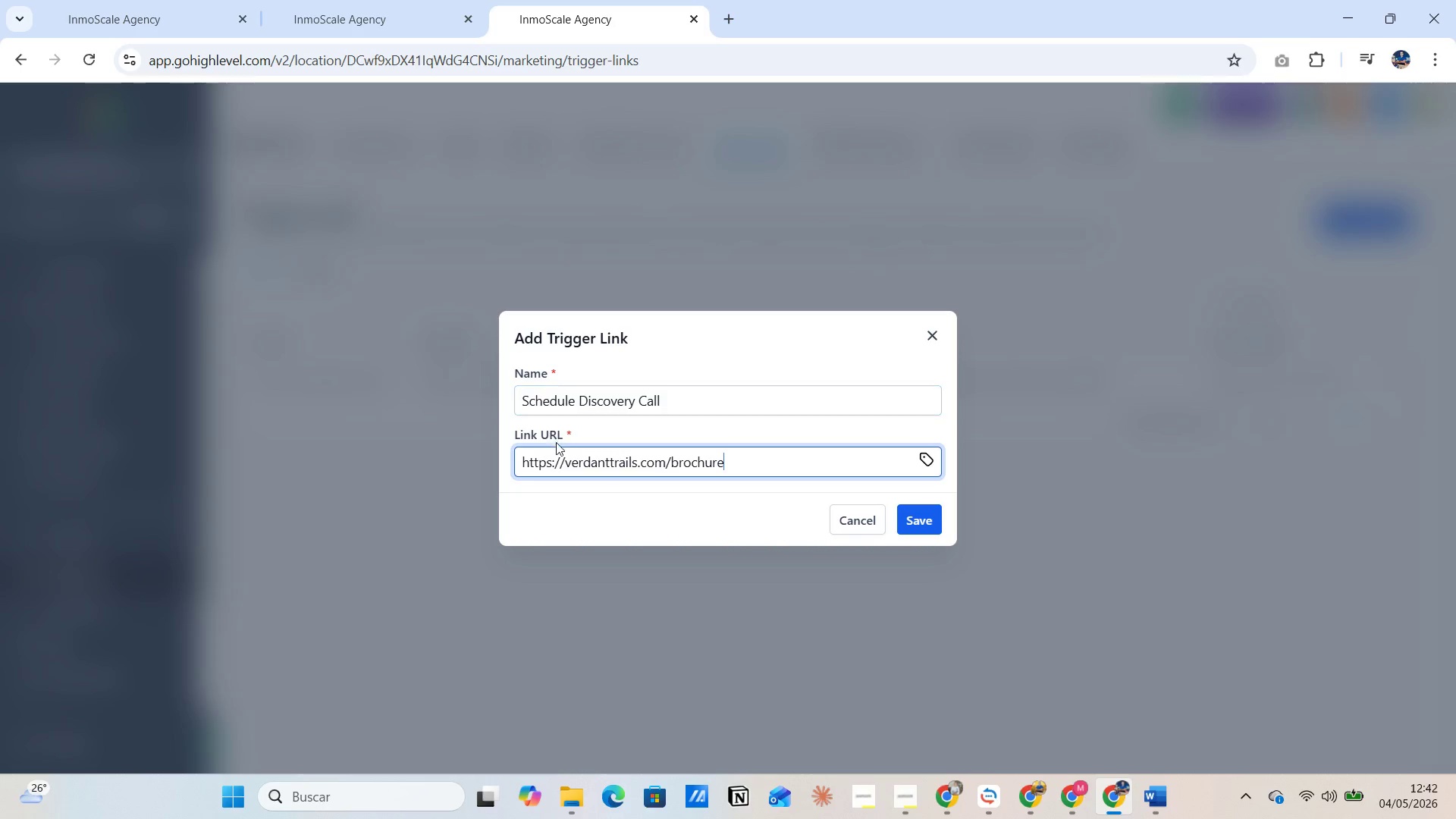 
left_click([566, 462])
 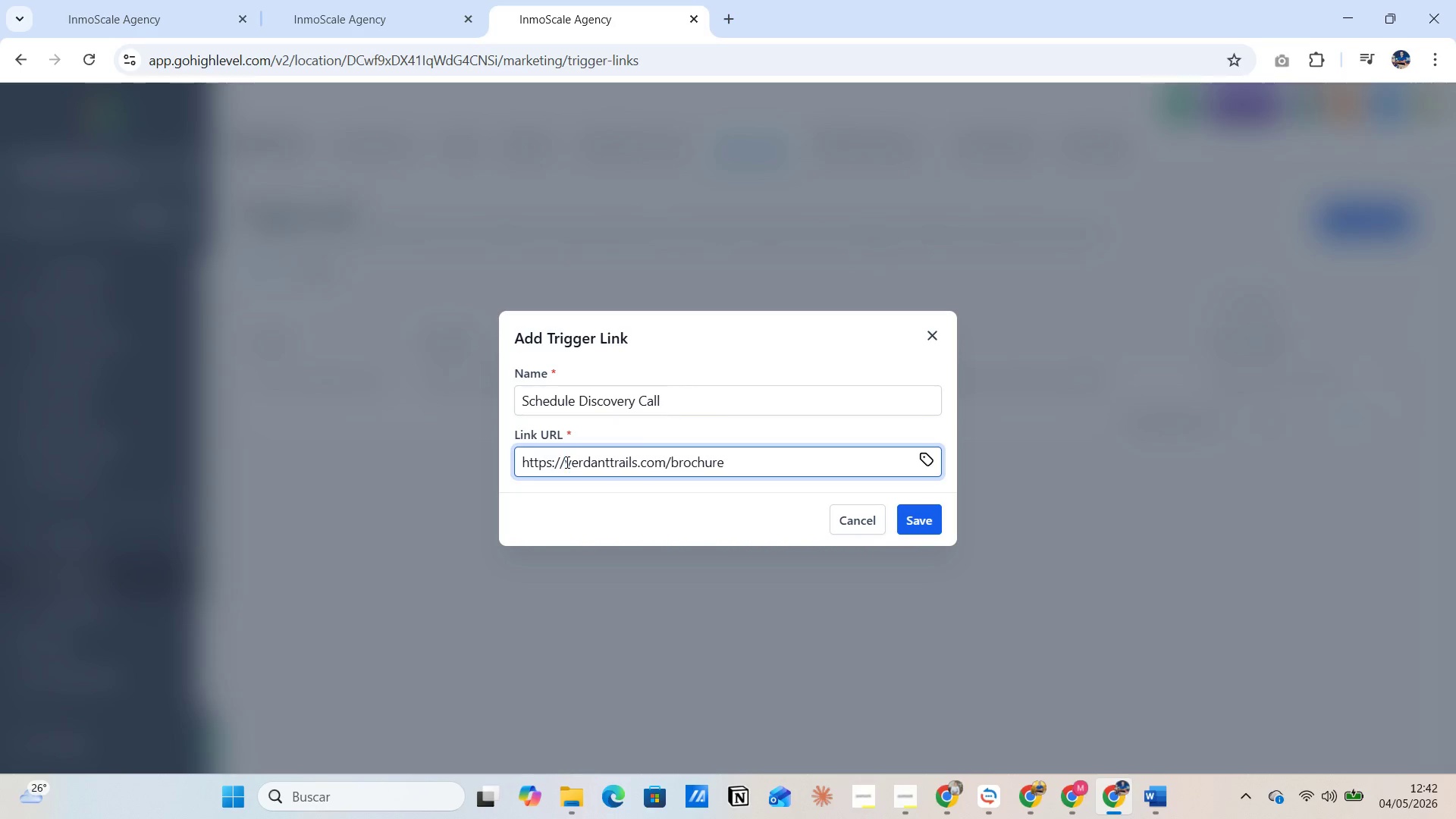 
left_click_drag(start_coordinate=[566, 462], to_coordinate=[637, 466])
 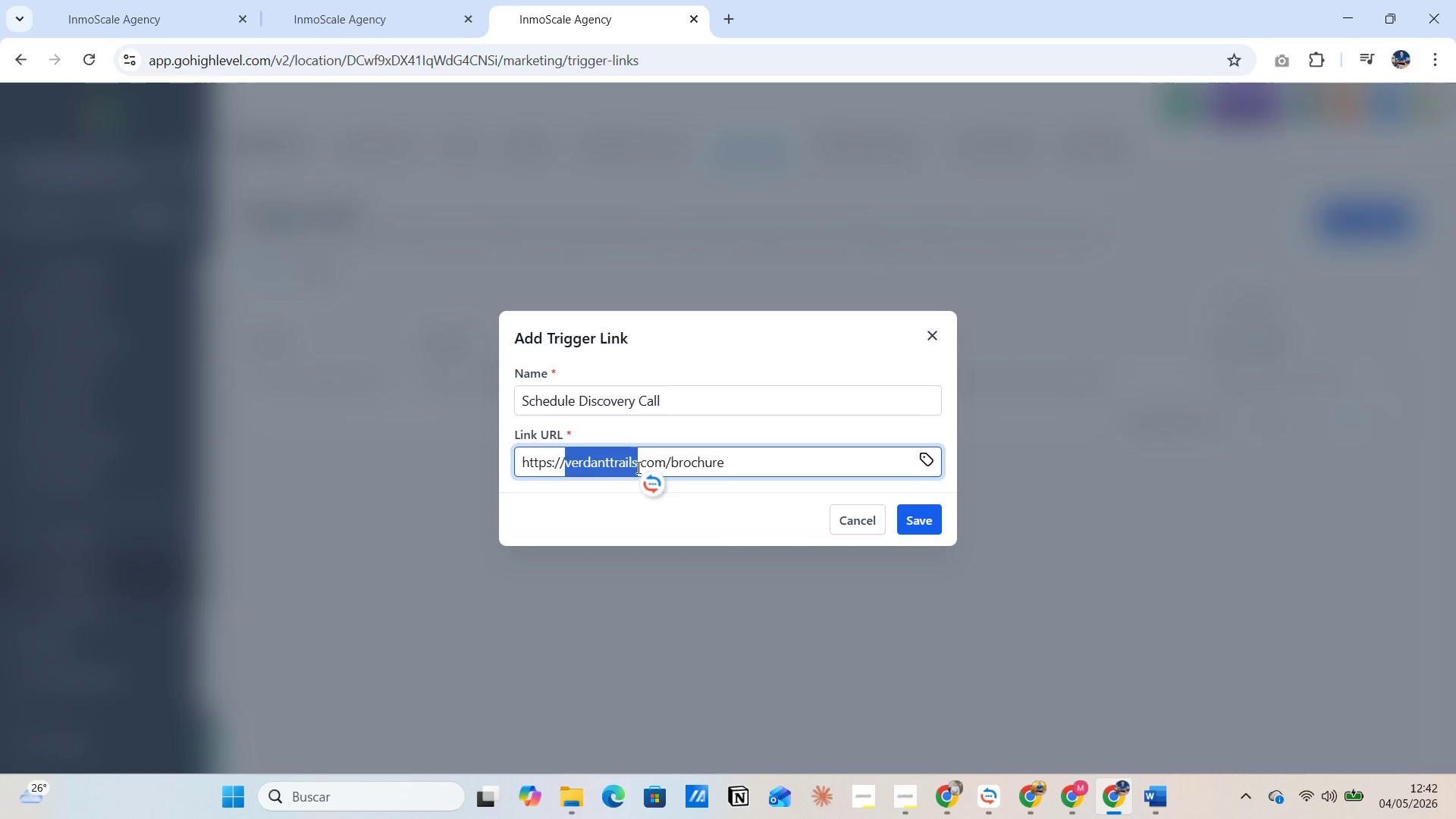 
key(Alt+AltLeft)
 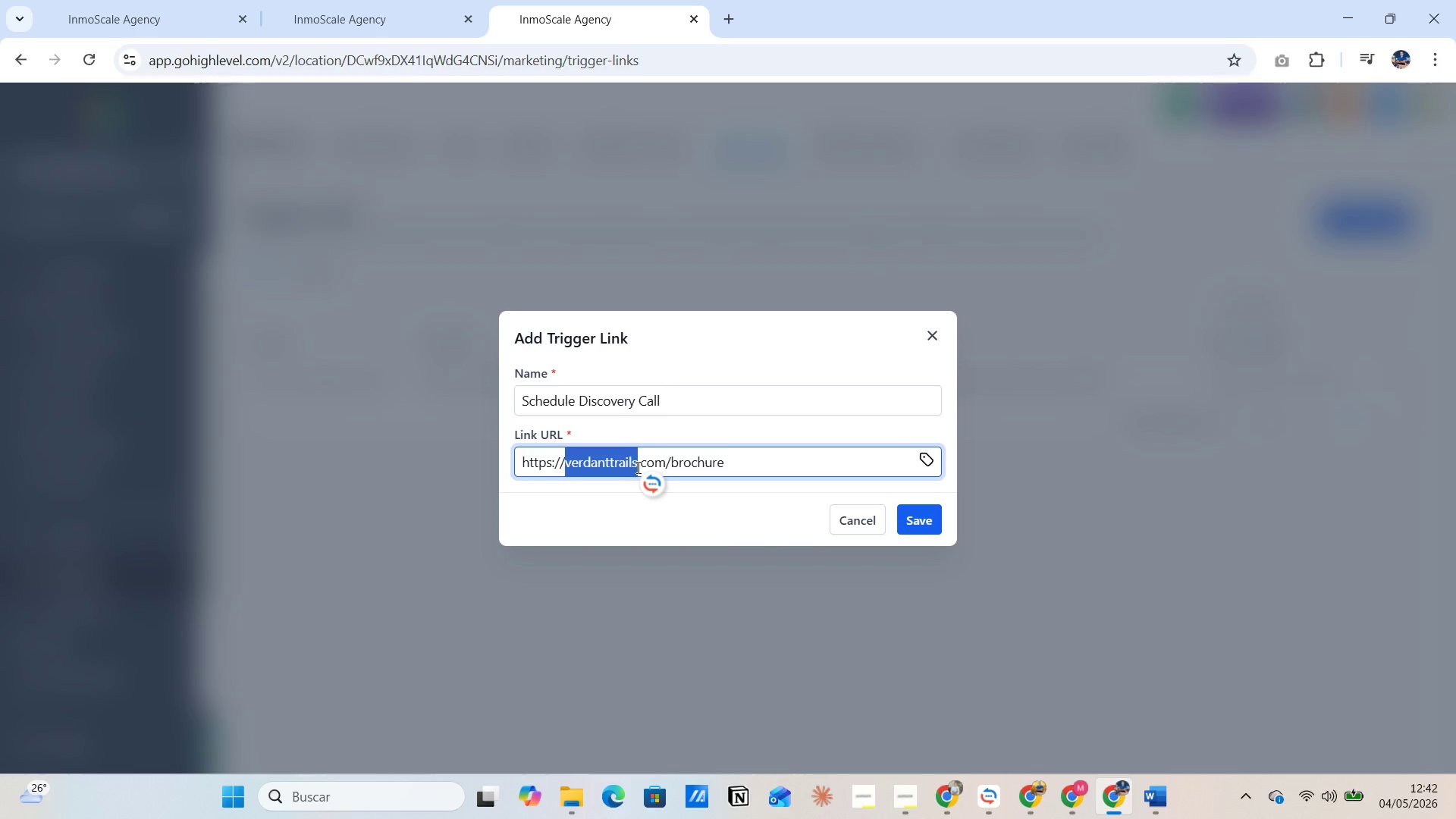 
key(Alt+Tab)
 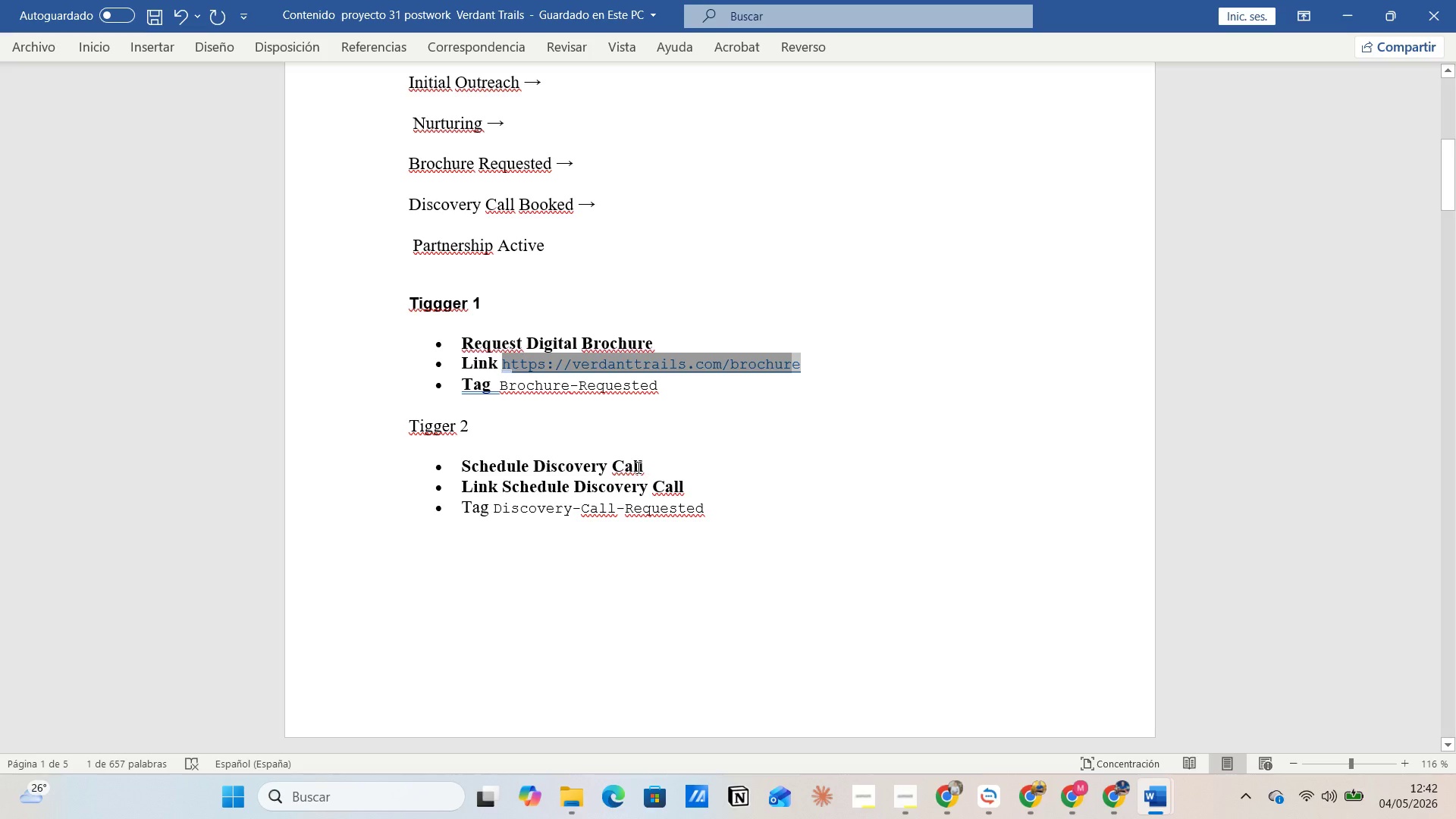 
wait(6.06)
 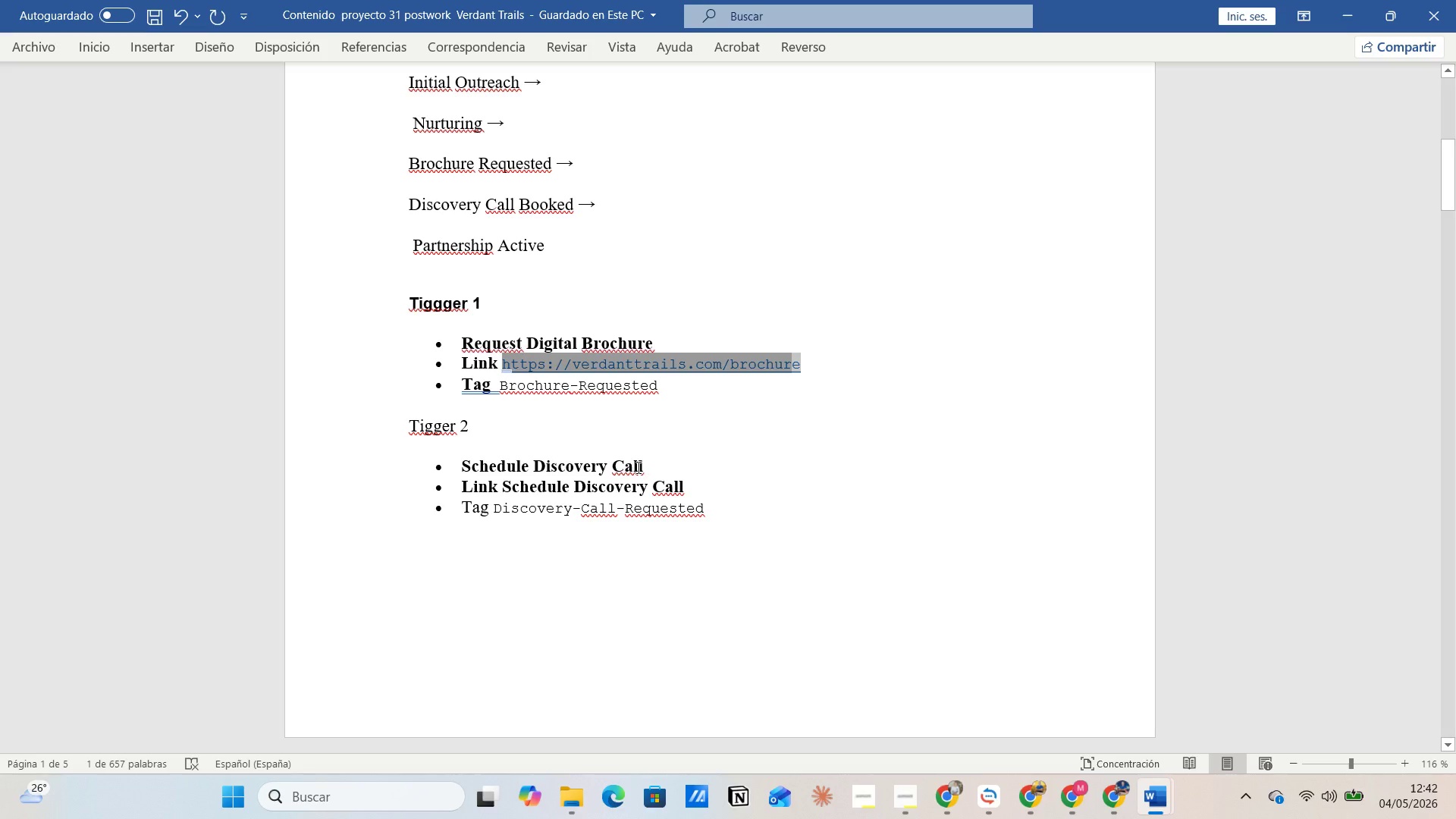 
key(Alt+AltLeft)
 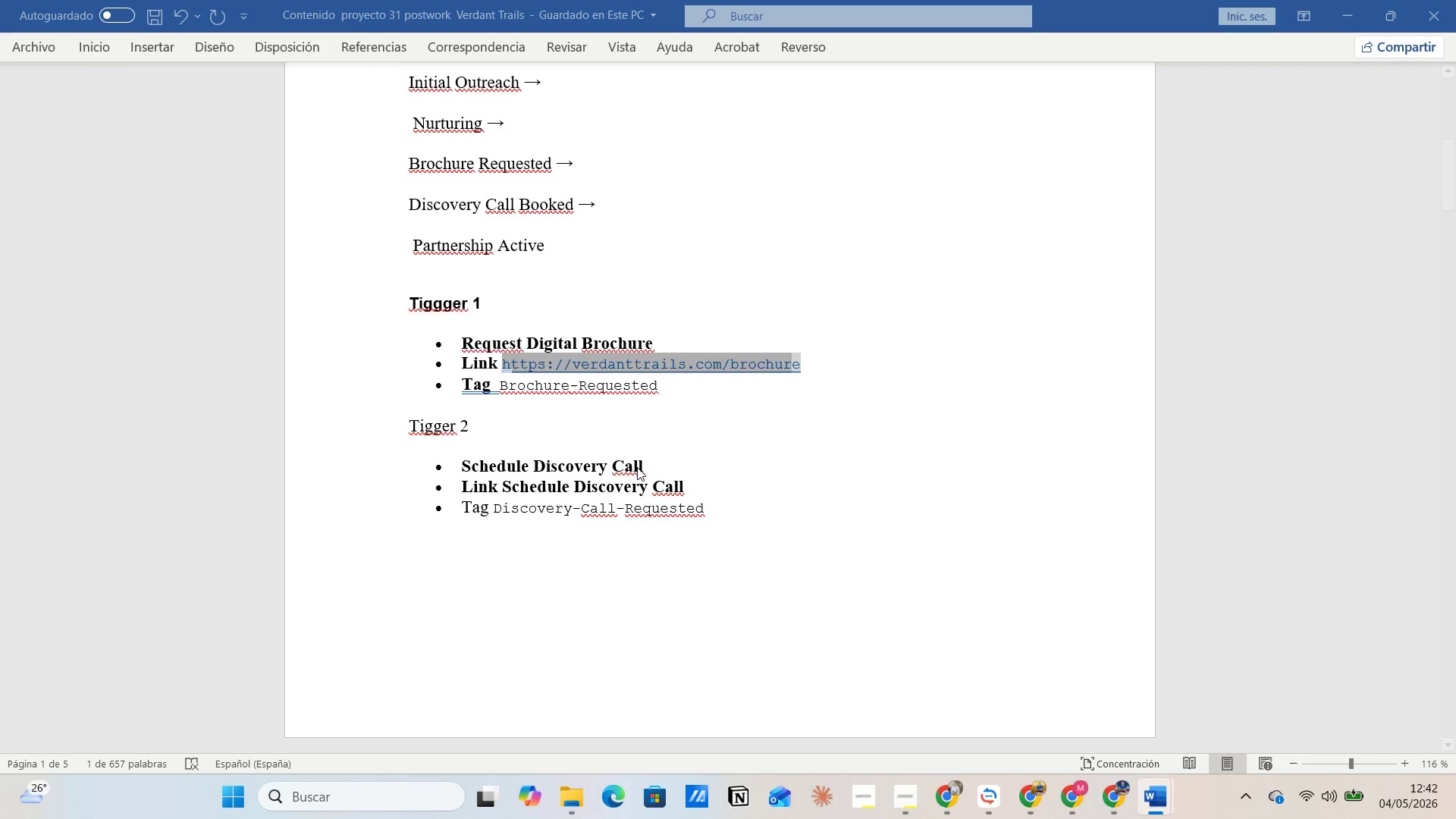 
key(Alt+Tab)
 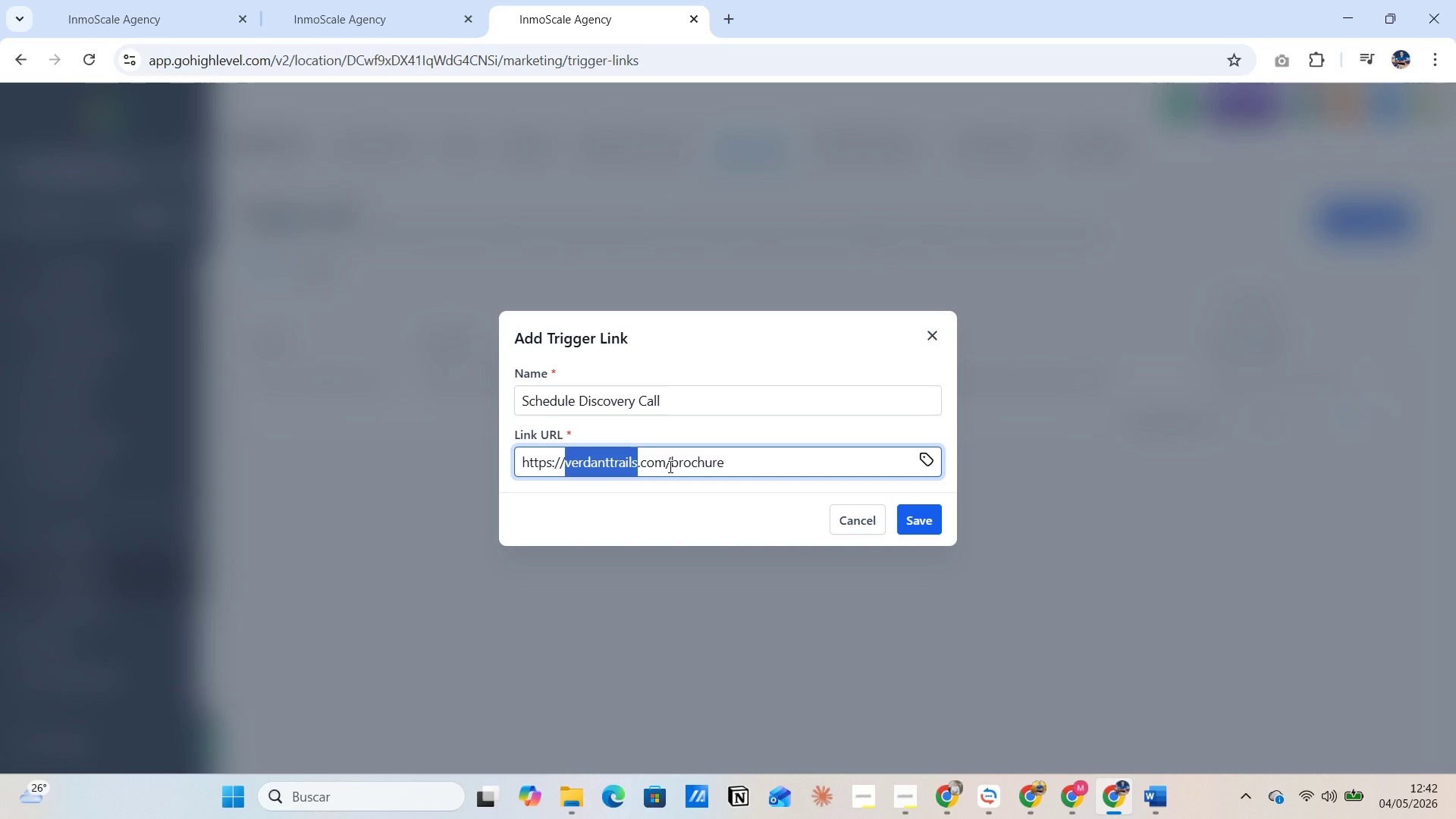 
left_click_drag(start_coordinate=[669, 466], to_coordinate=[730, 460])
 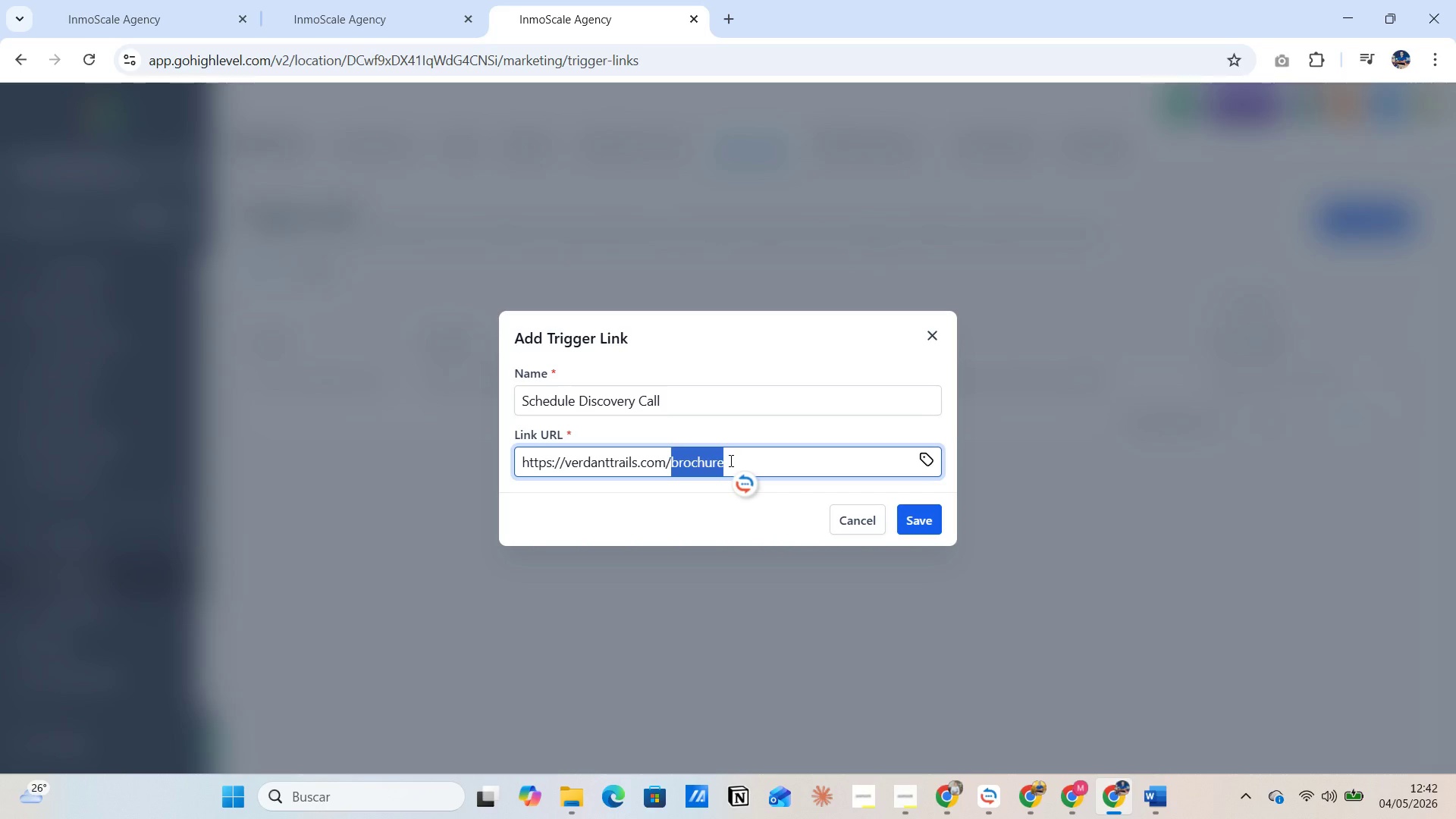 
type(schedulediscoverycall)
 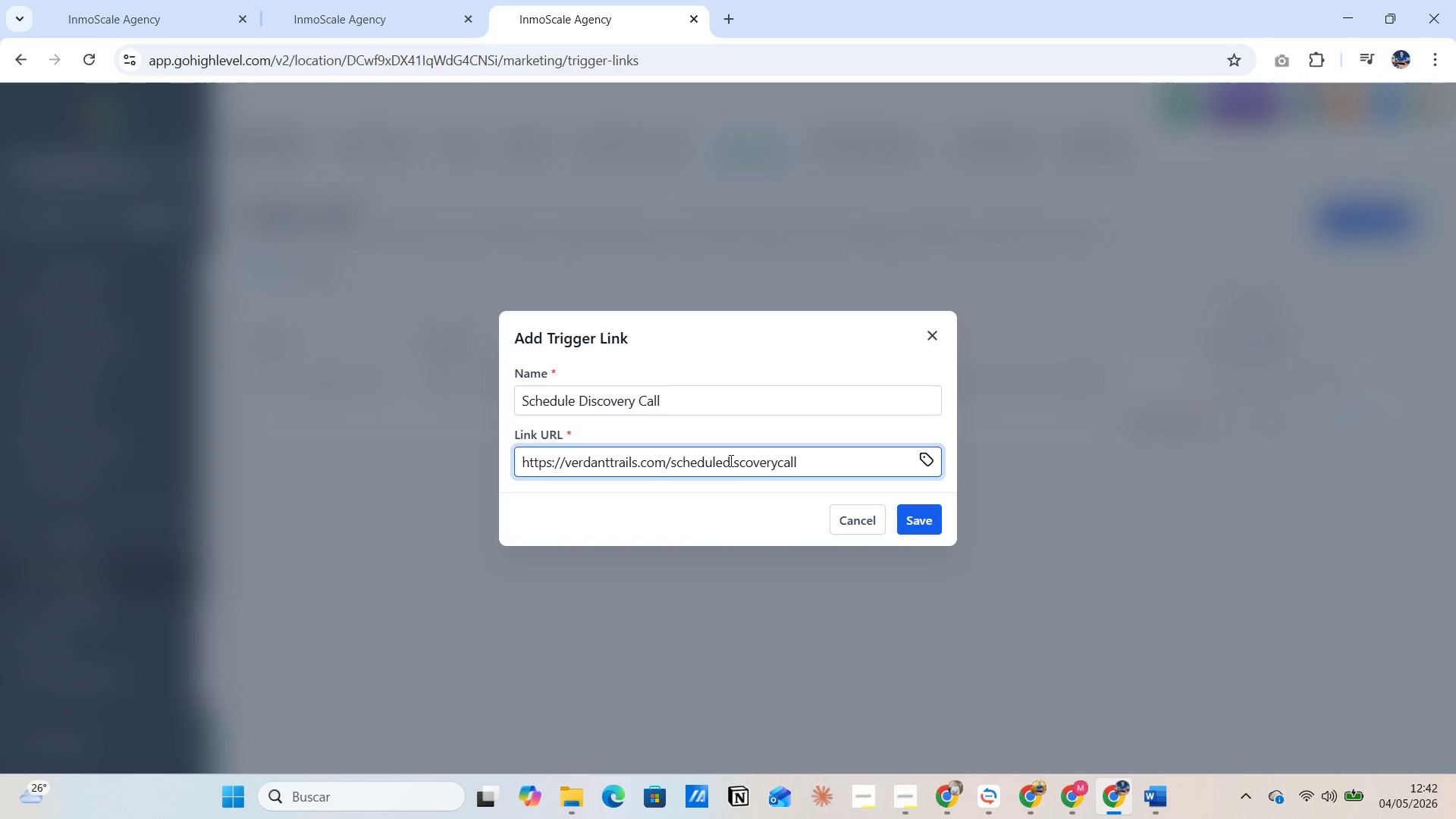 
wait(5.33)
 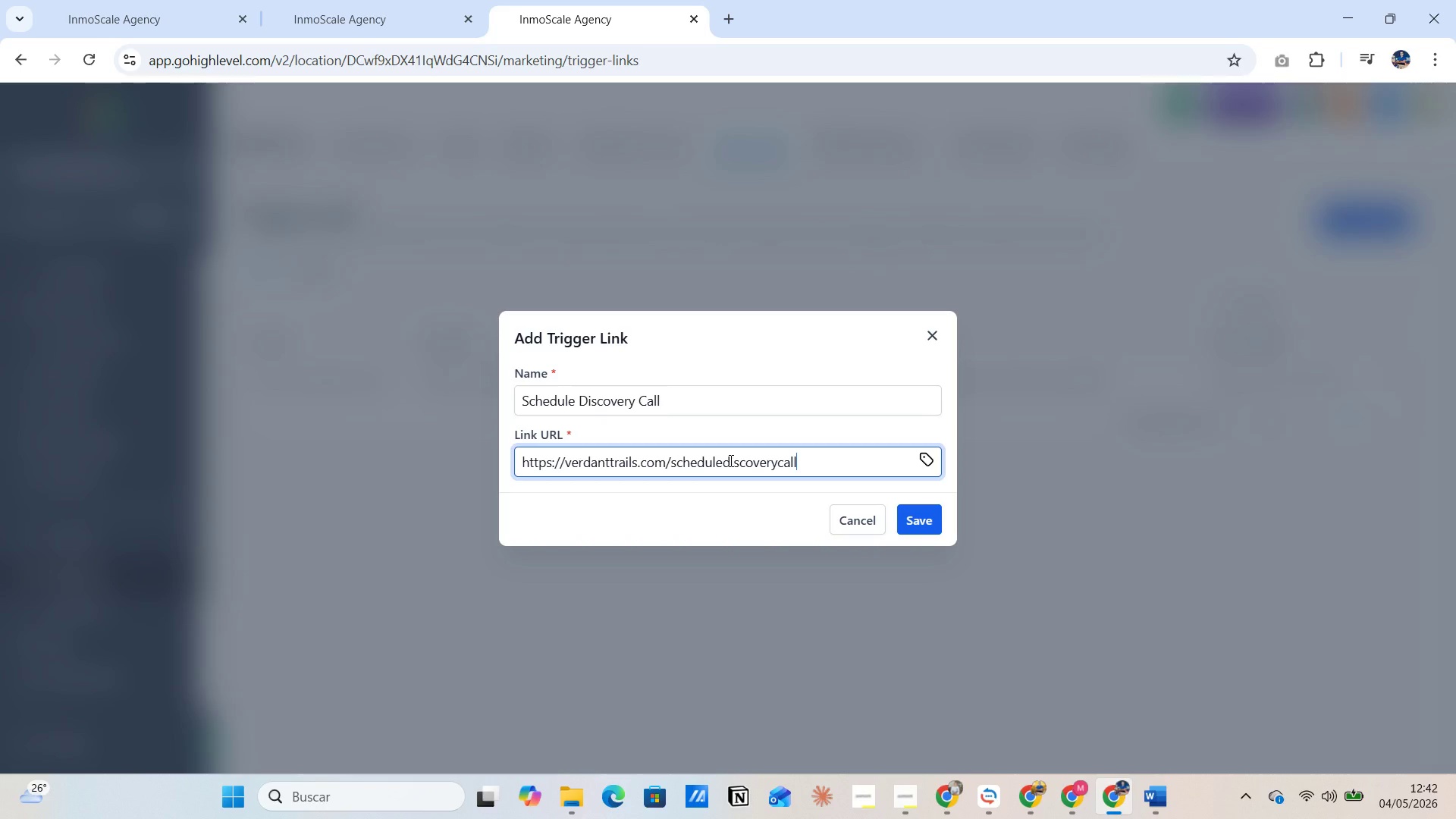 
left_click([1040, 526])
 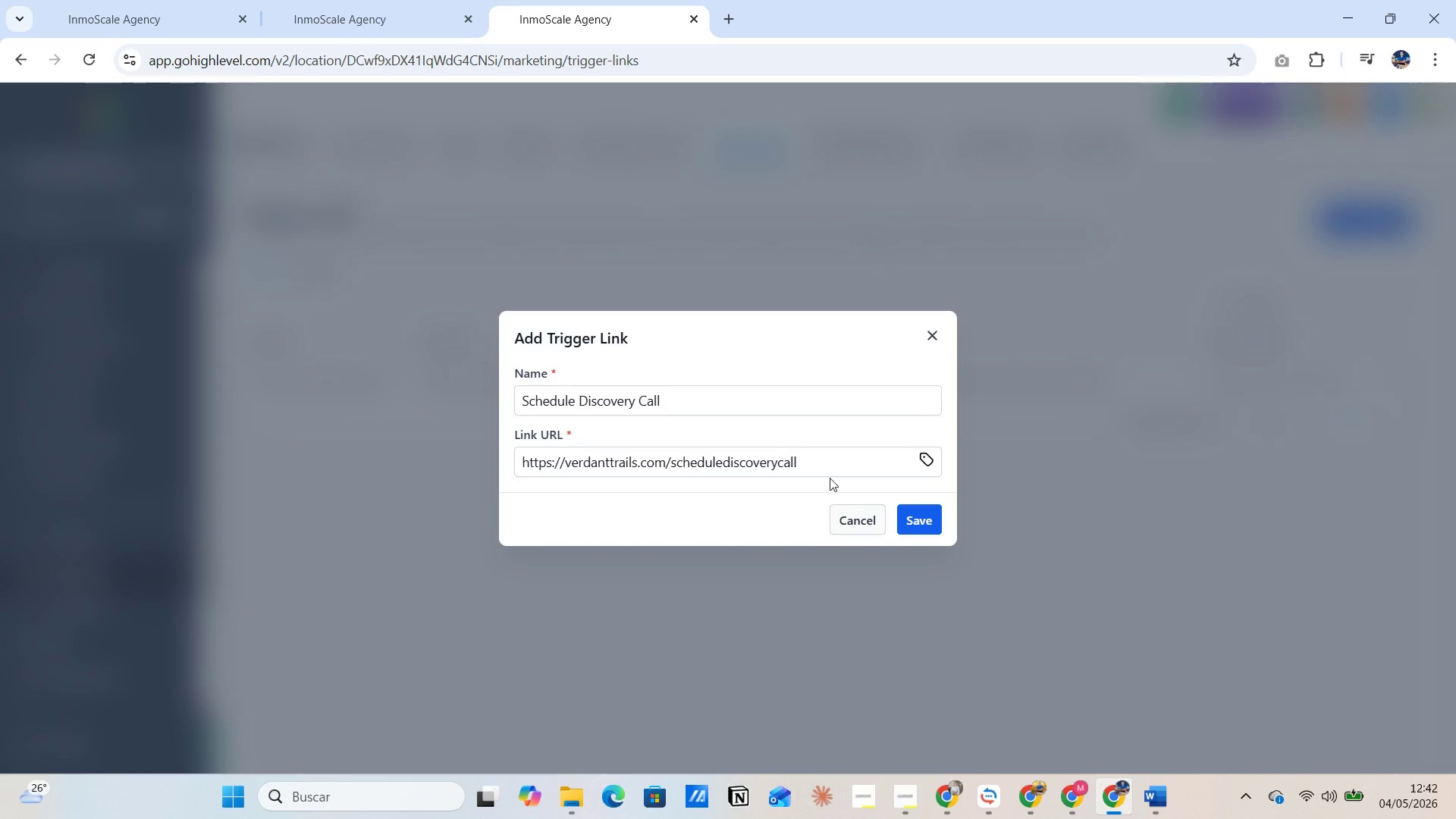 
left_click_drag(start_coordinate=[826, 462], to_coordinate=[491, 461])
 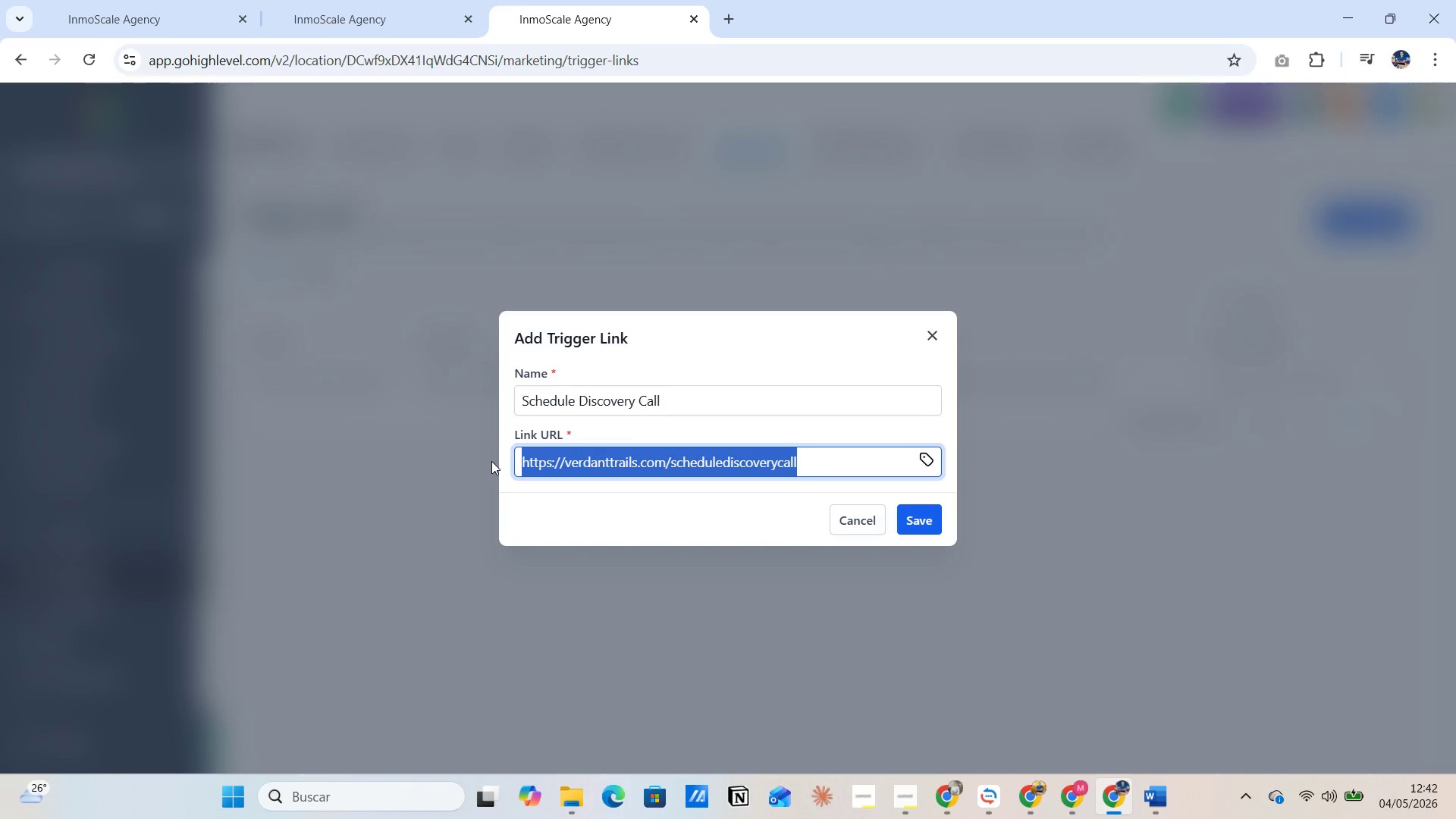 
key(Control+C)
 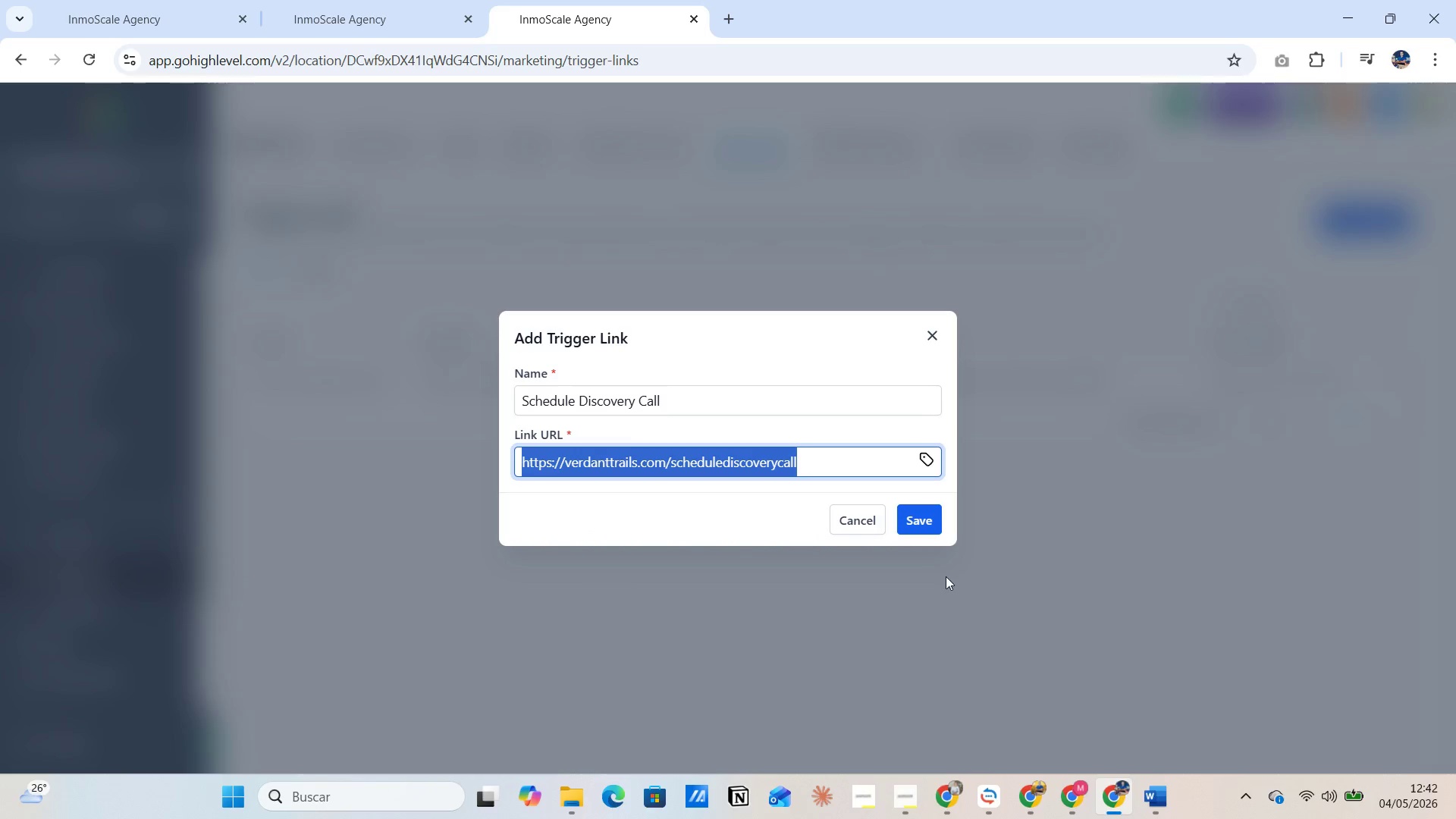 
key(Alt+Tab)
 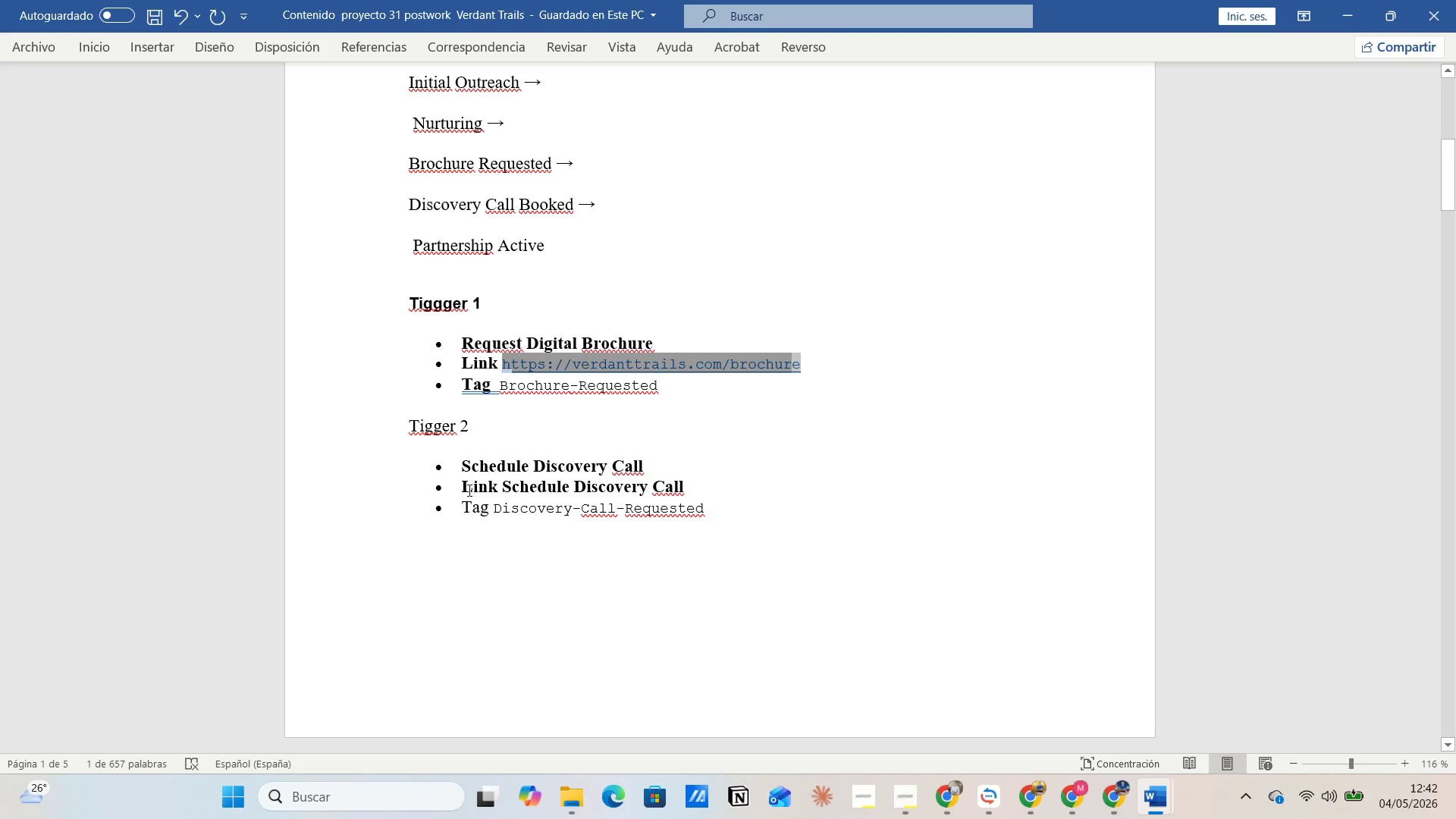 
left_click_drag(start_coordinate=[461, 486], to_coordinate=[758, 486])
 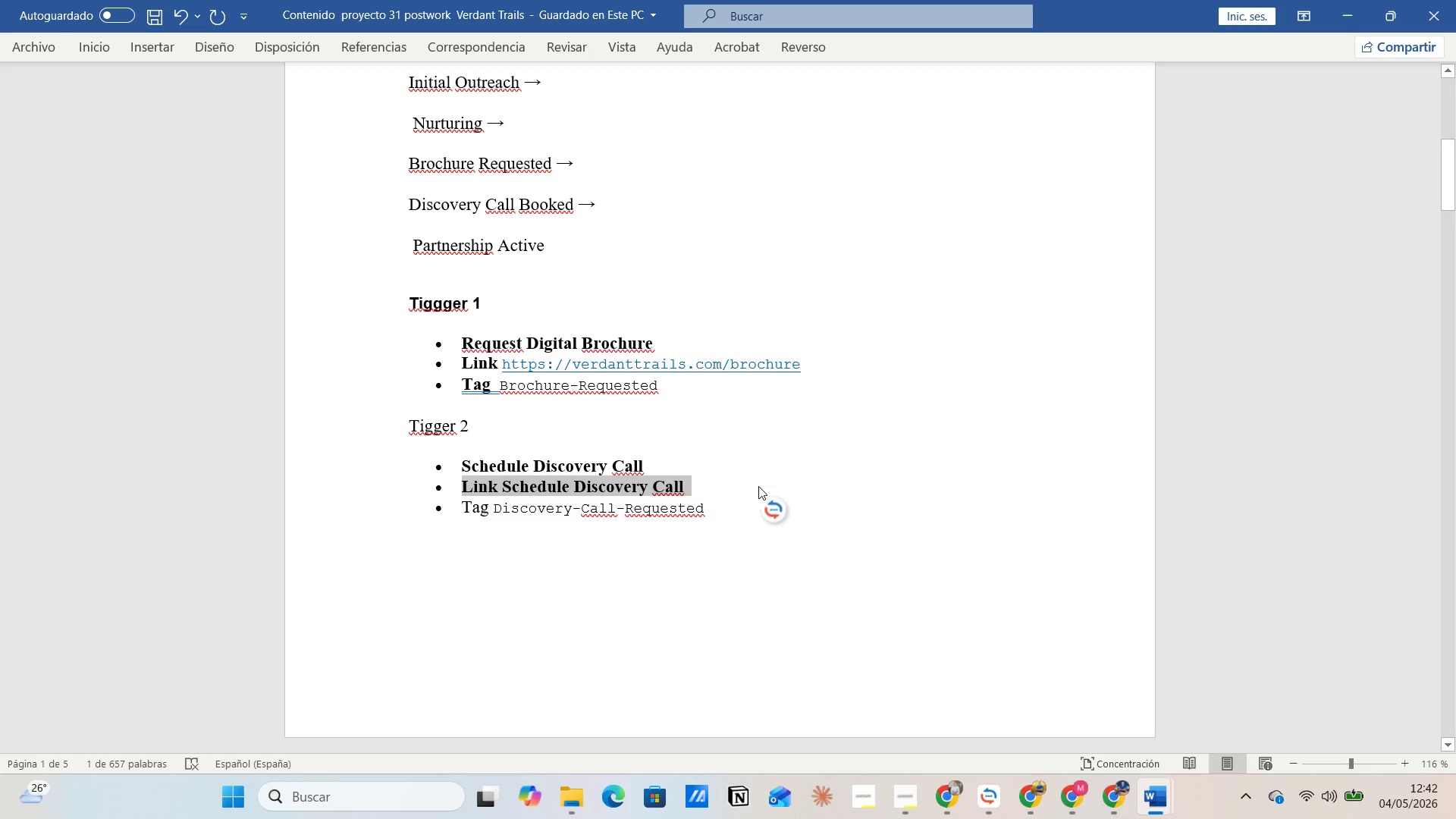 
left_click([758, 486])
 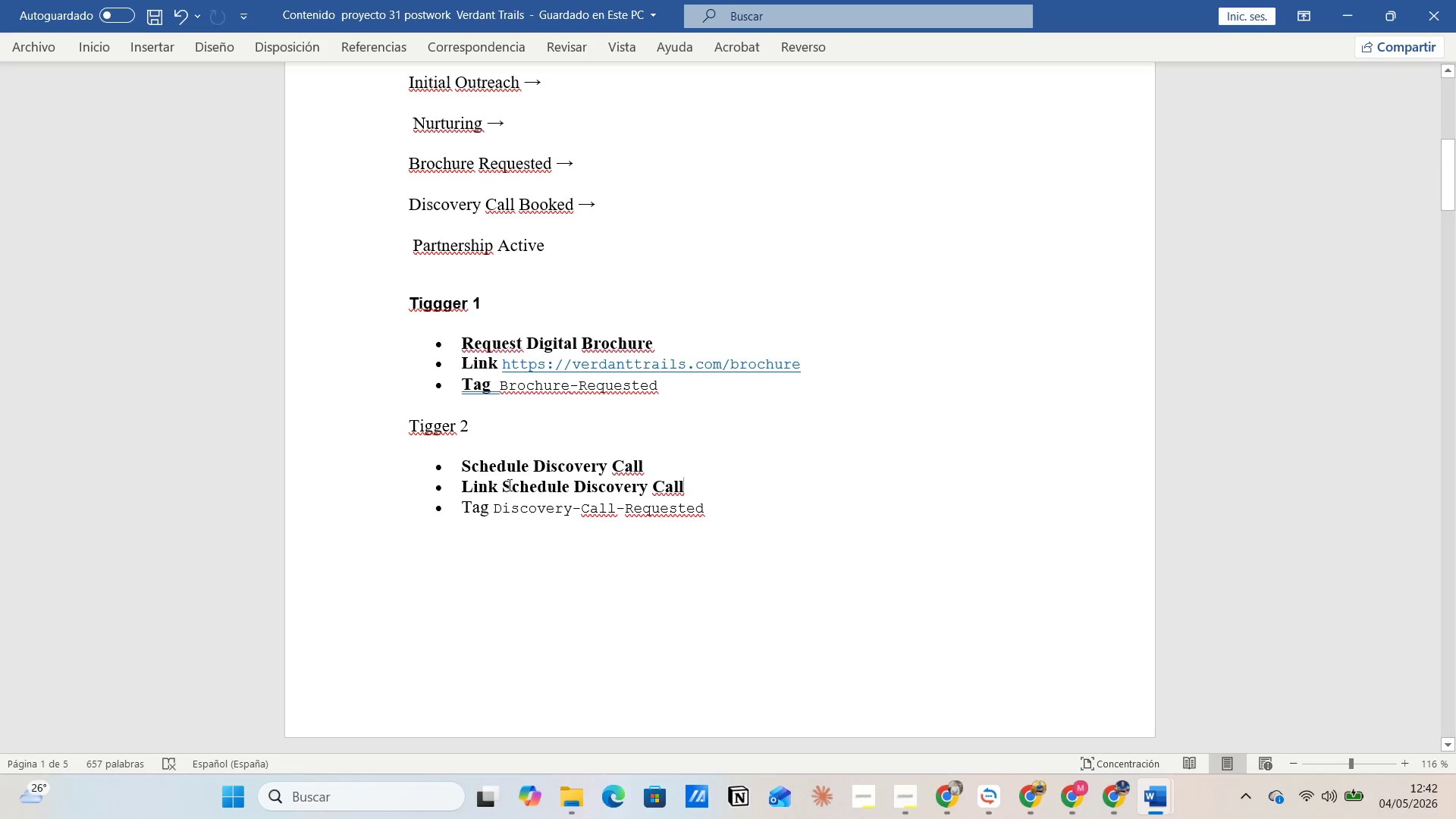 
left_click_drag(start_coordinate=[506, 485], to_coordinate=[693, 486])
 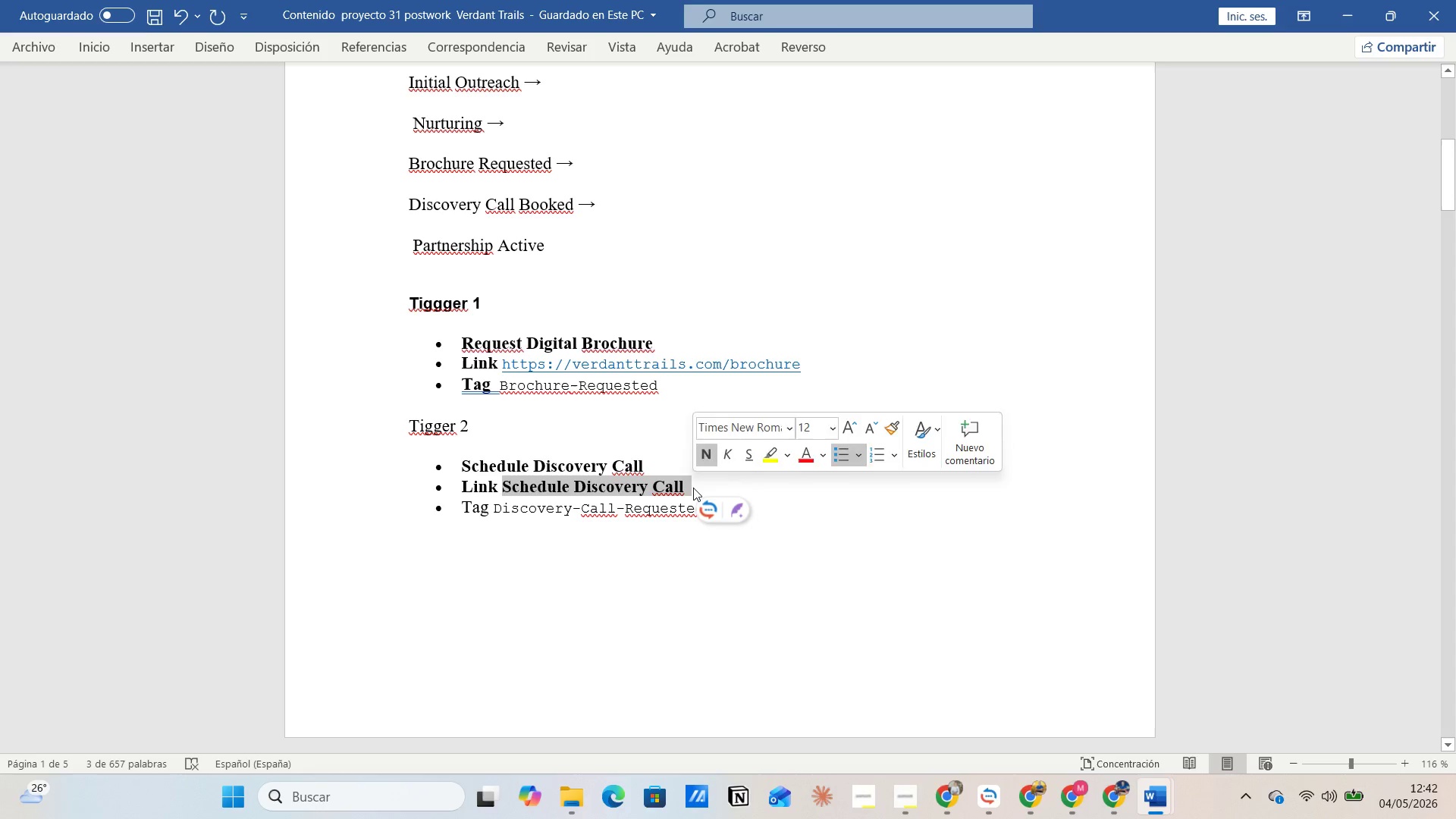 
key(Control+V)
 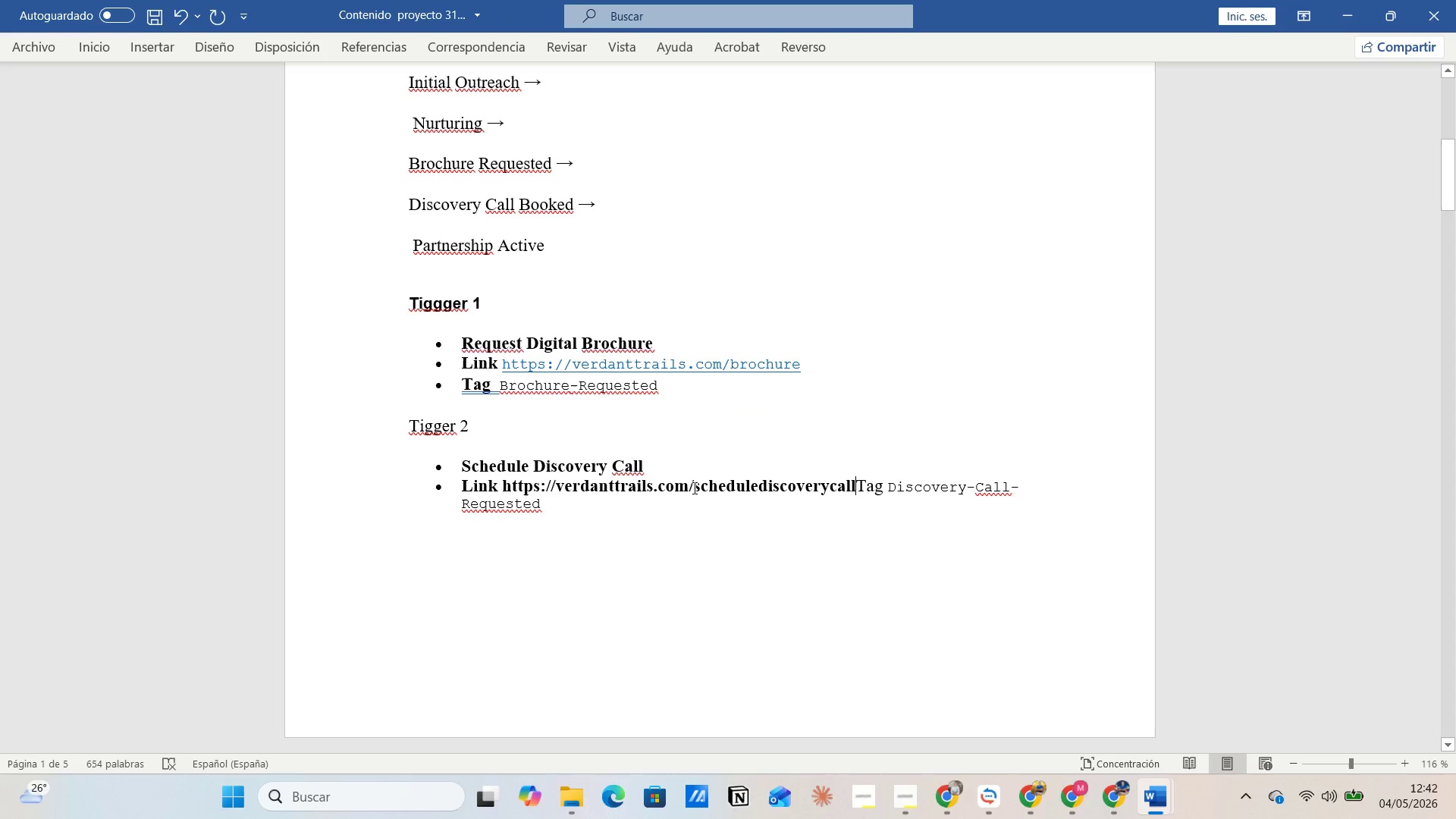 
key(Enter)
 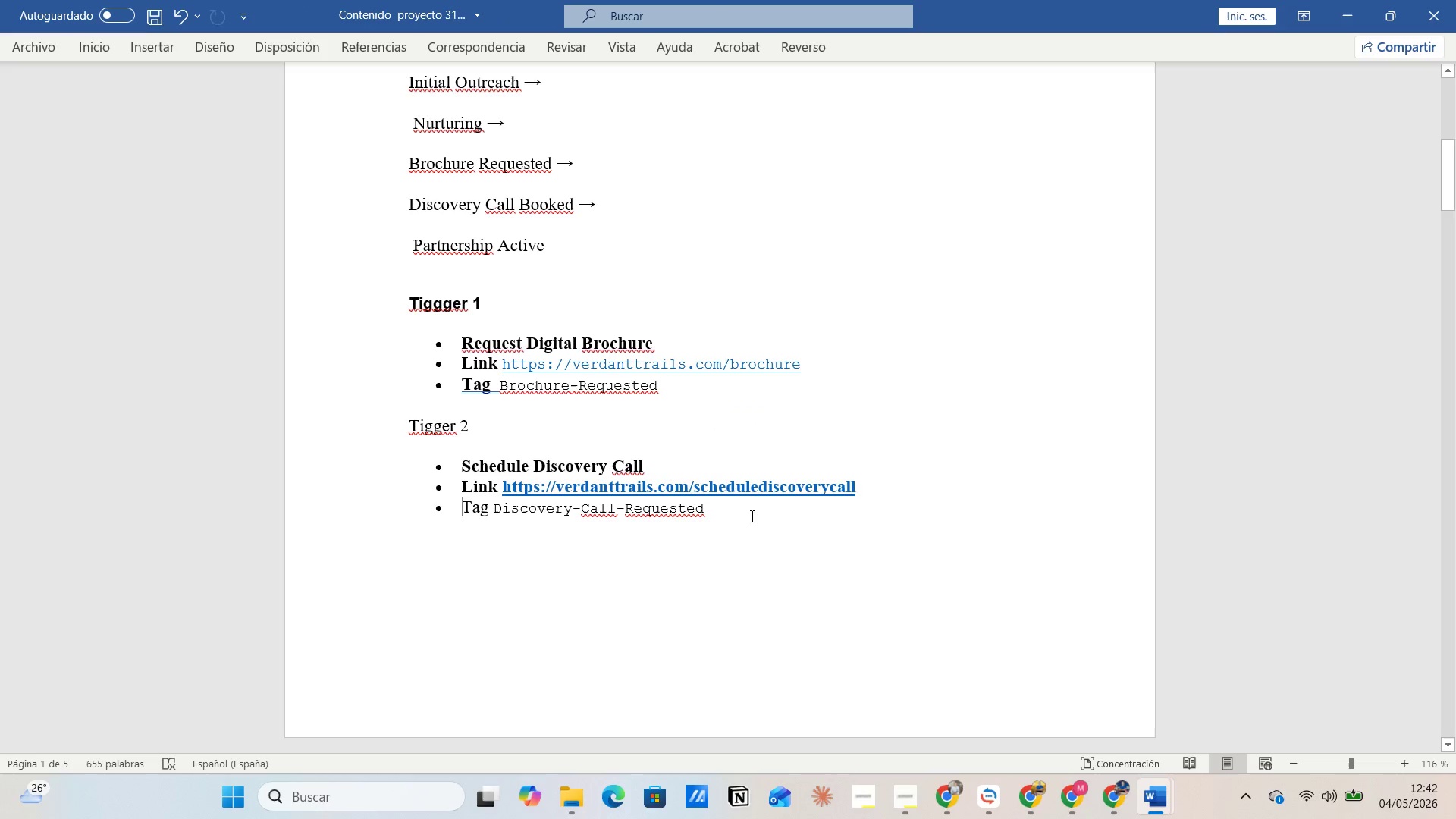 
key(Alt+AltLeft)
 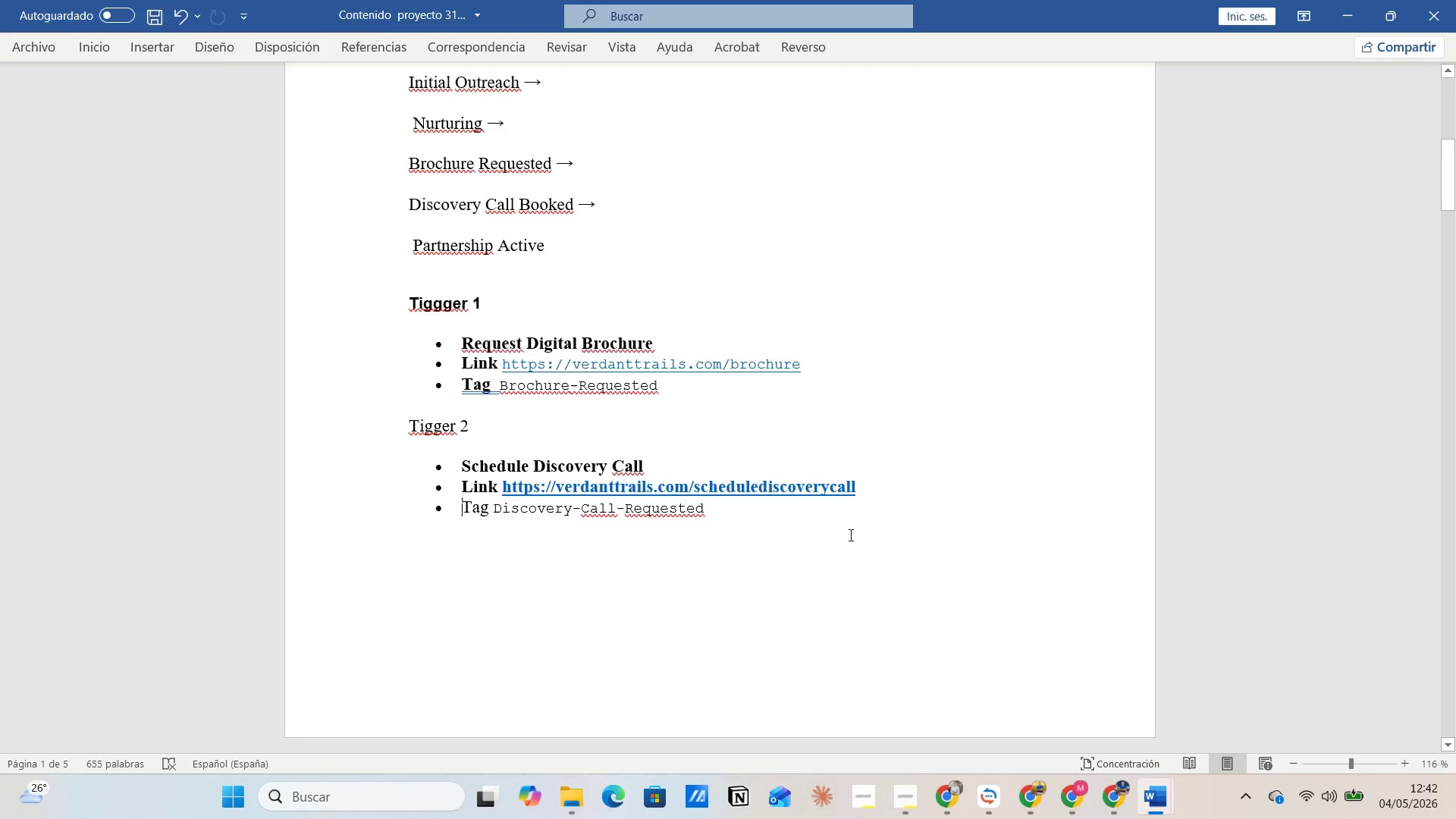 
key(Alt+Tab)
 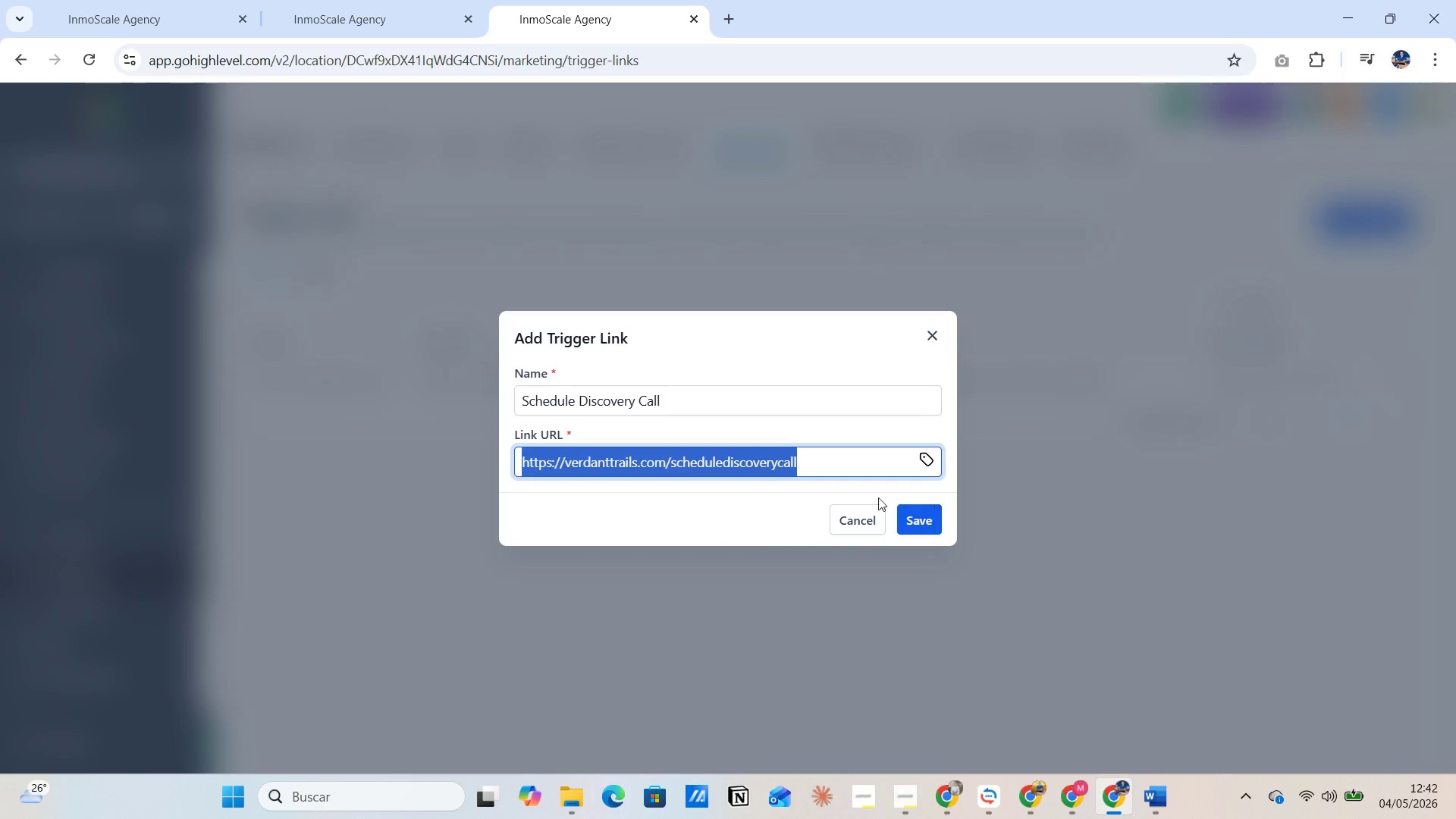 
left_click([755, 507])
 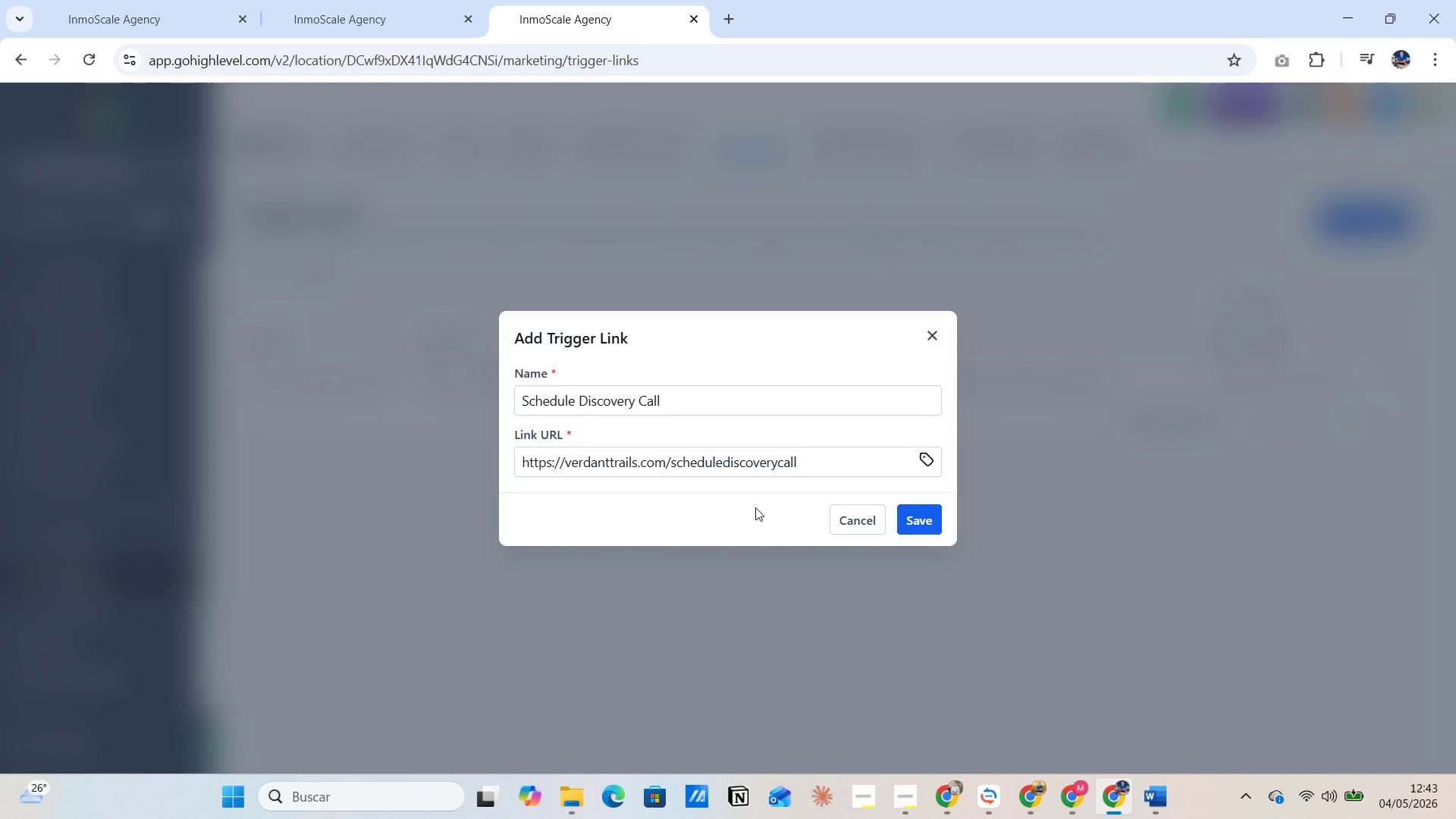 
key(PrintScreen)
 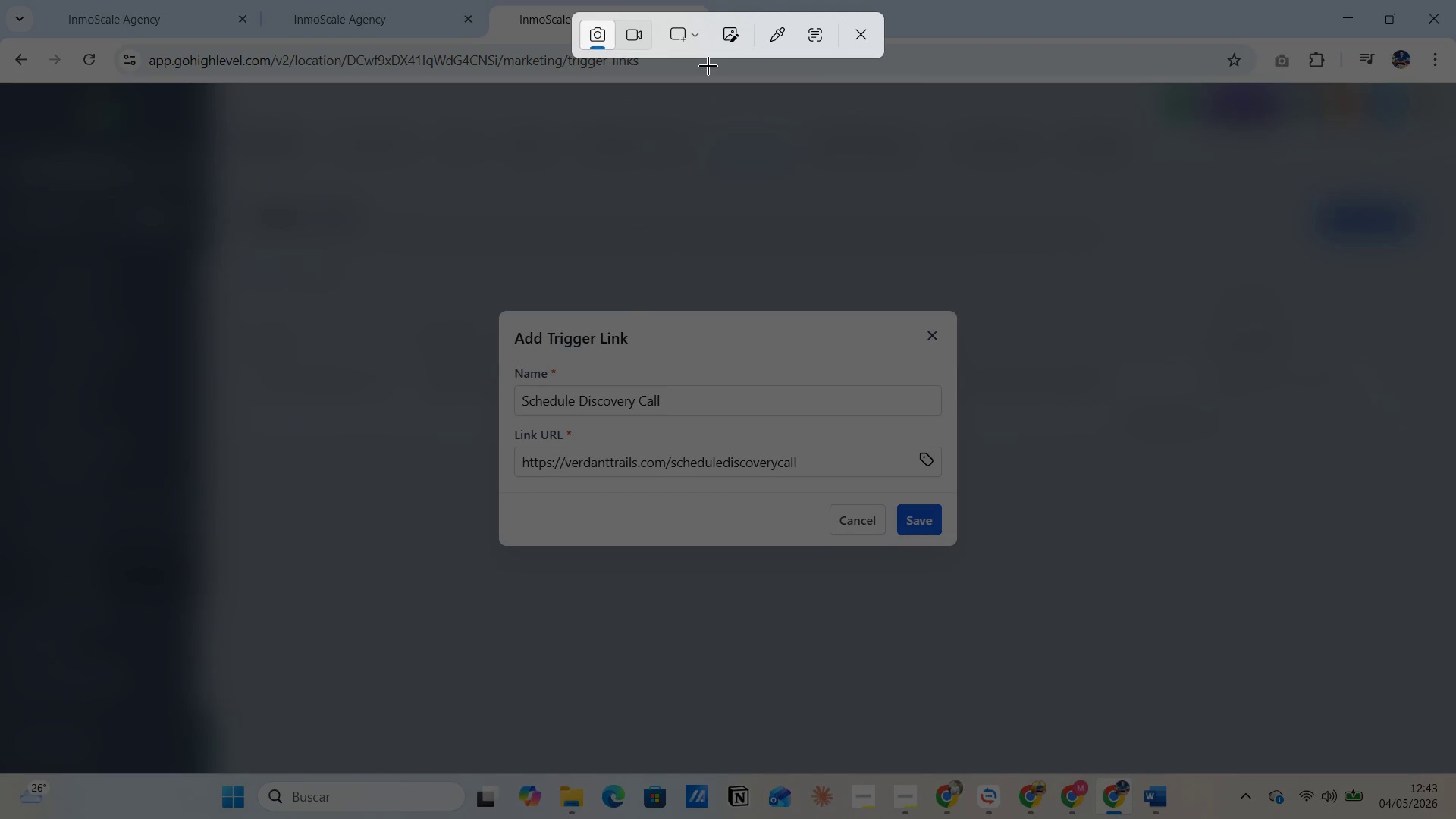 
left_click([695, 37])
 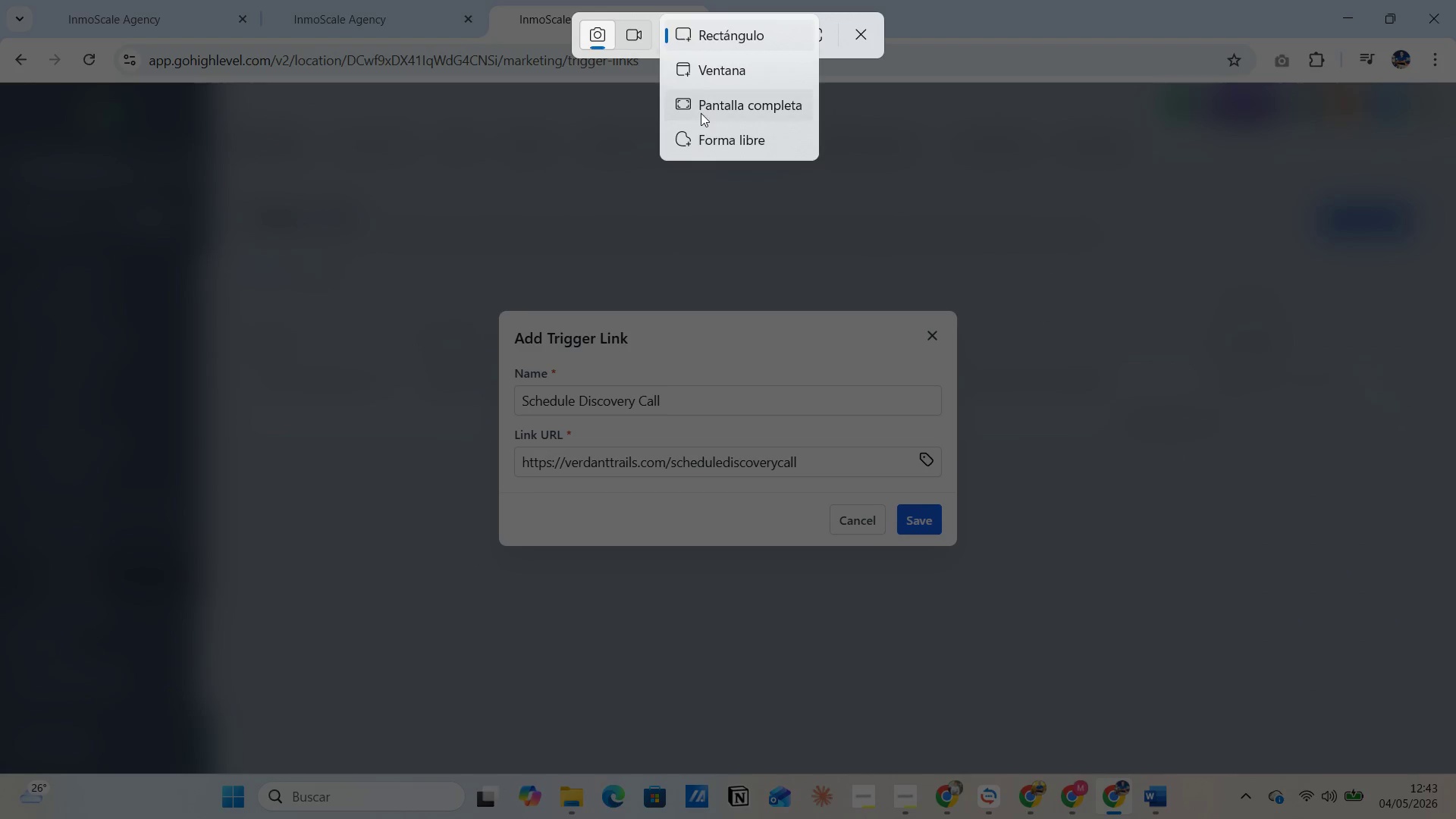 
left_click([701, 113])
 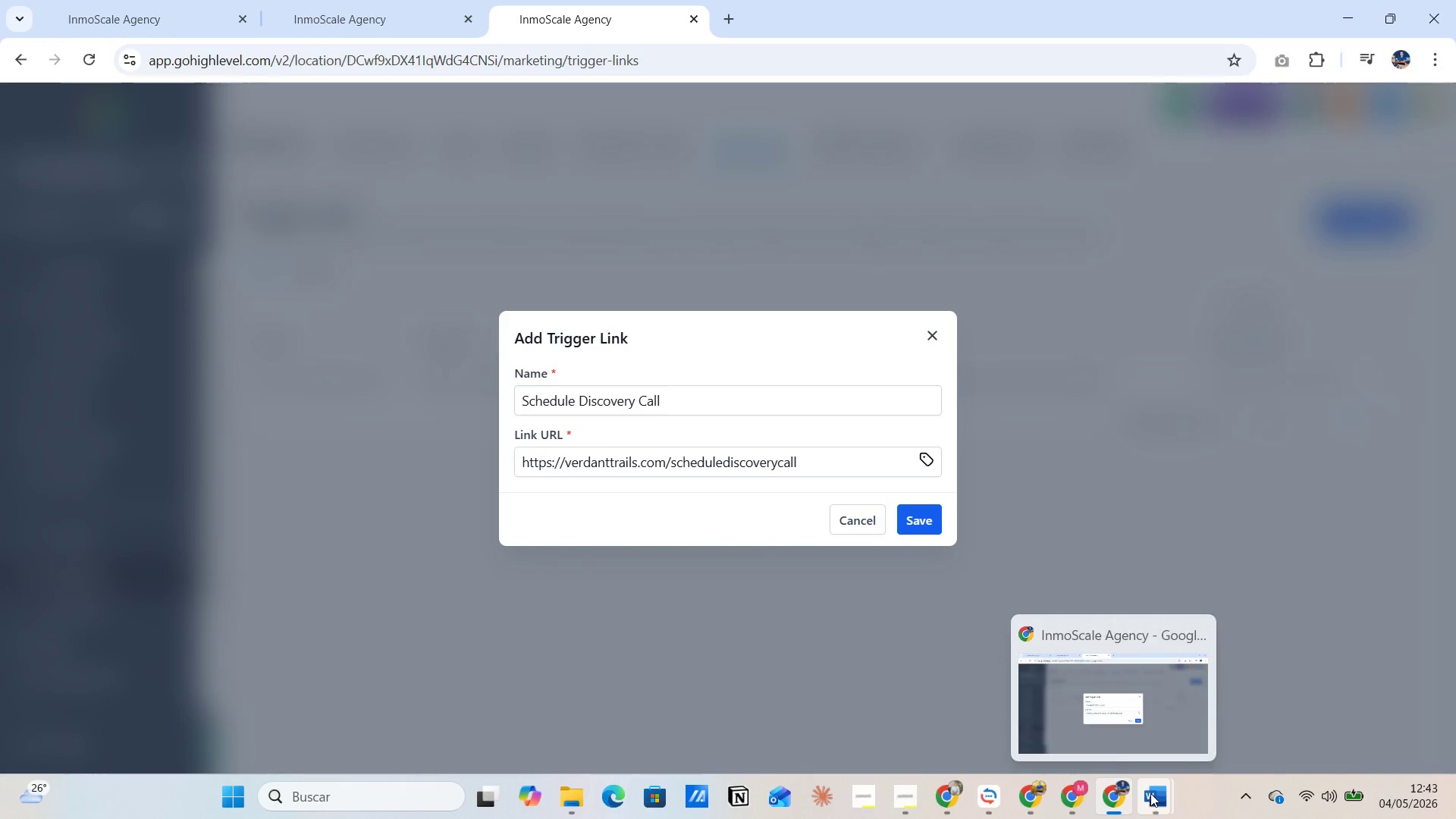 
left_click([1181, 711])
 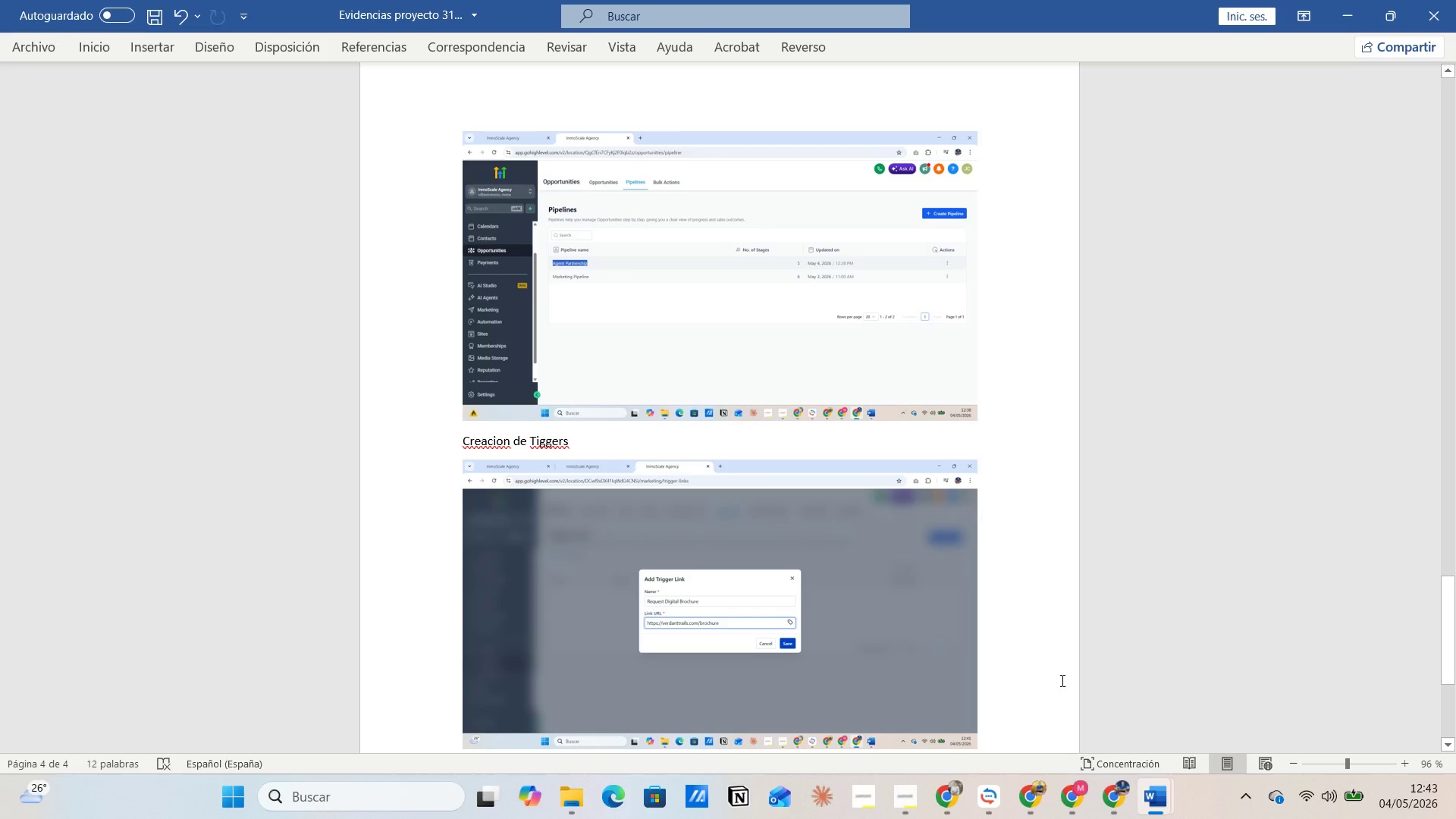 
key(Enter)
 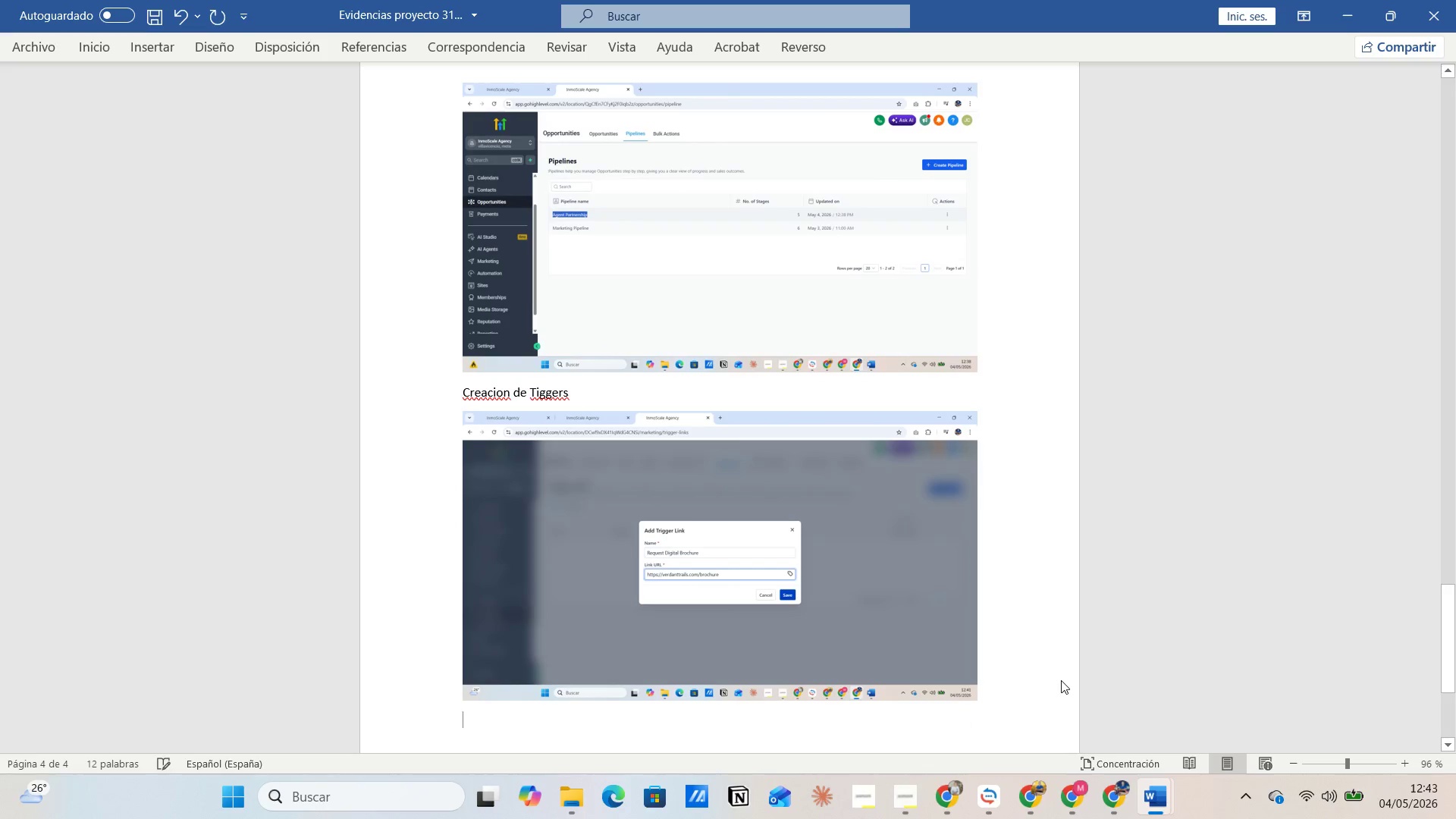 
key(Control+V)
 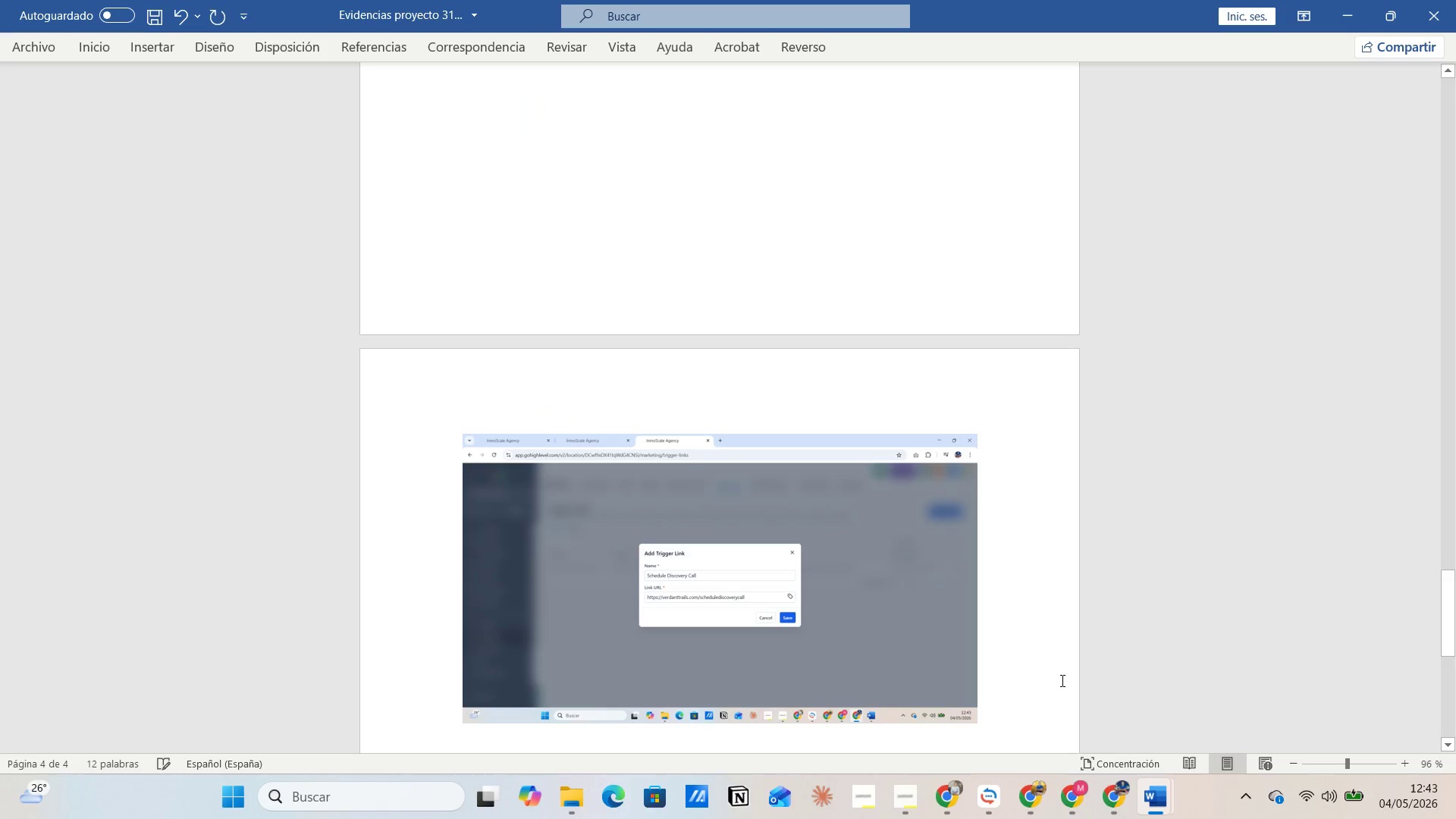 
key(Alt+AltLeft)
 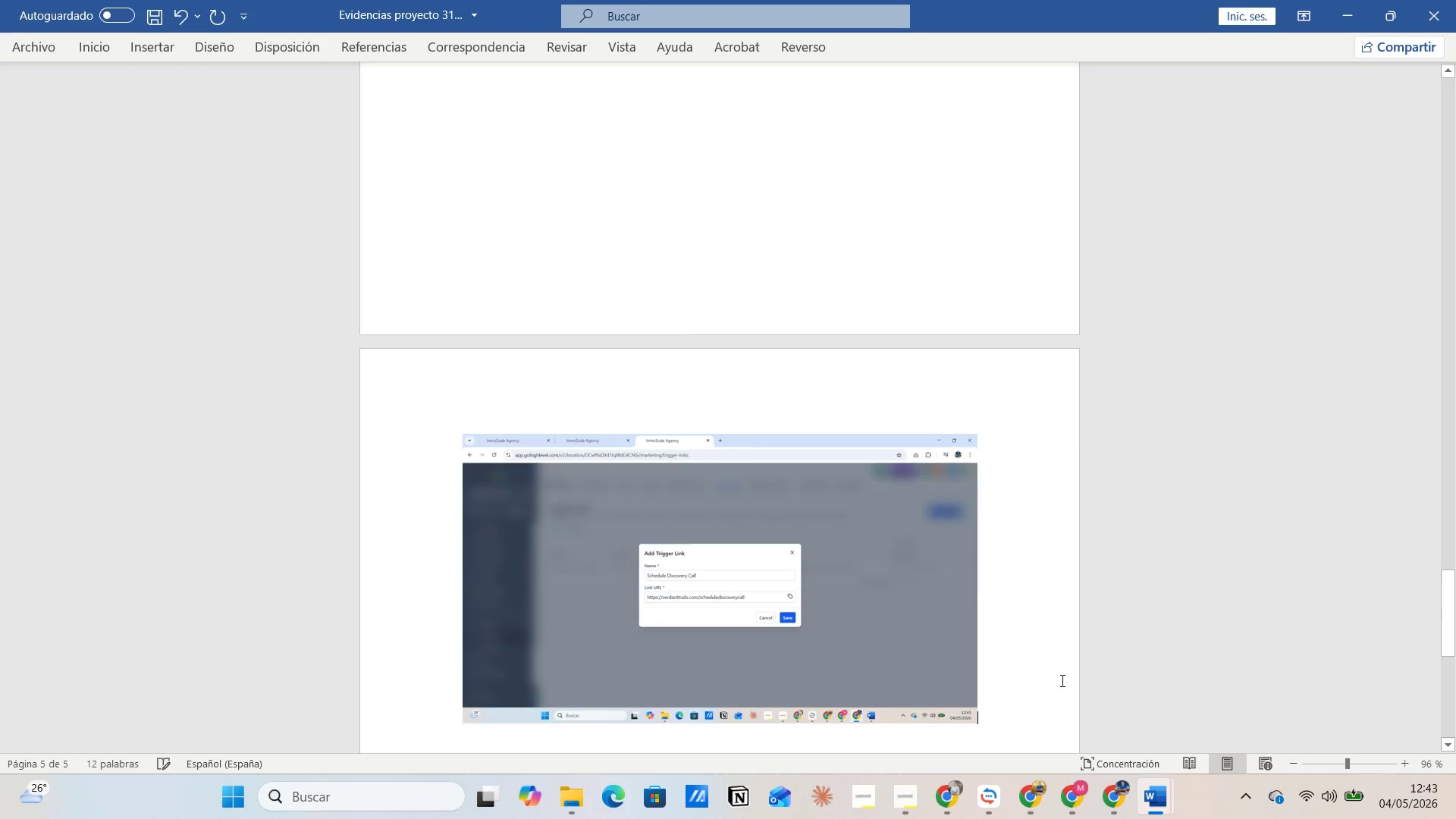 
key(Alt+Tab)
 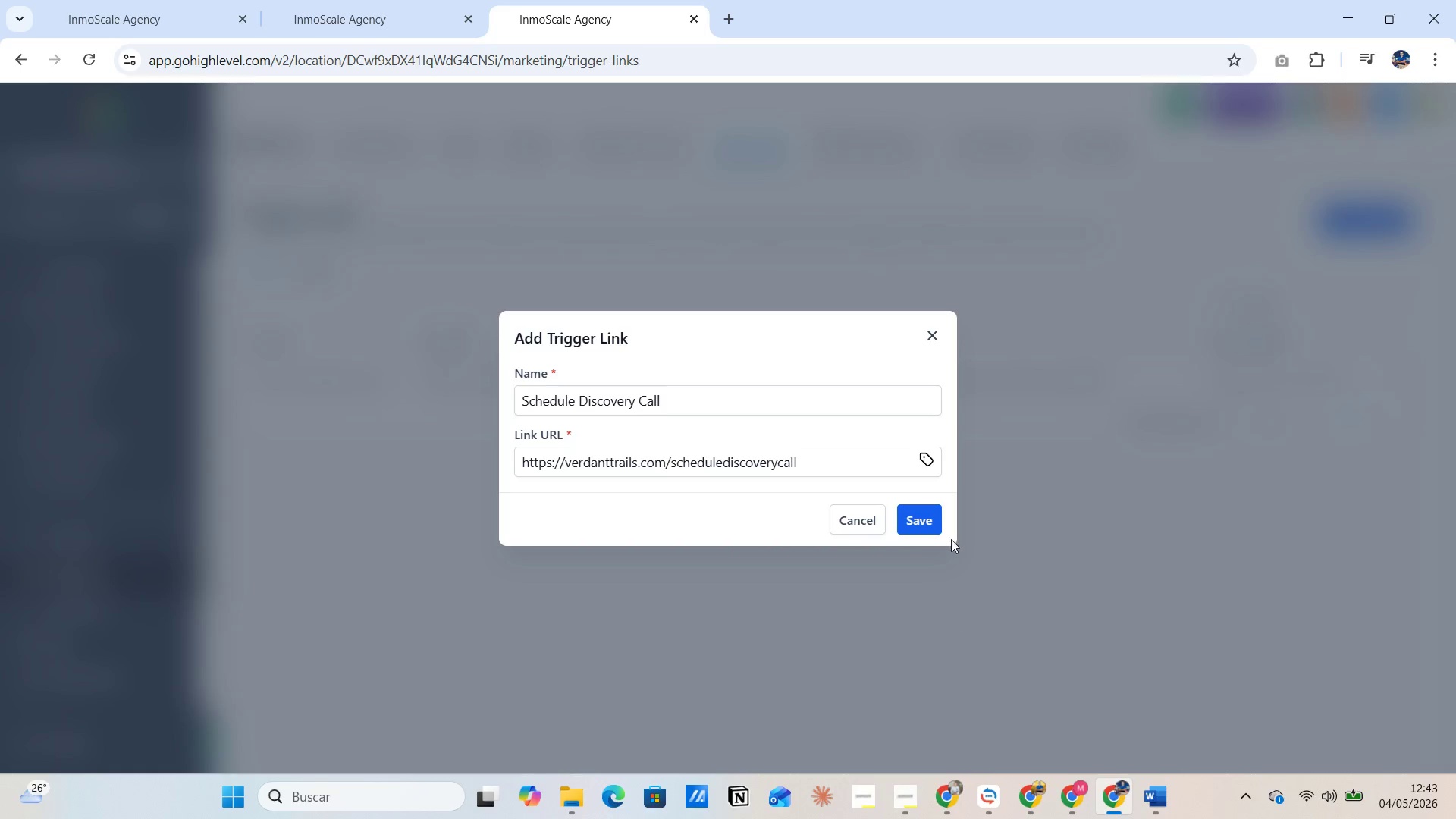 
left_click([929, 523])
 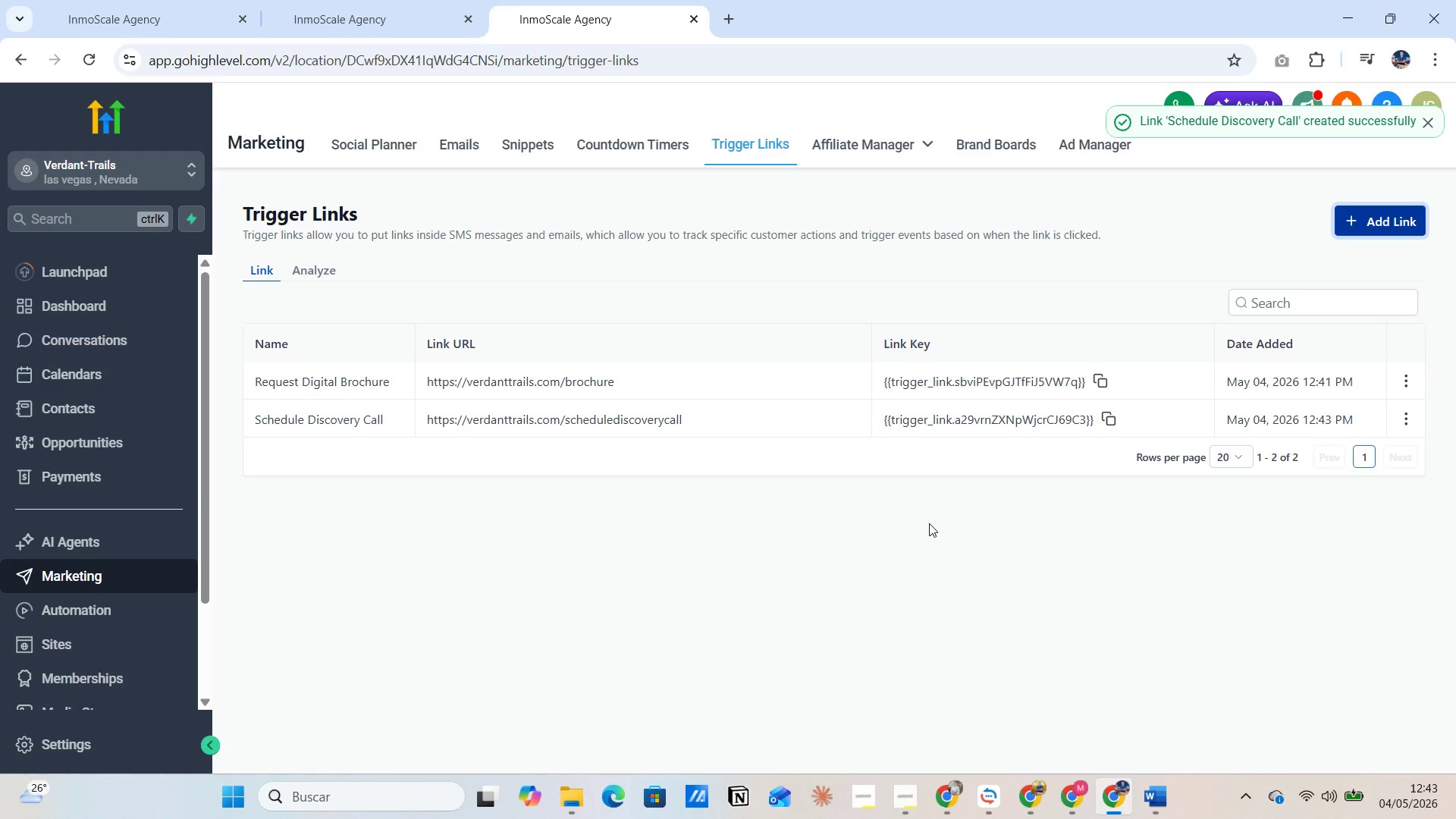 
key(PrintScreen)
 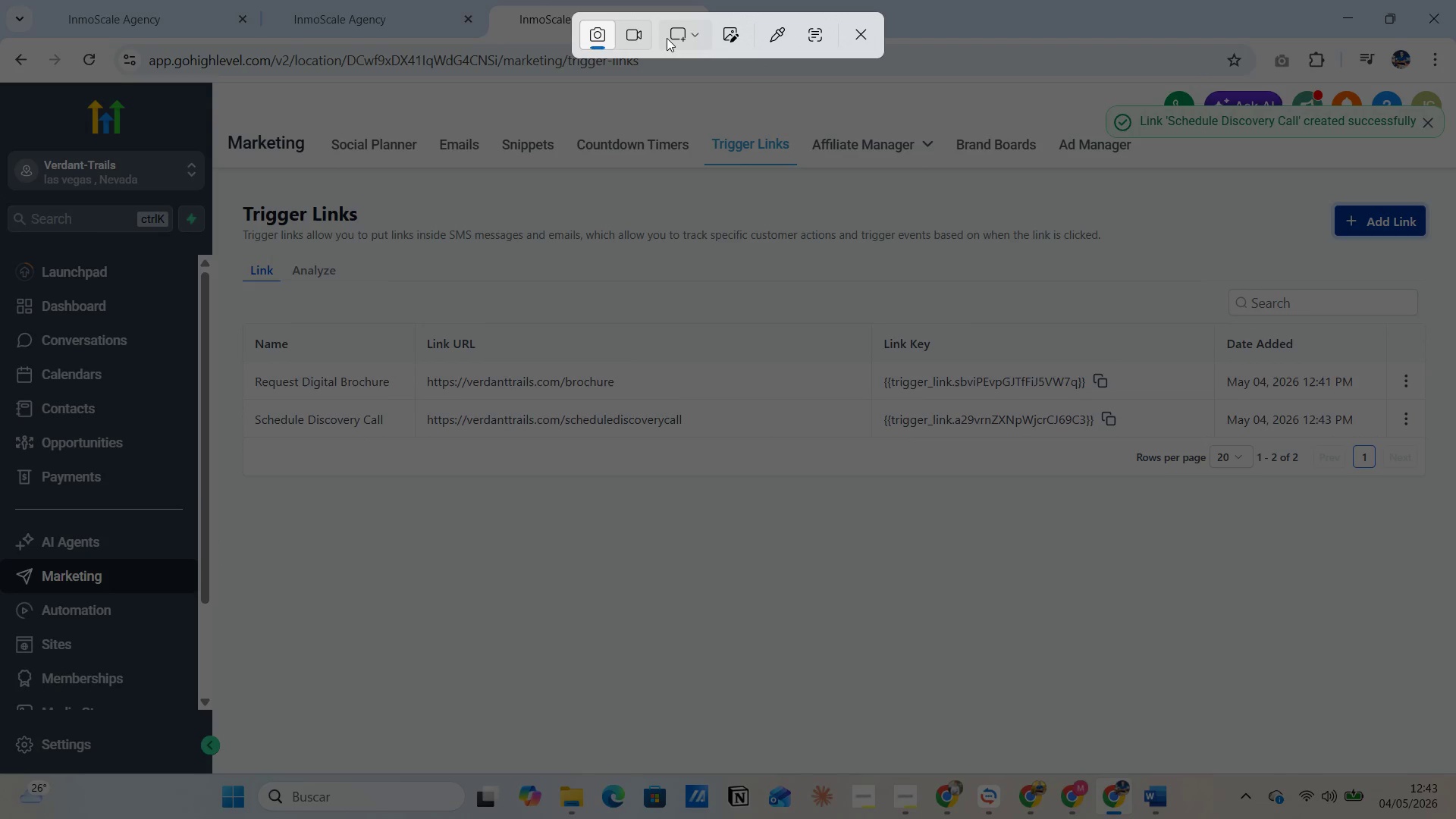 
left_click([704, 33])
 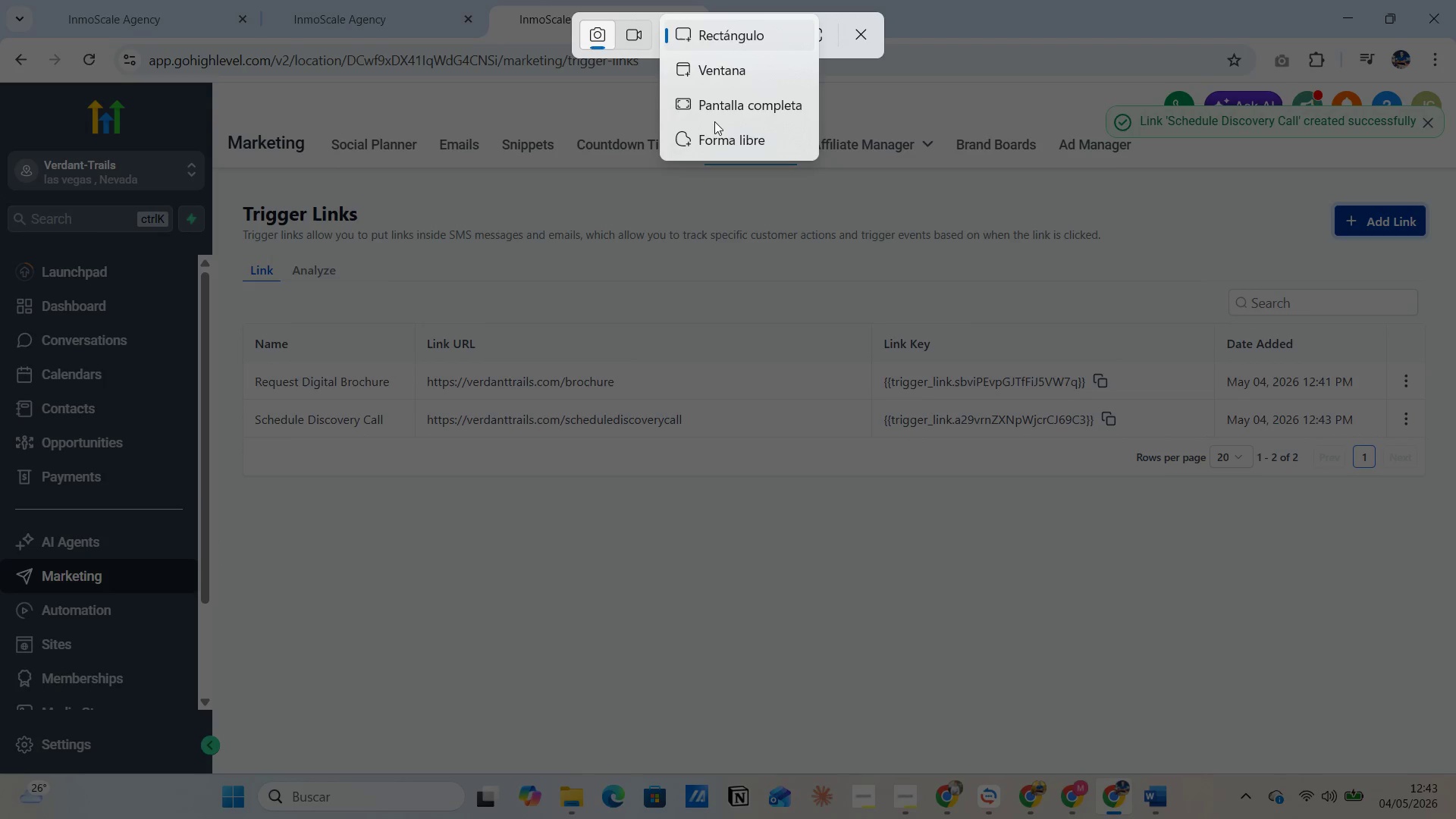 
left_click([712, 108])
 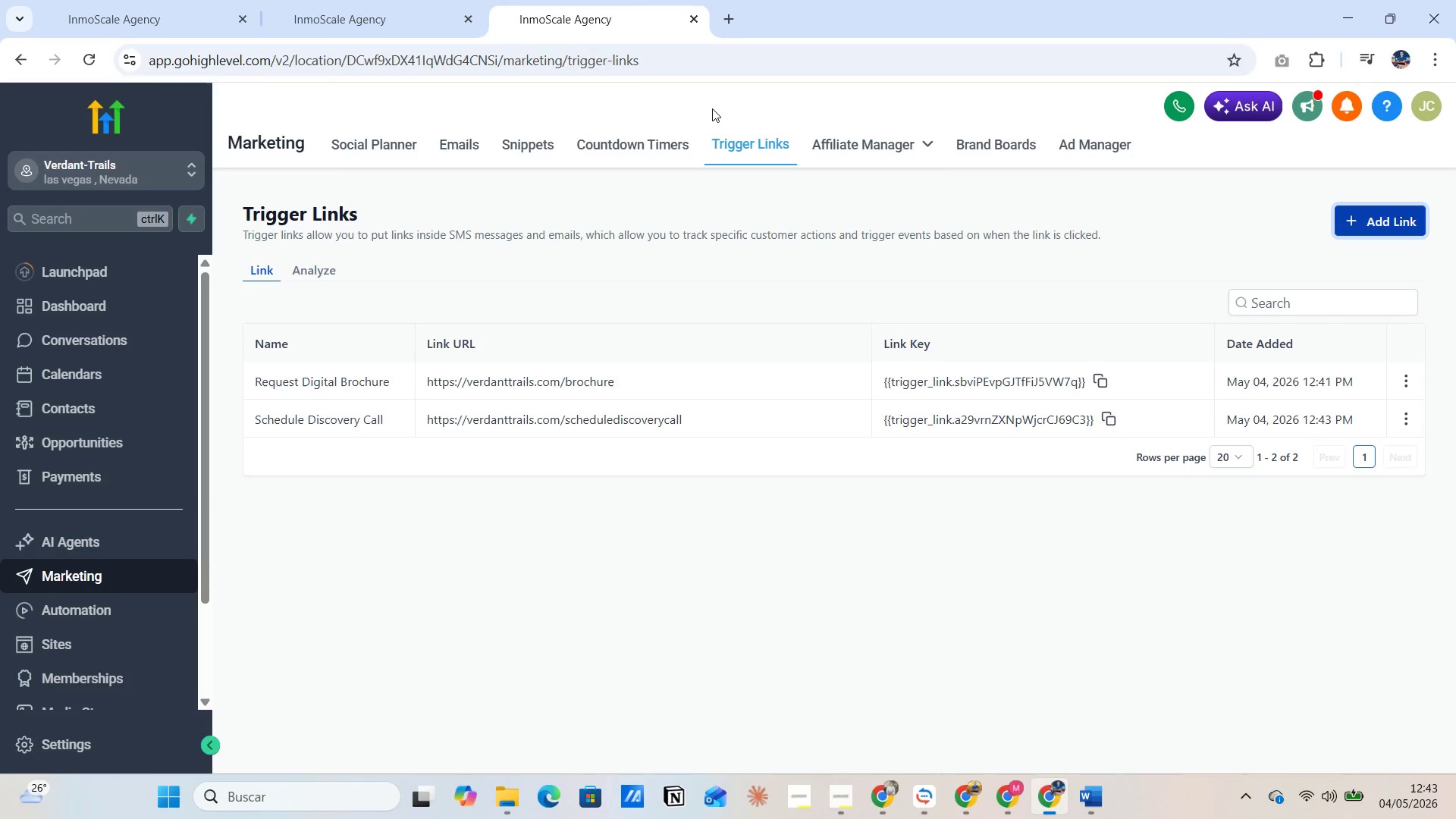 
key(Alt+AltLeft)
 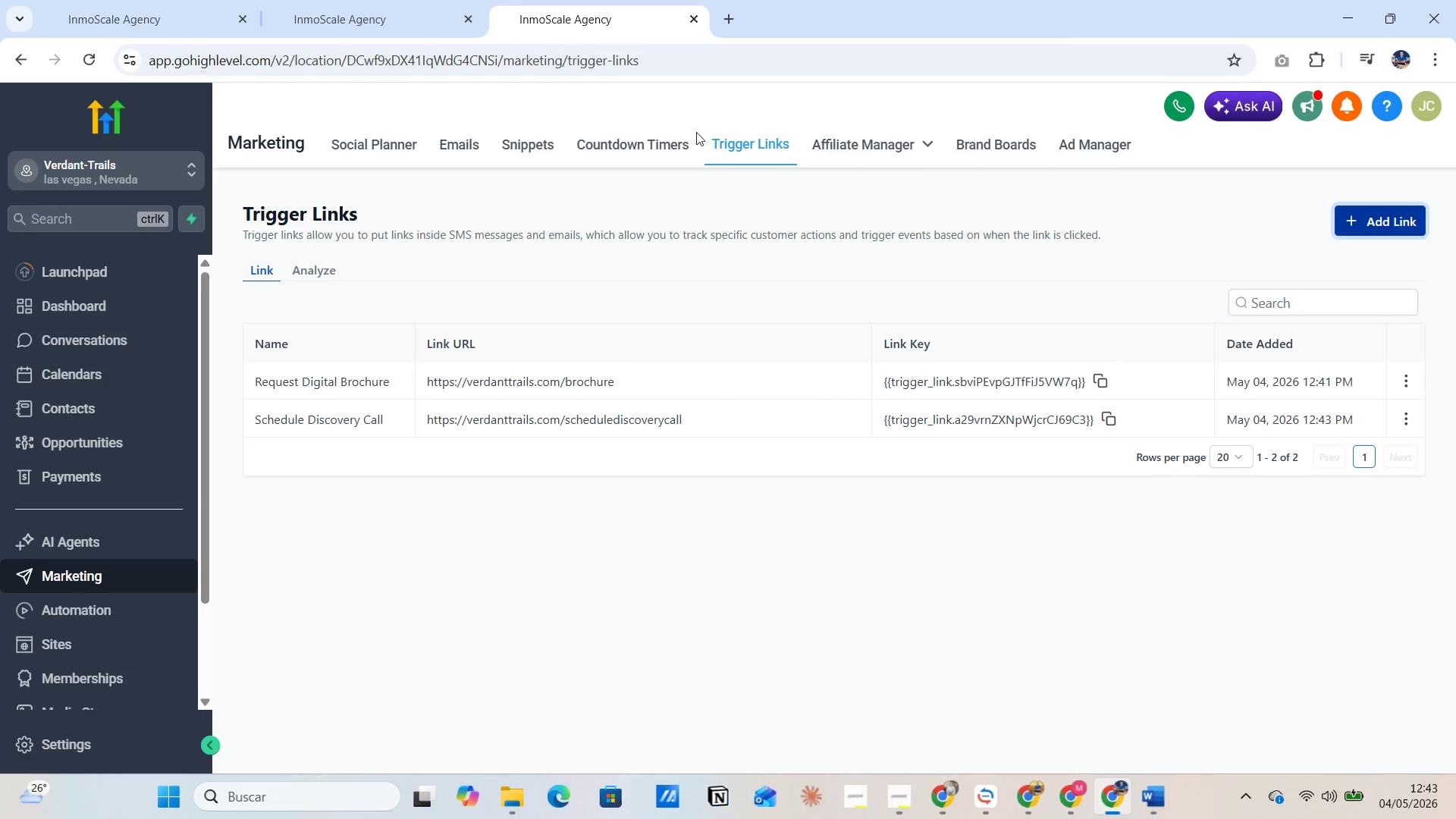 
key(Alt+Tab)
 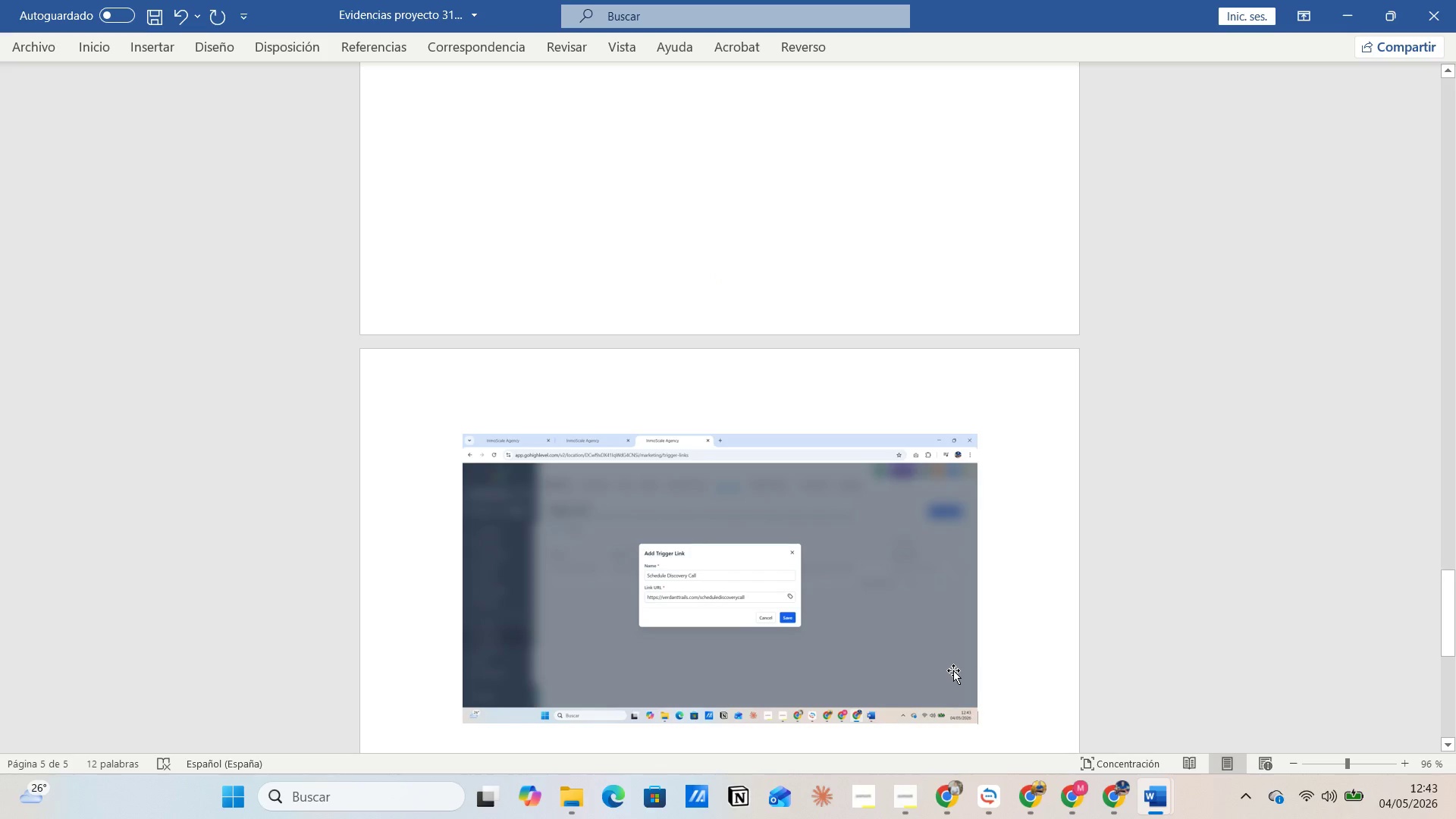 
key(Enter)
 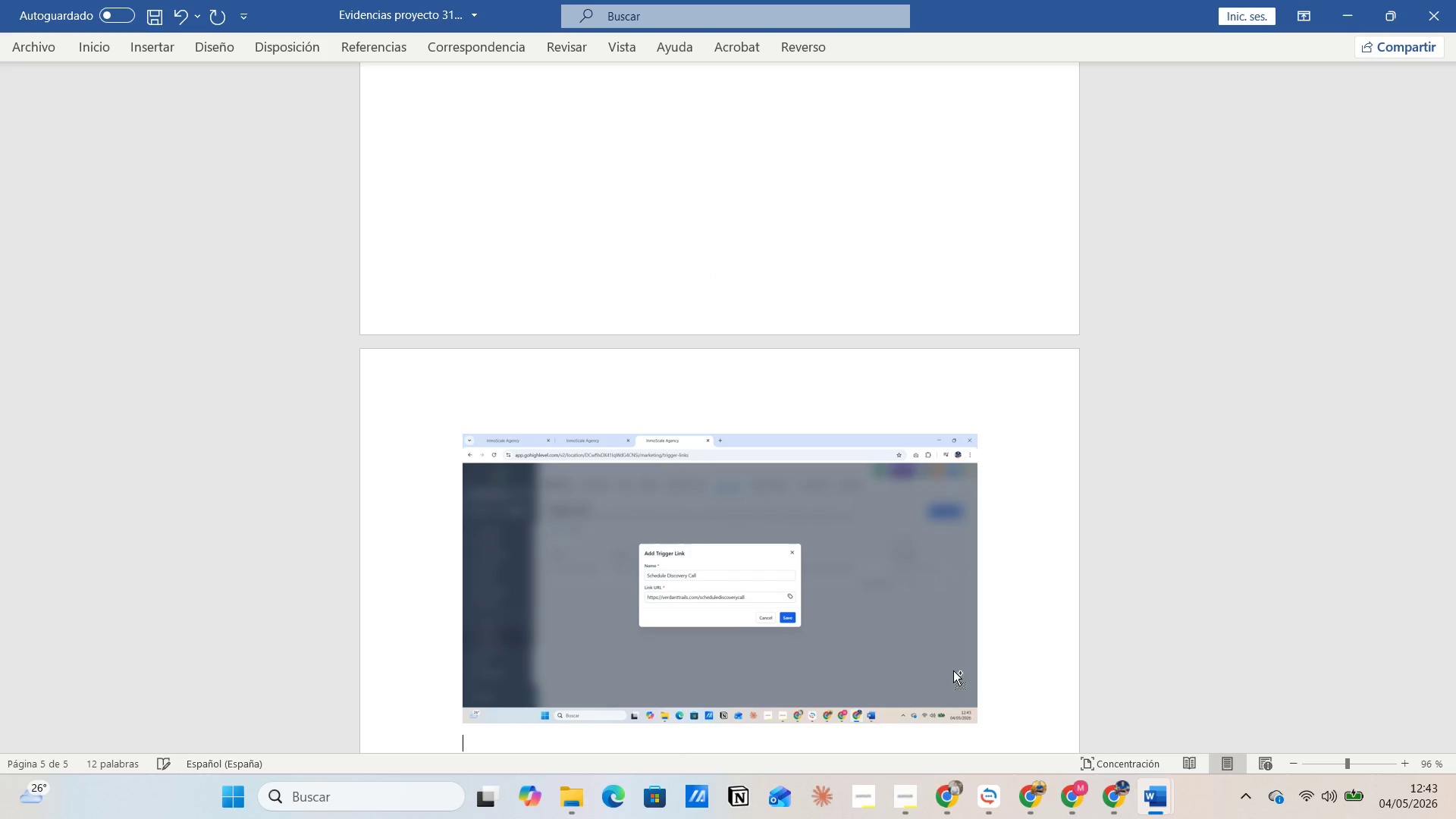 
hold_key(key=ControlLeft, duration=0.69)
 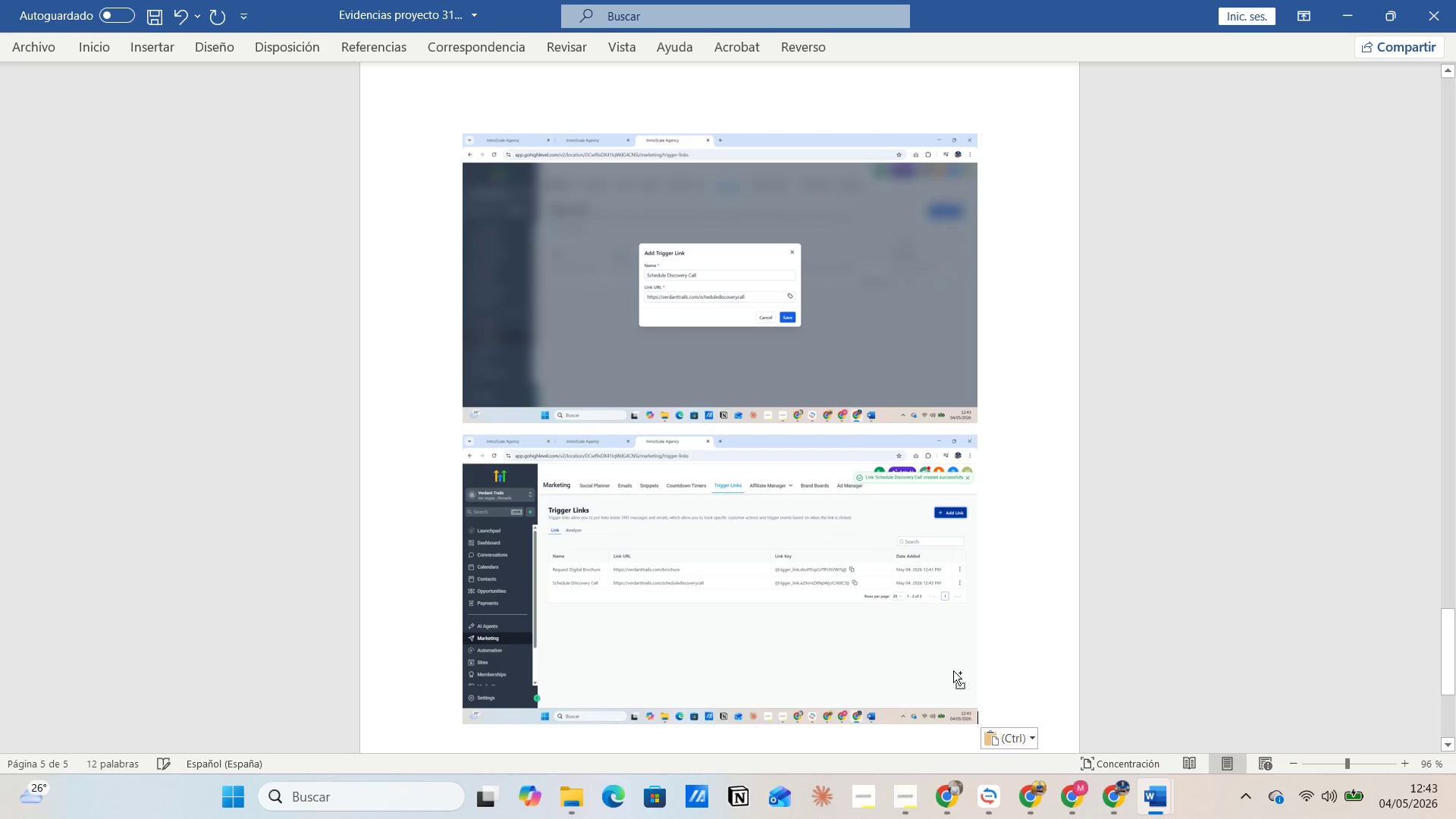 
key(Control+G)
 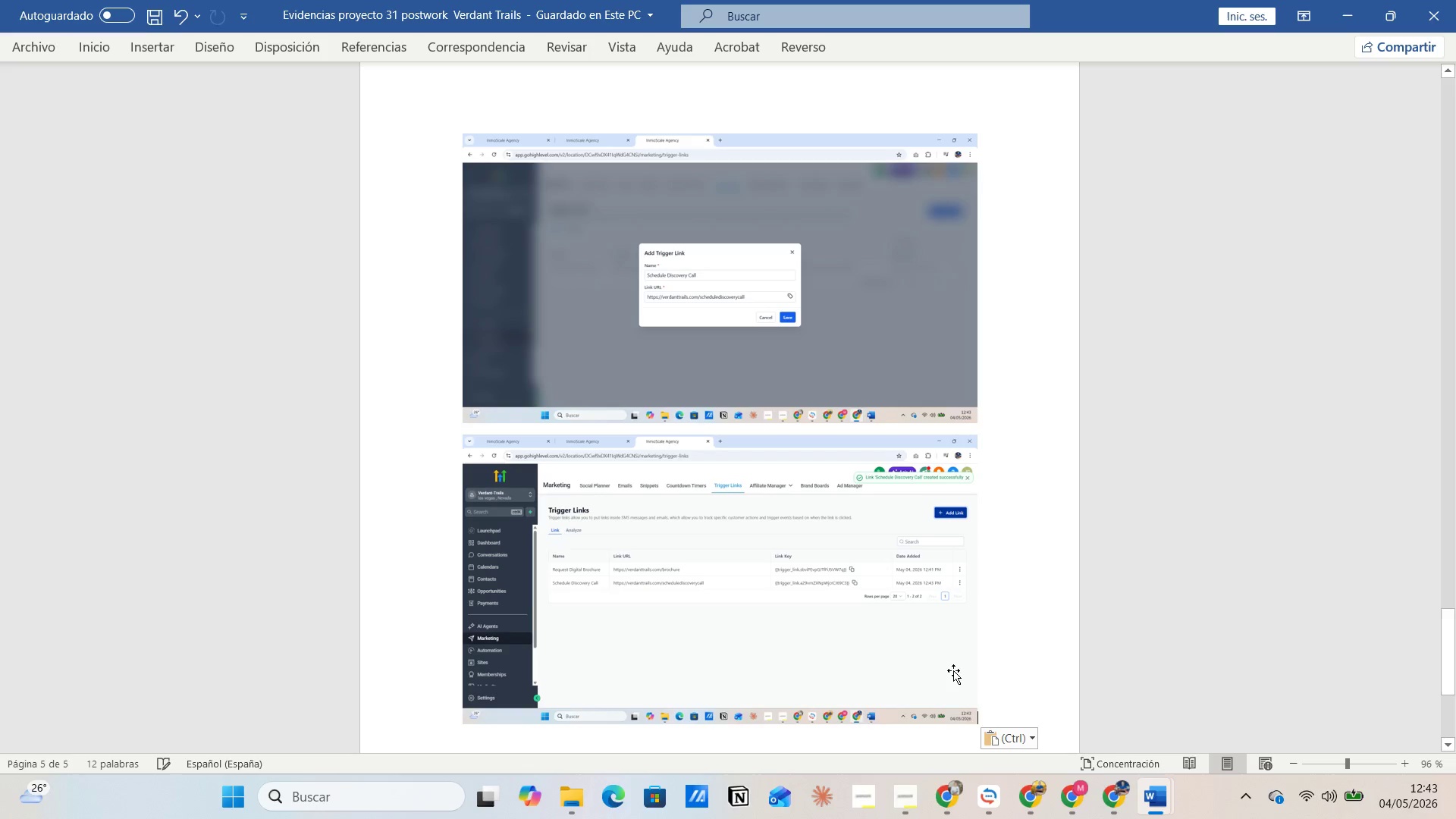 
key(Alt+AltLeft)
 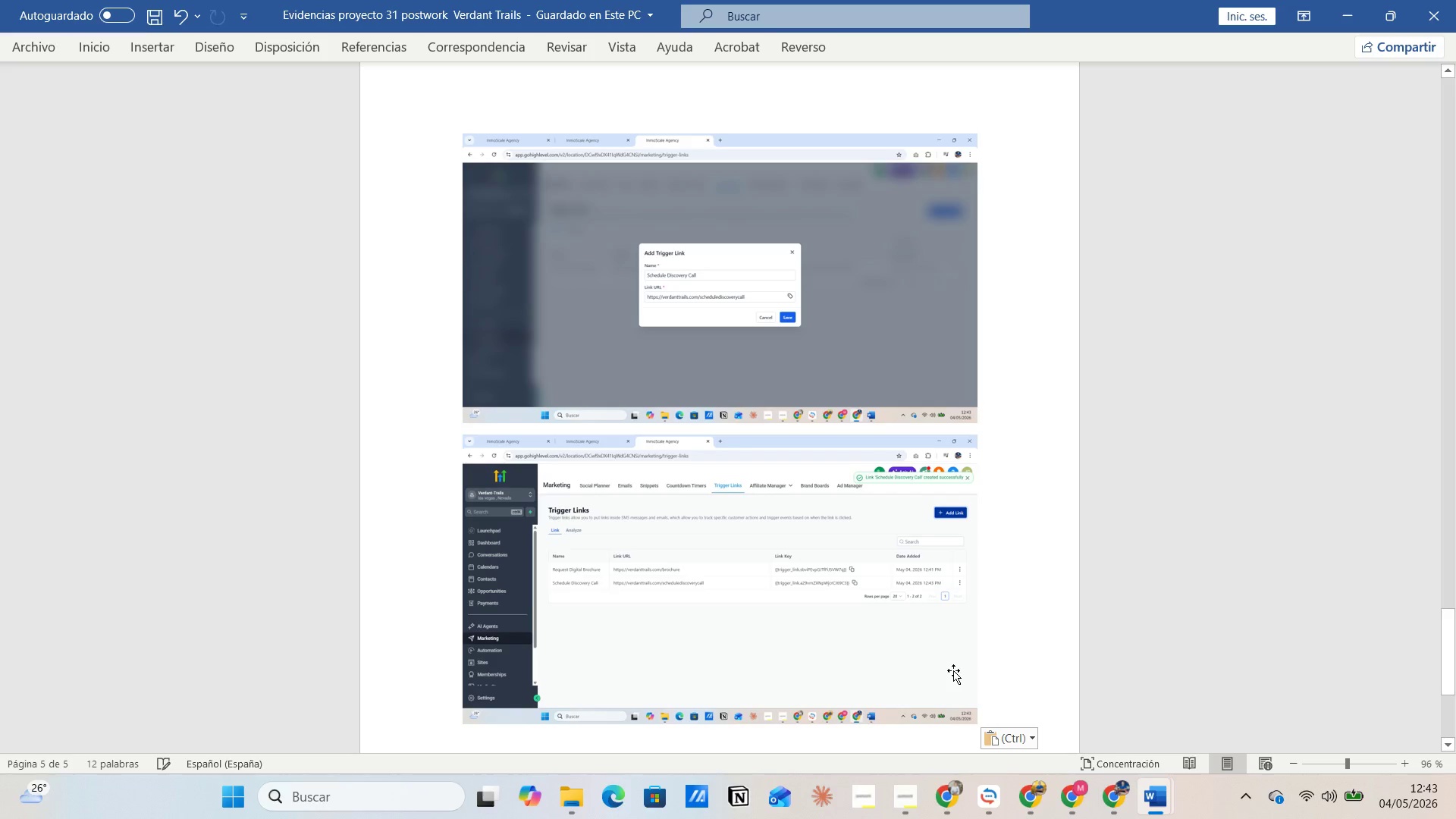 
key(Alt+Tab)
 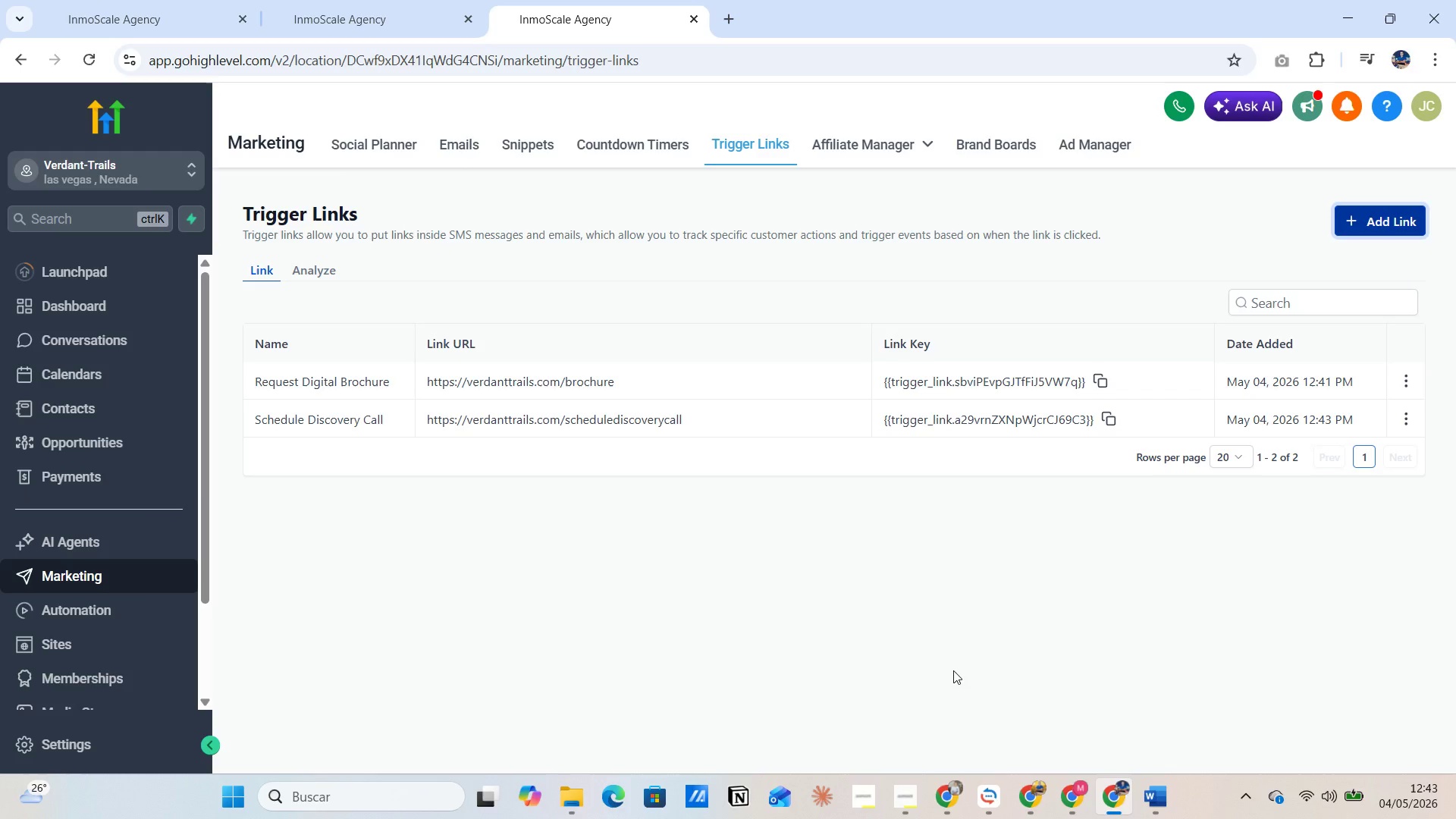 
wait(12.64)
 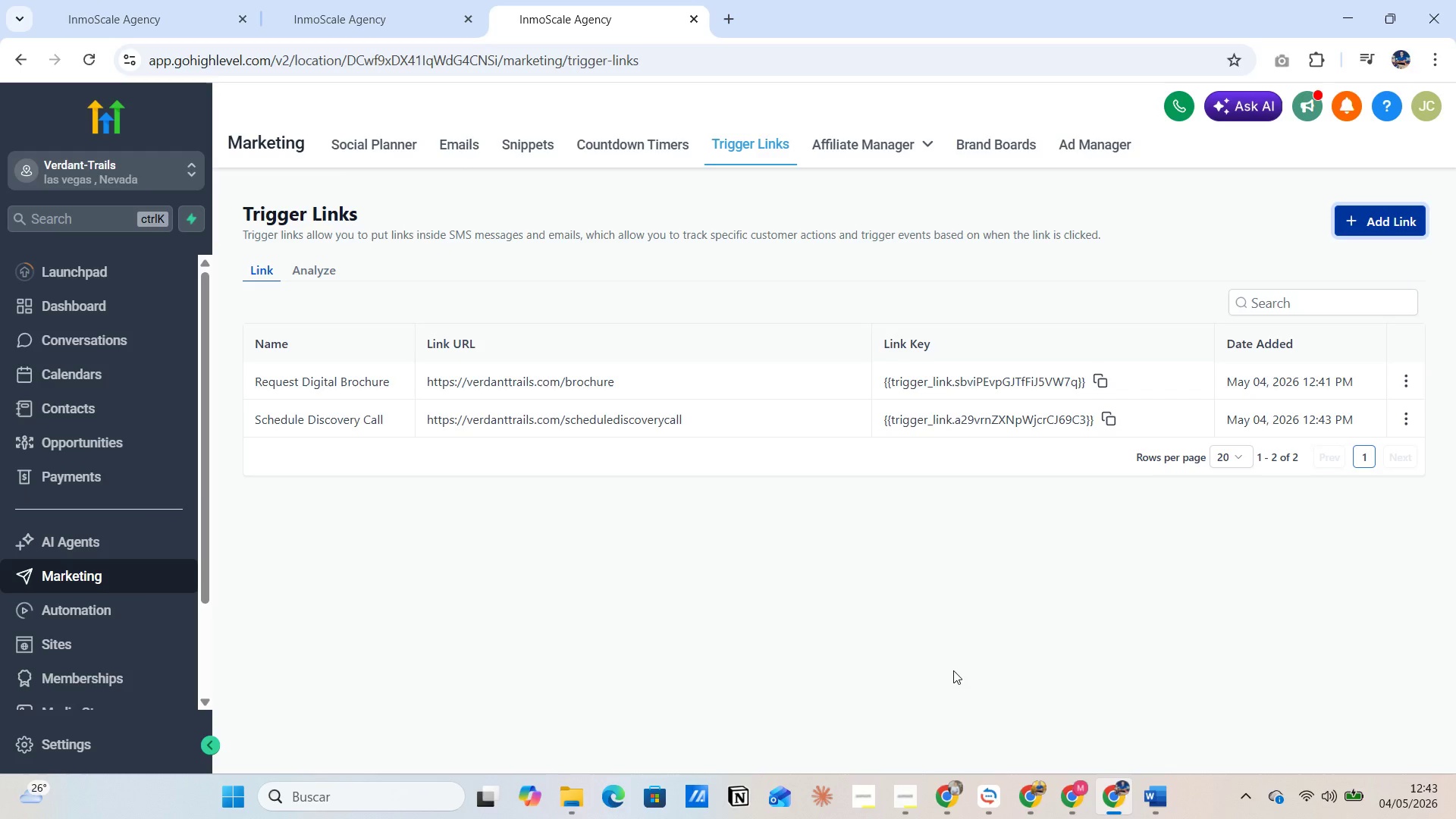 
left_click([731, 20])
 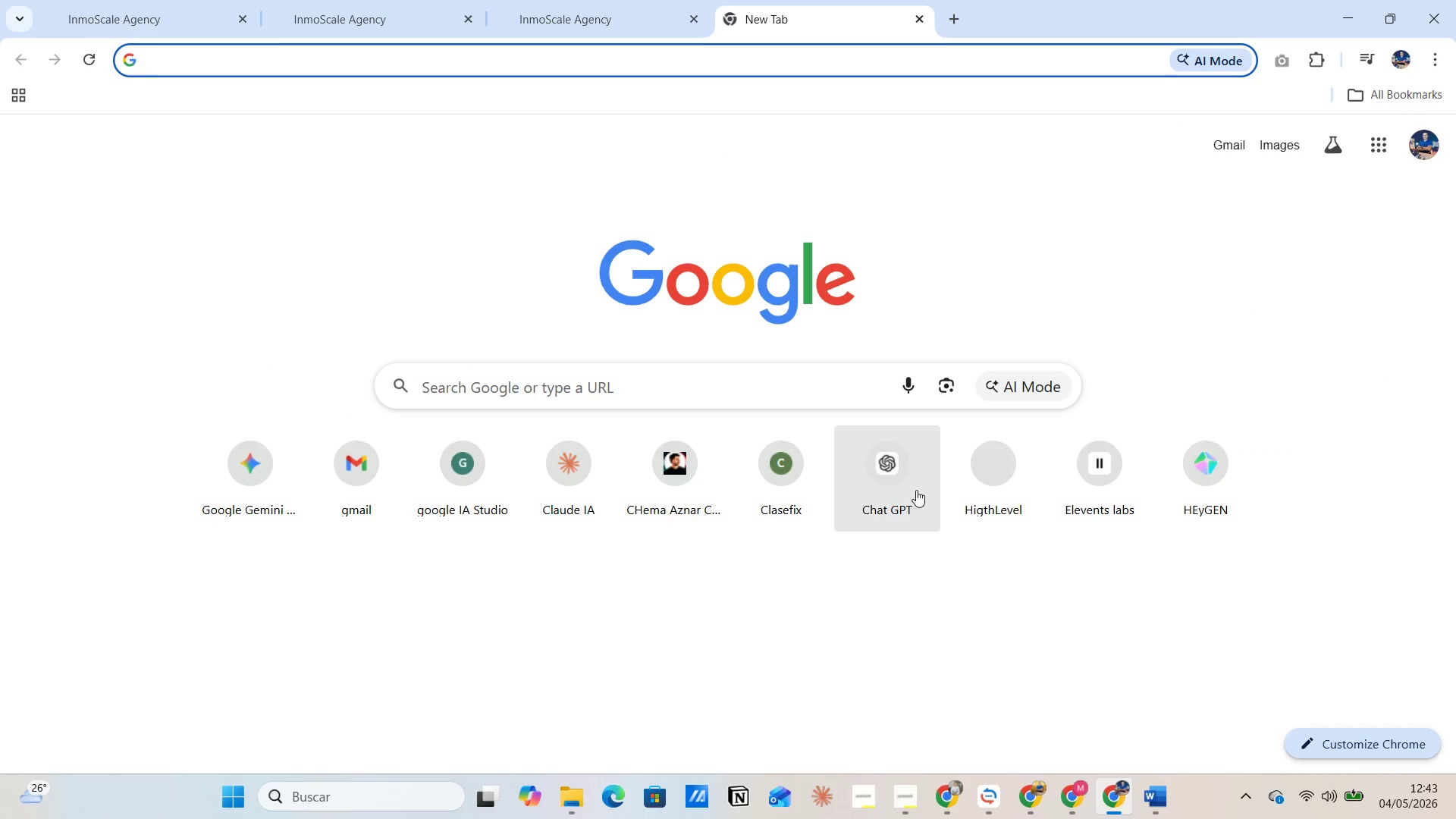 
left_click([987, 474])
 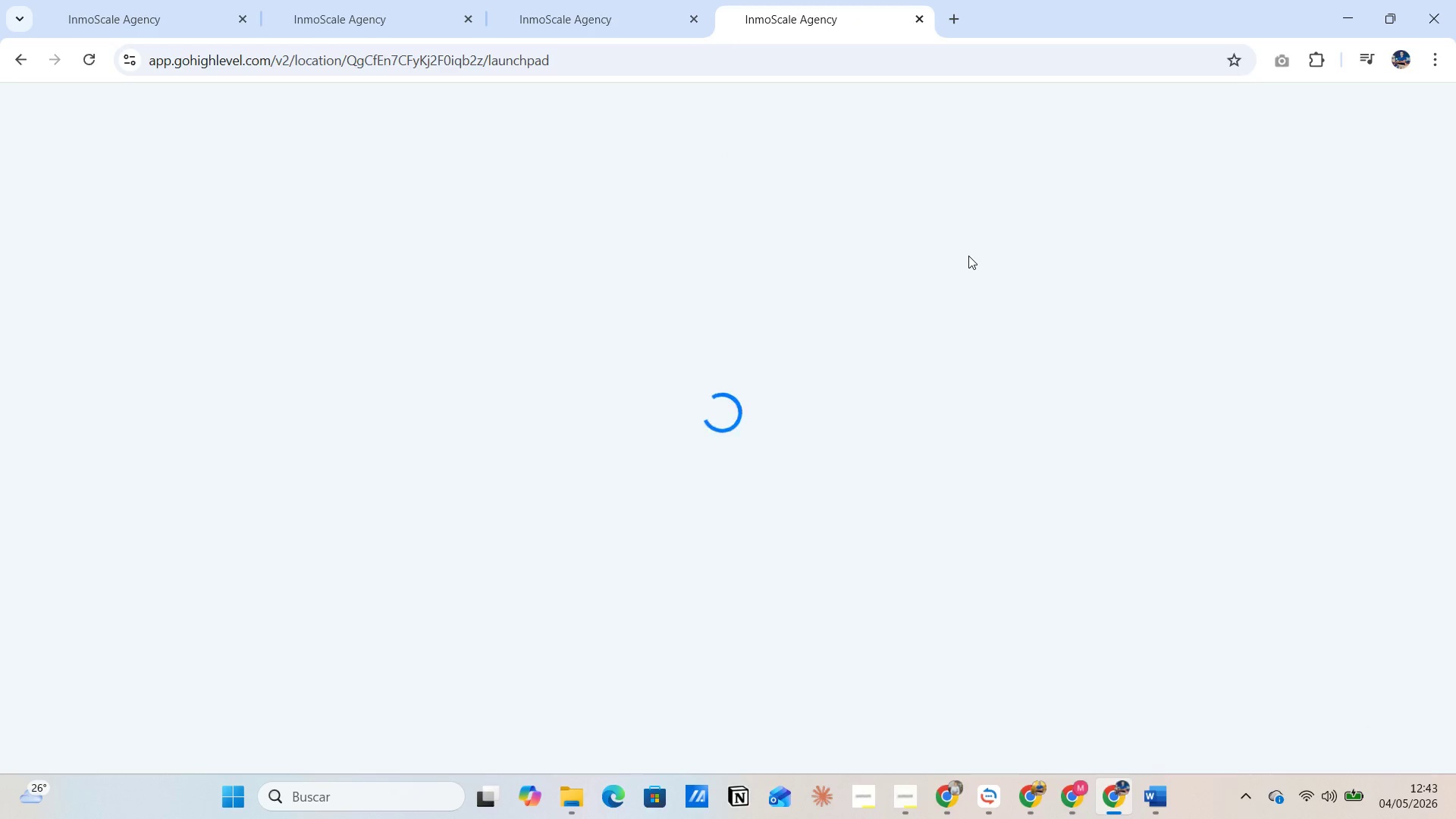 
wait(10.08)
 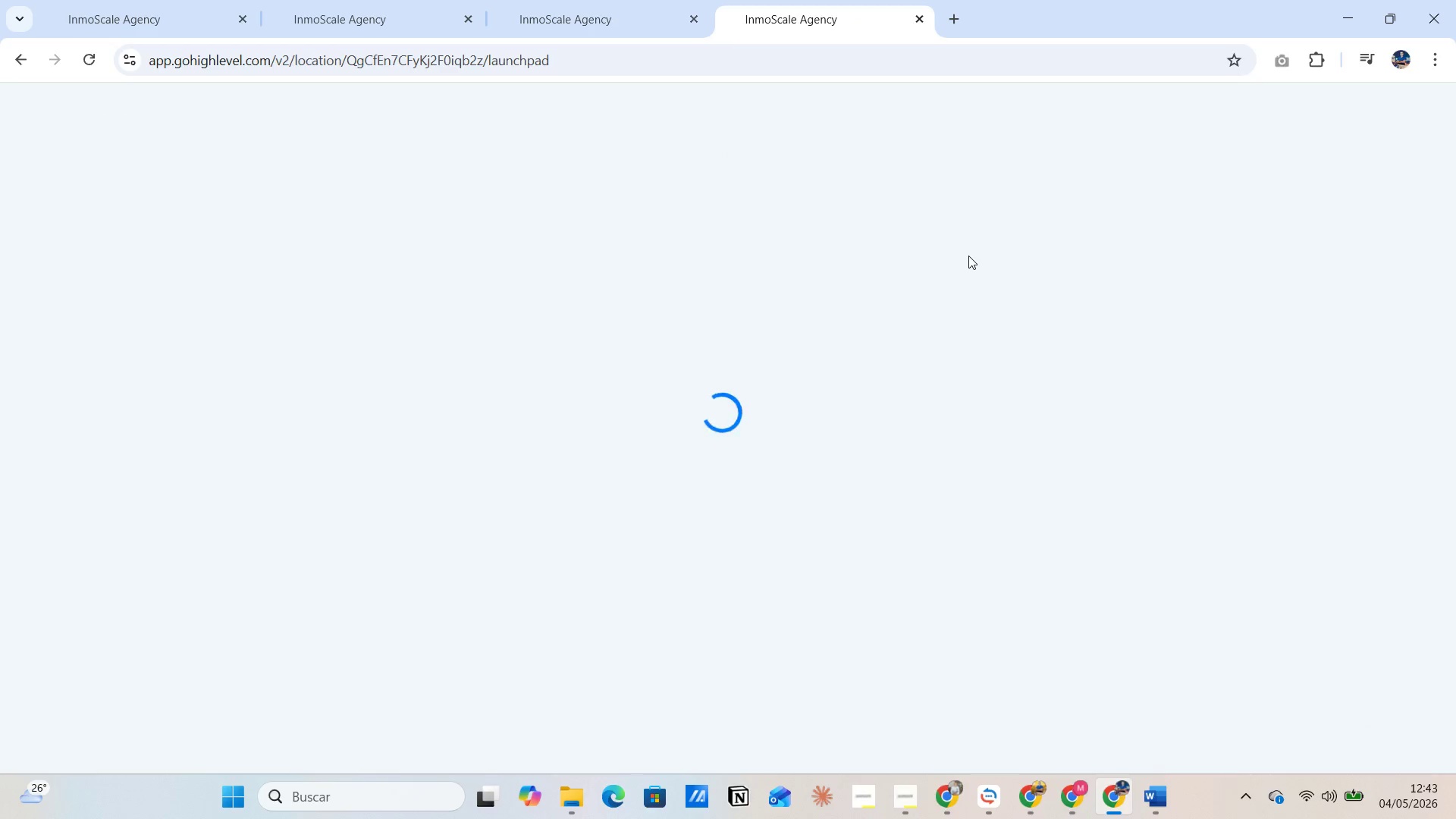 
left_click([80, 607])
 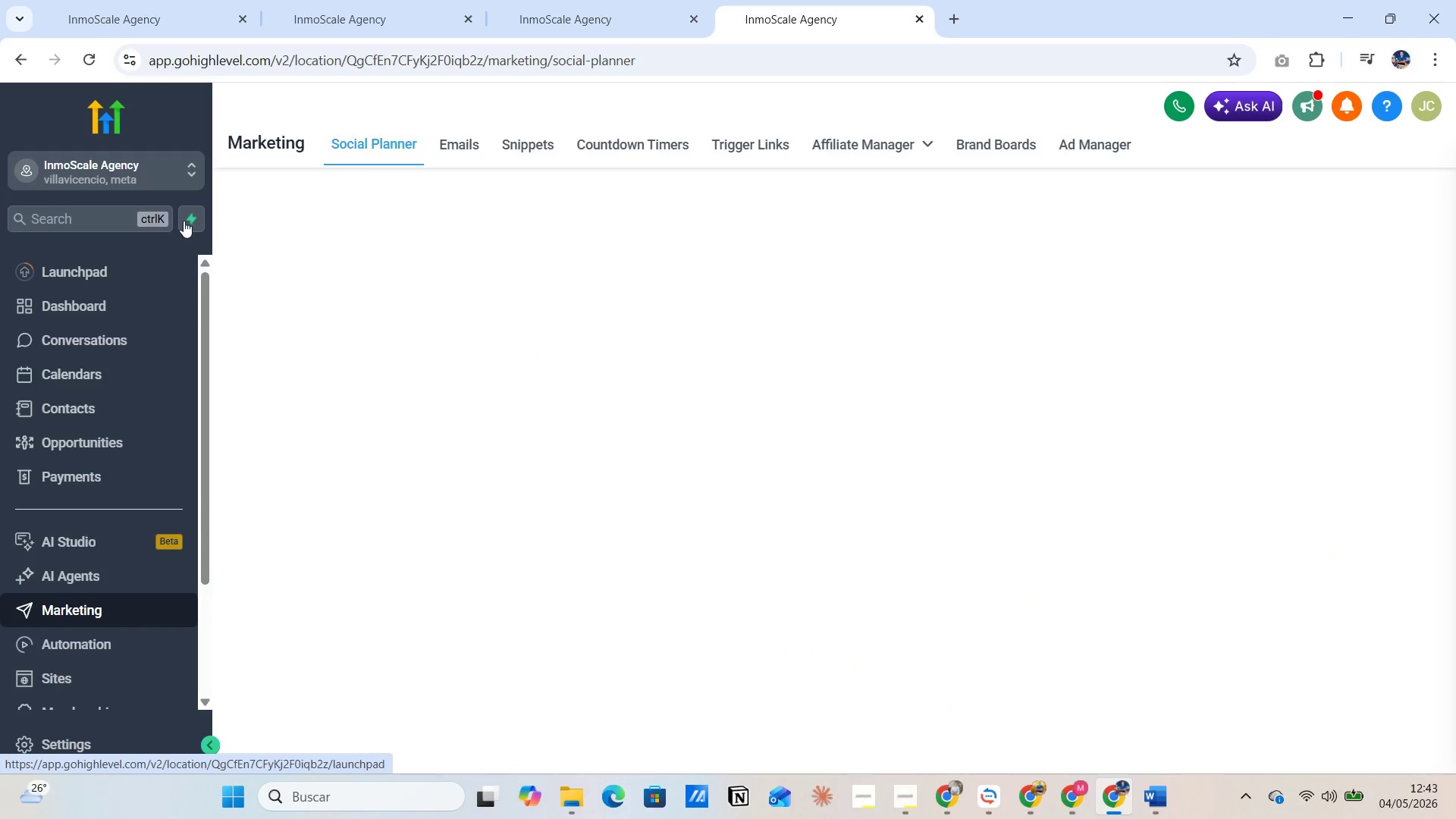 
left_click([190, 168])
 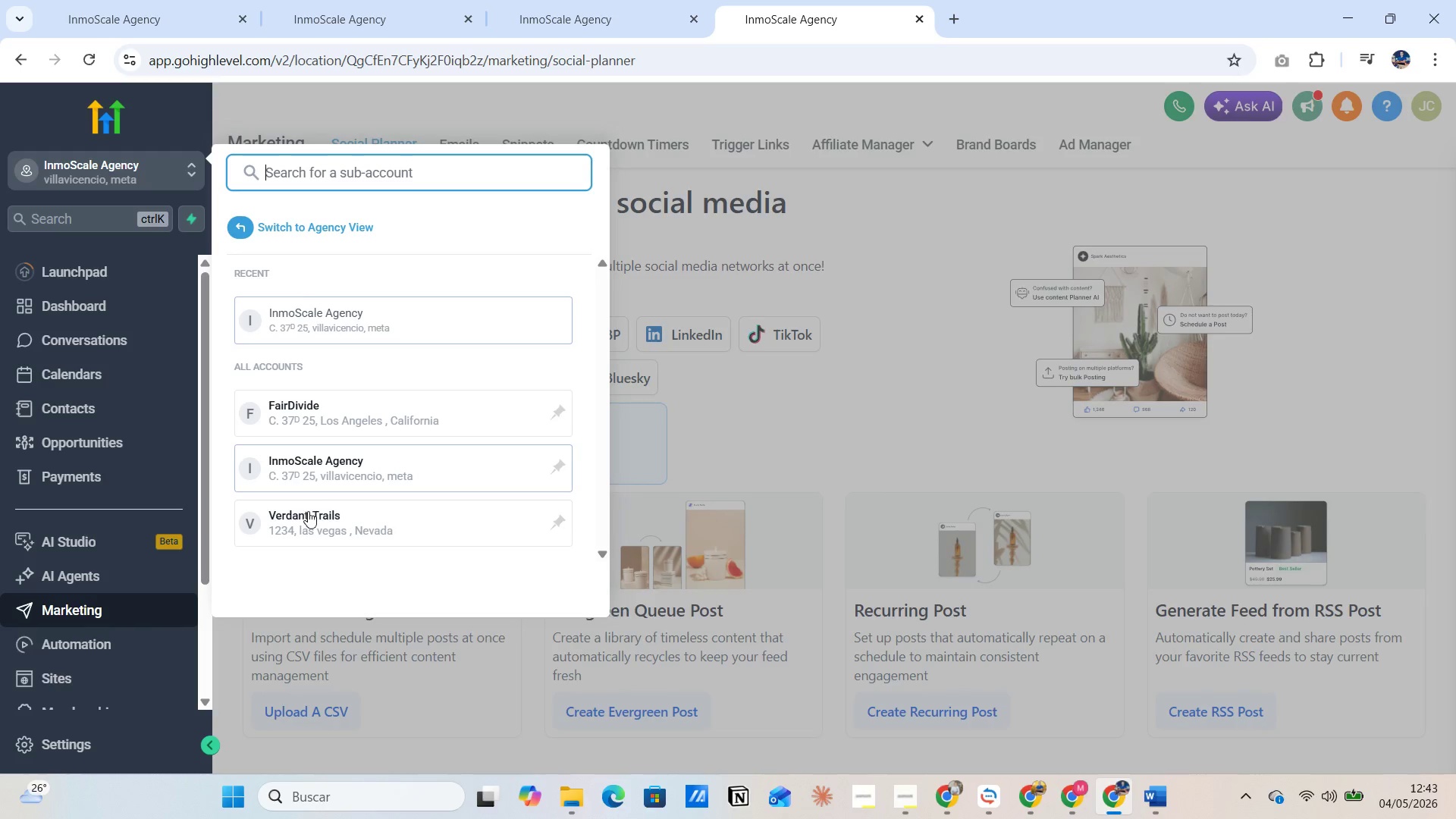 
left_click([301, 527])
 